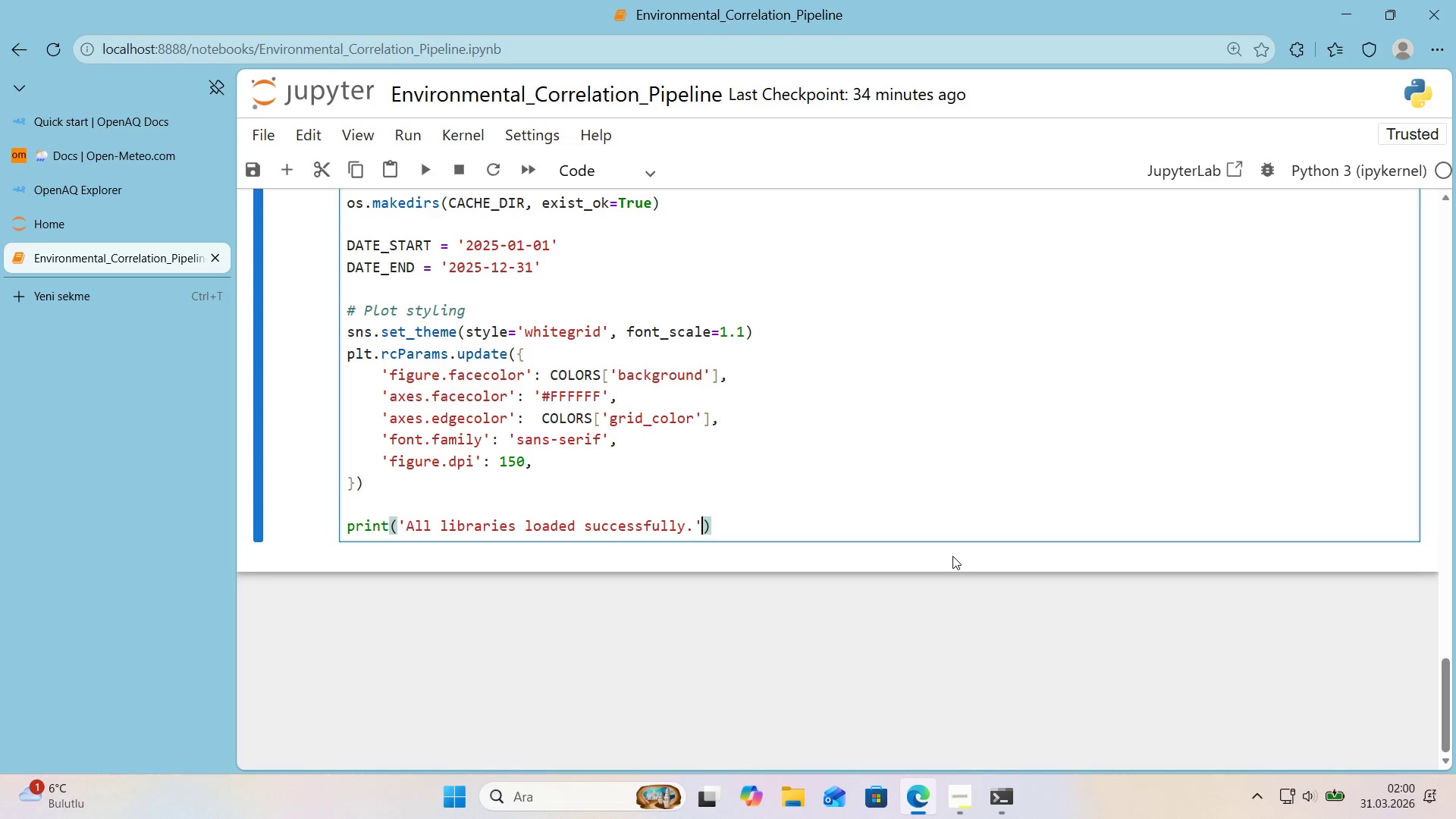 
key(ArrowRight)
 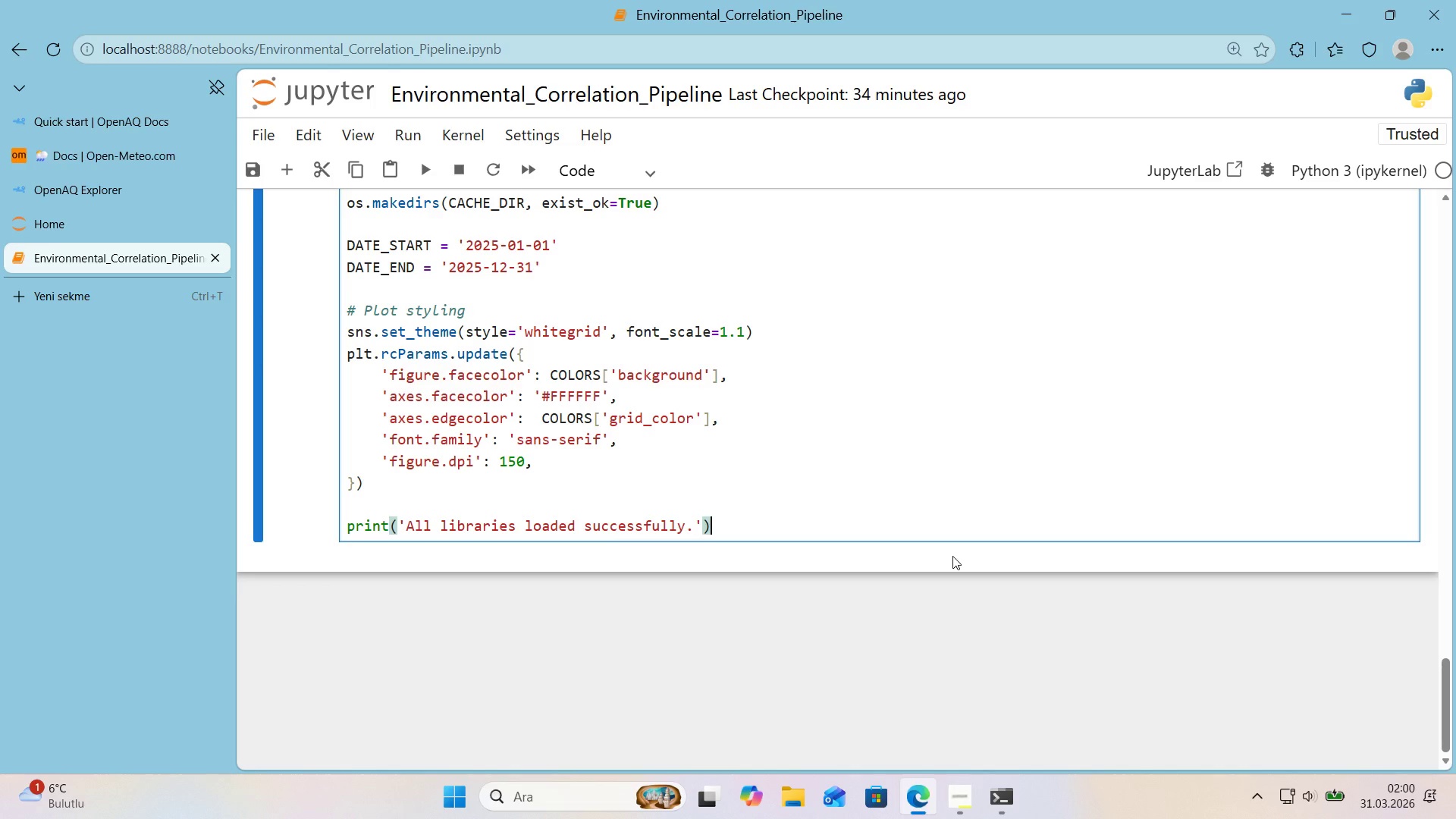 
key(Enter)
 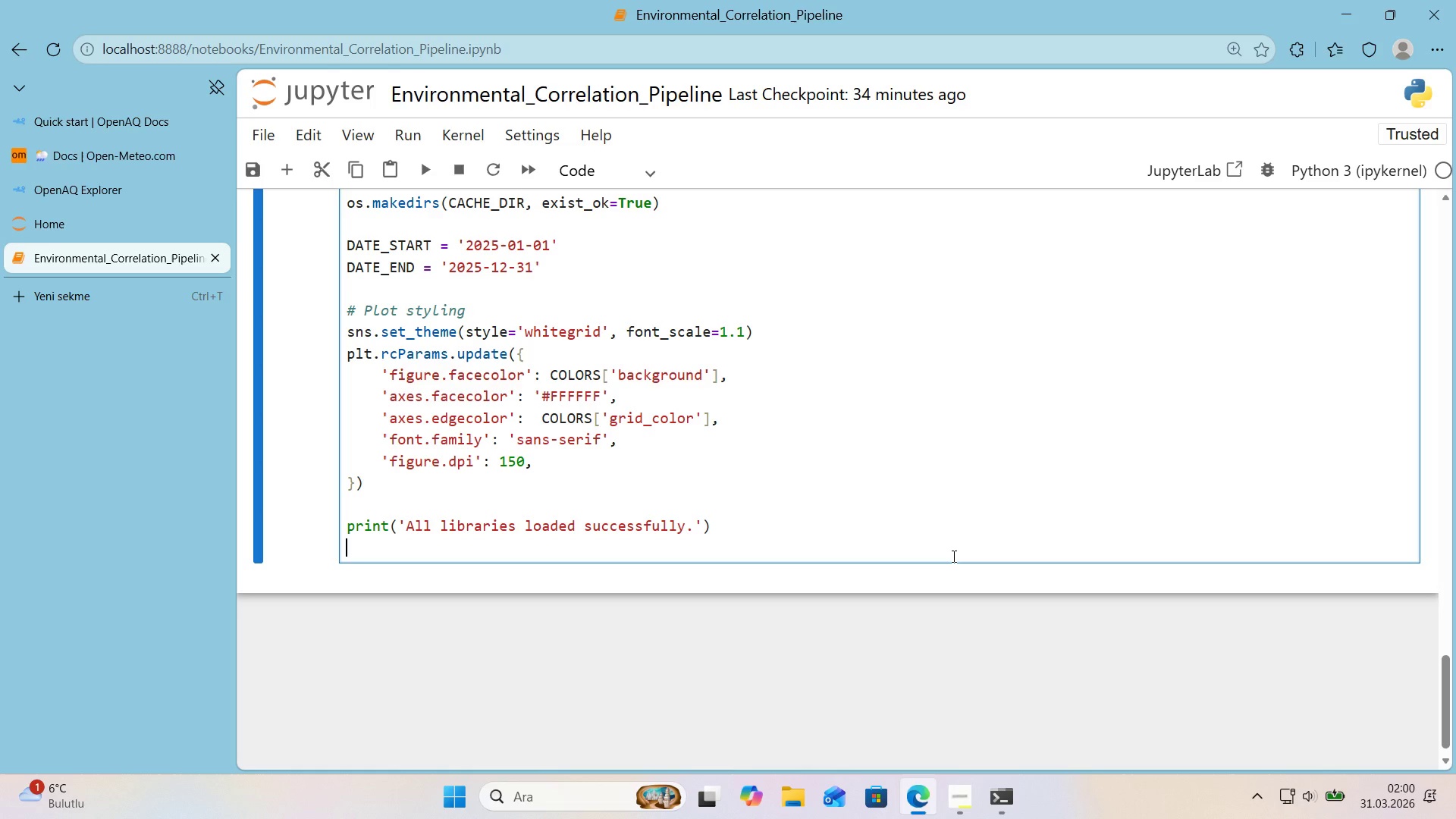 
hold_key(key=ShiftRight, duration=0.31)
 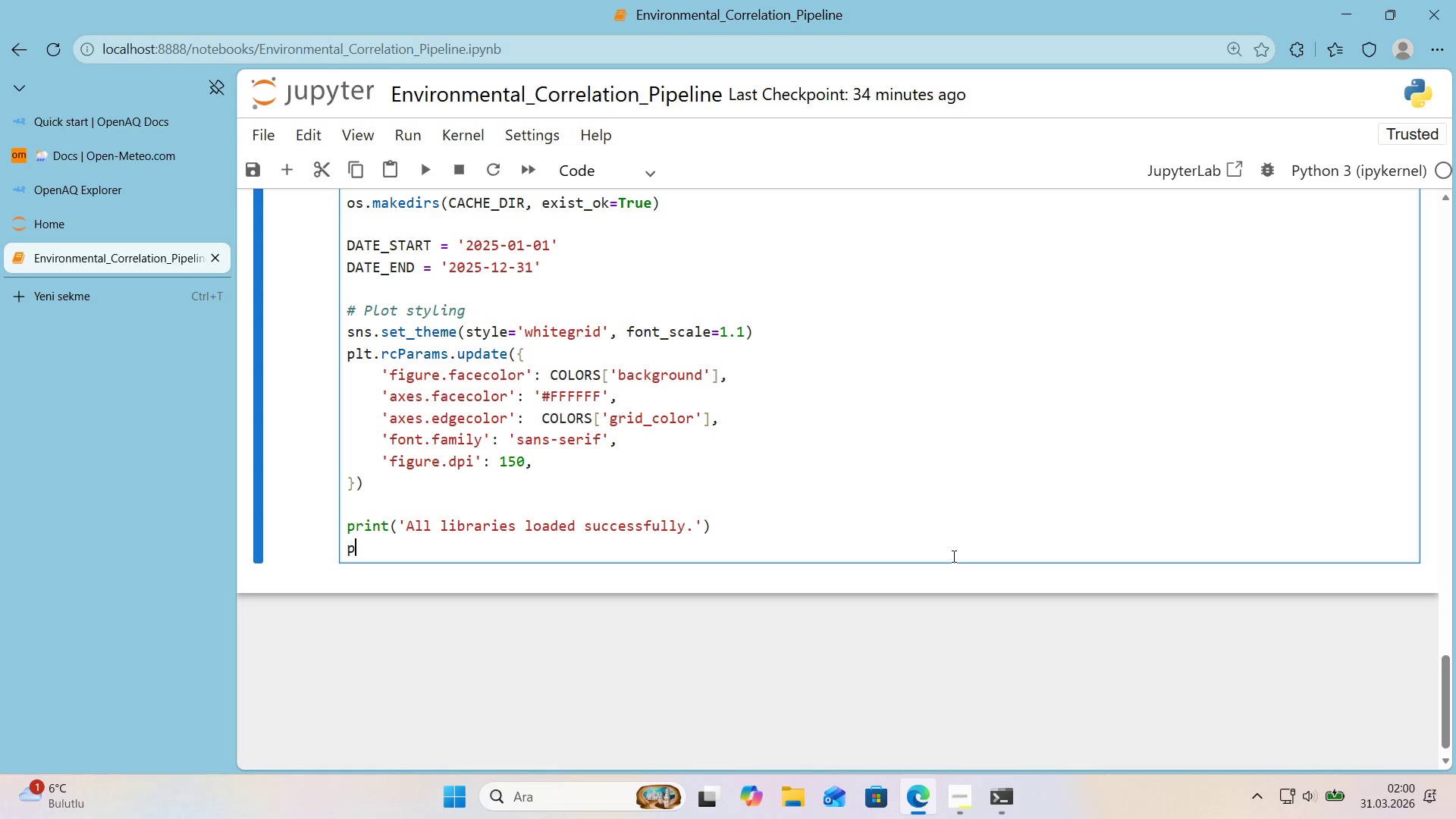 
type(pr'nt*()
 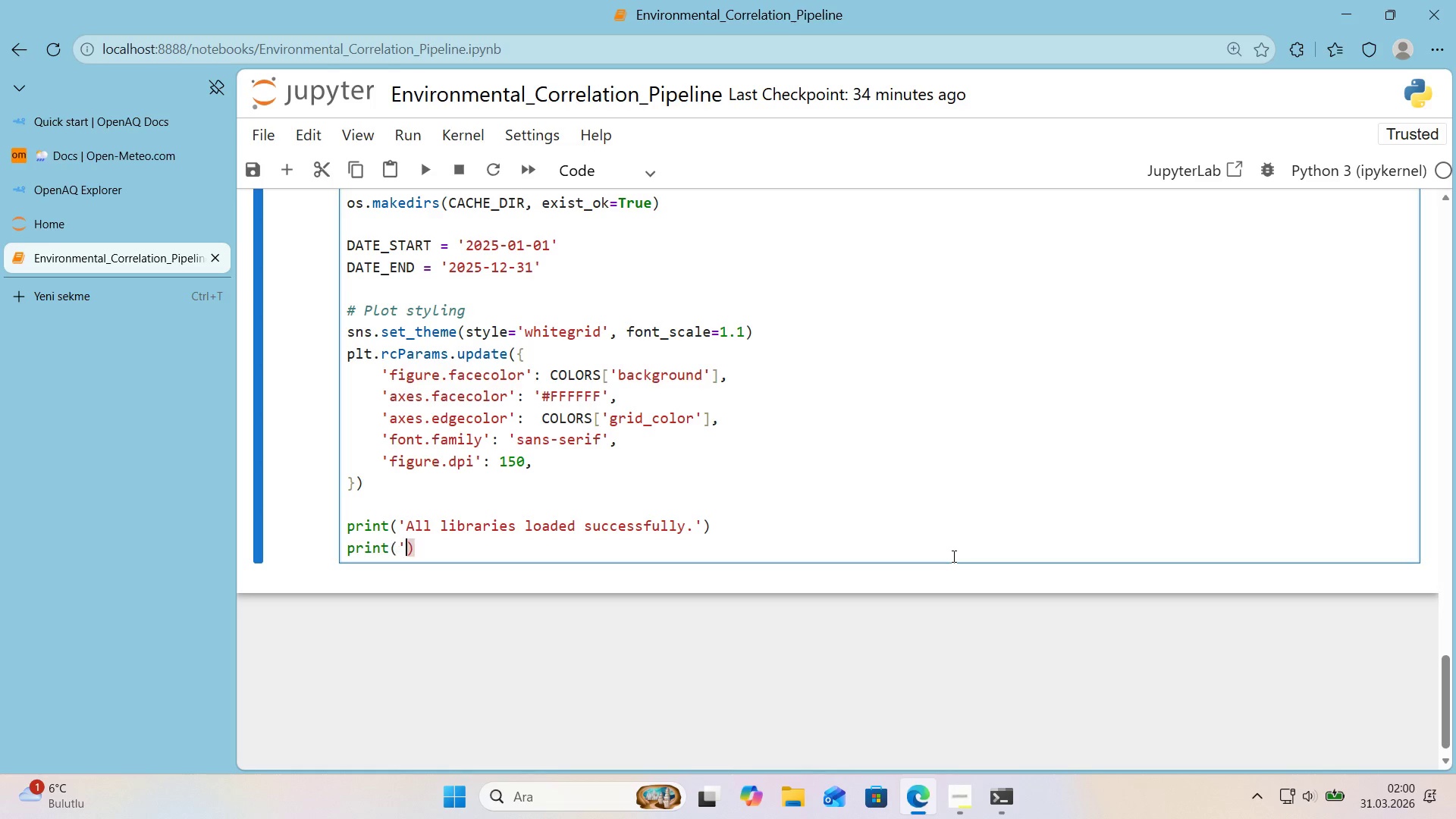 
 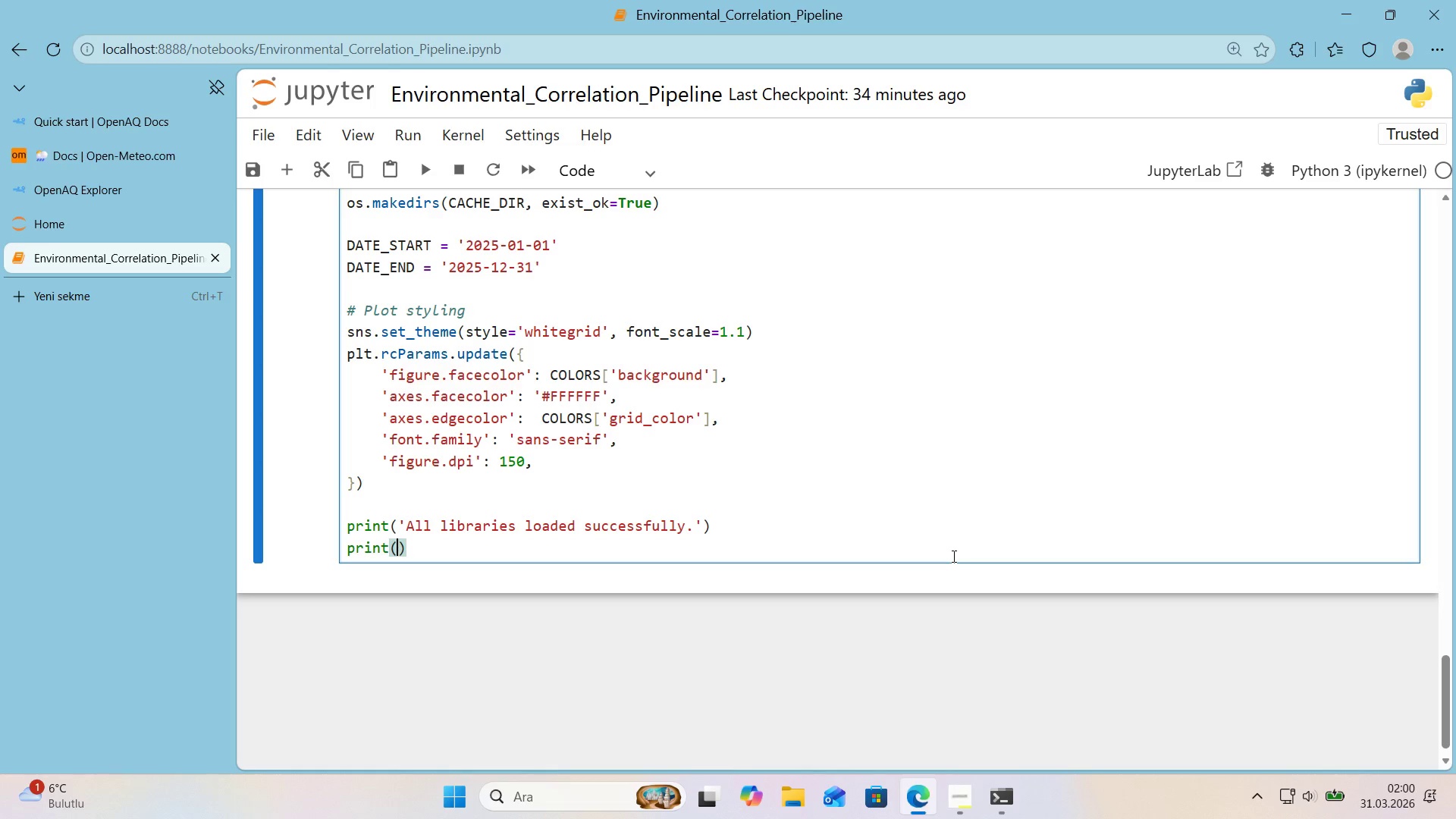 
key(ArrowLeft)
 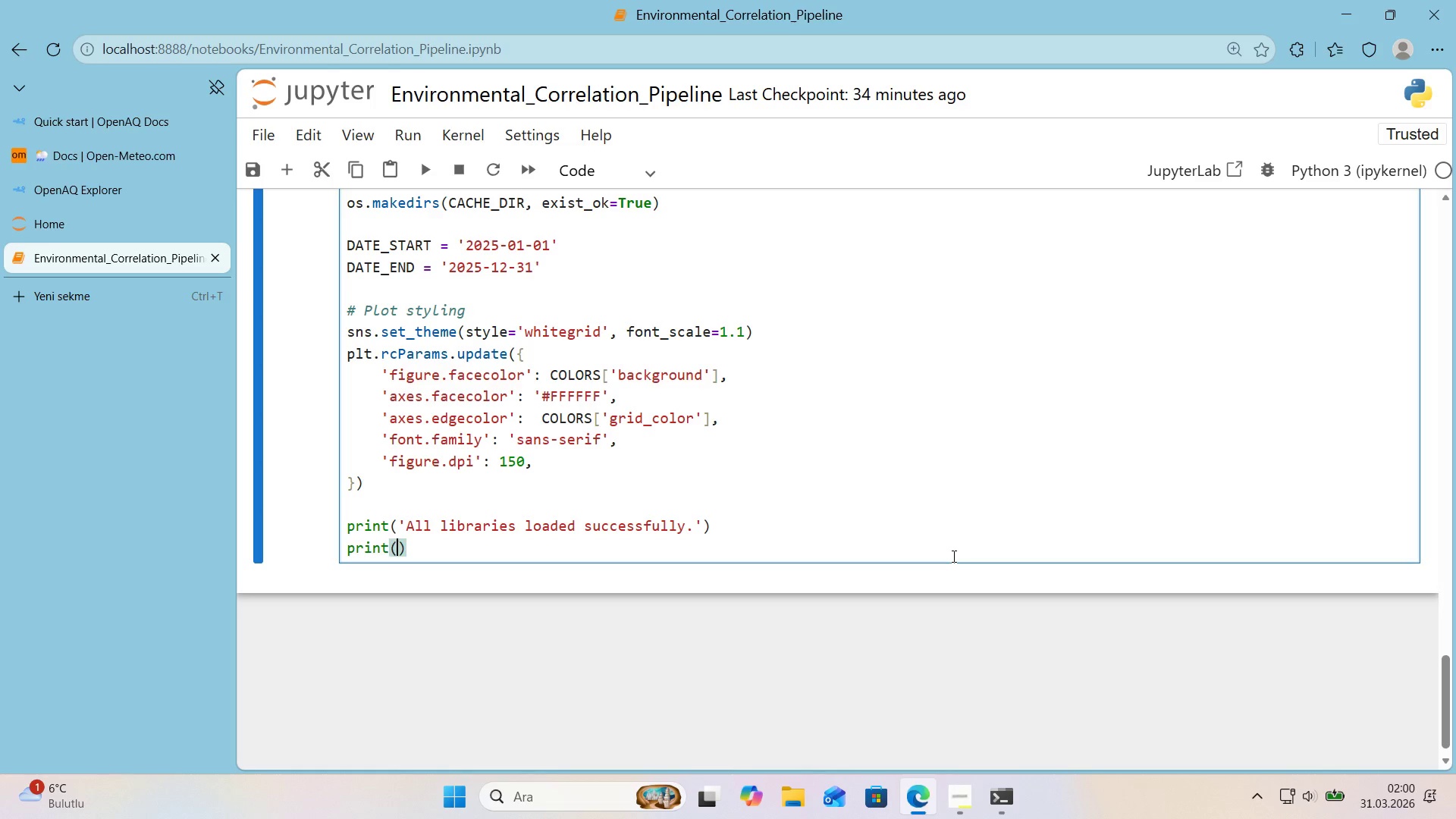 
type(@@)
 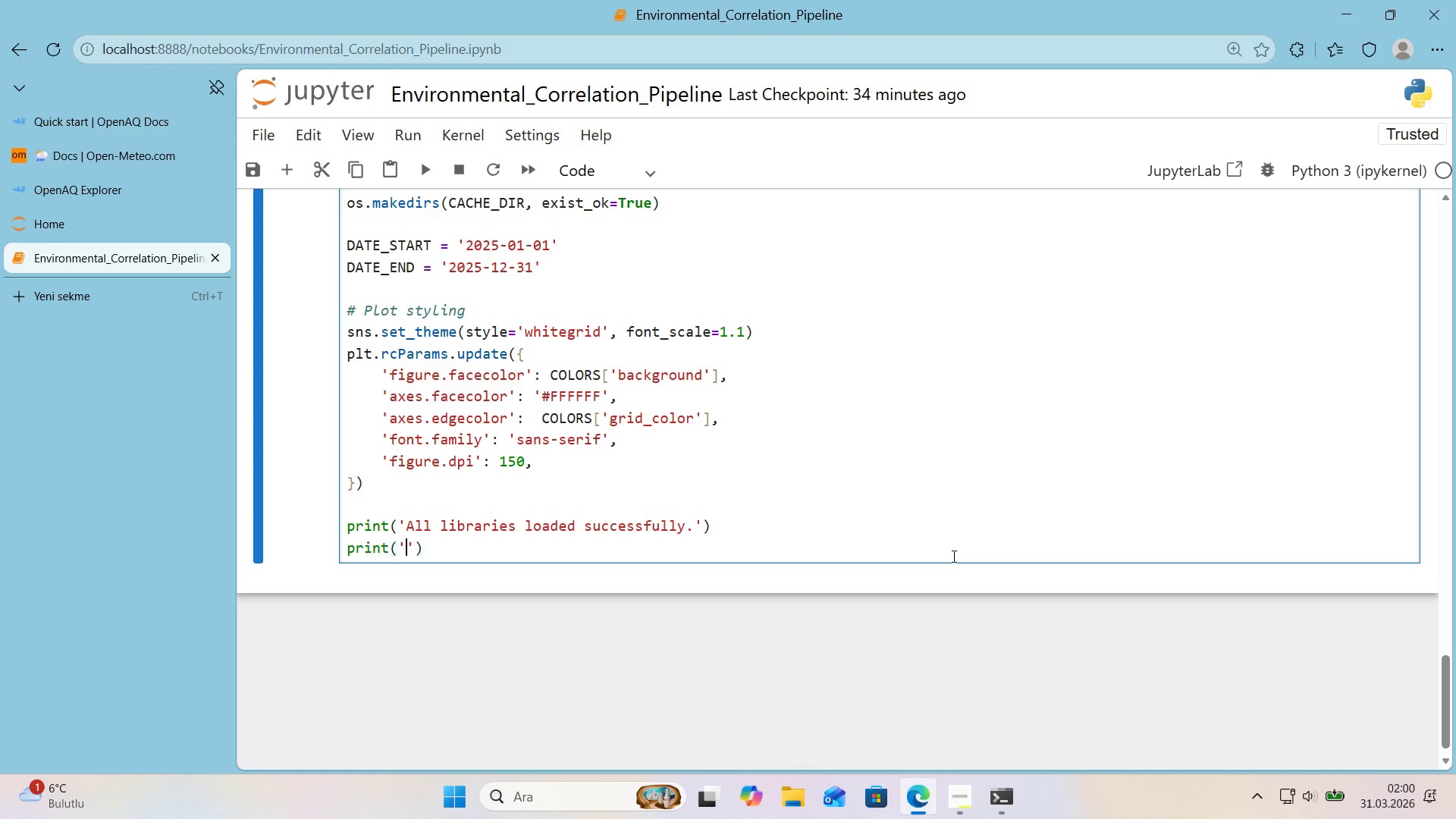 
key(ArrowLeft)
 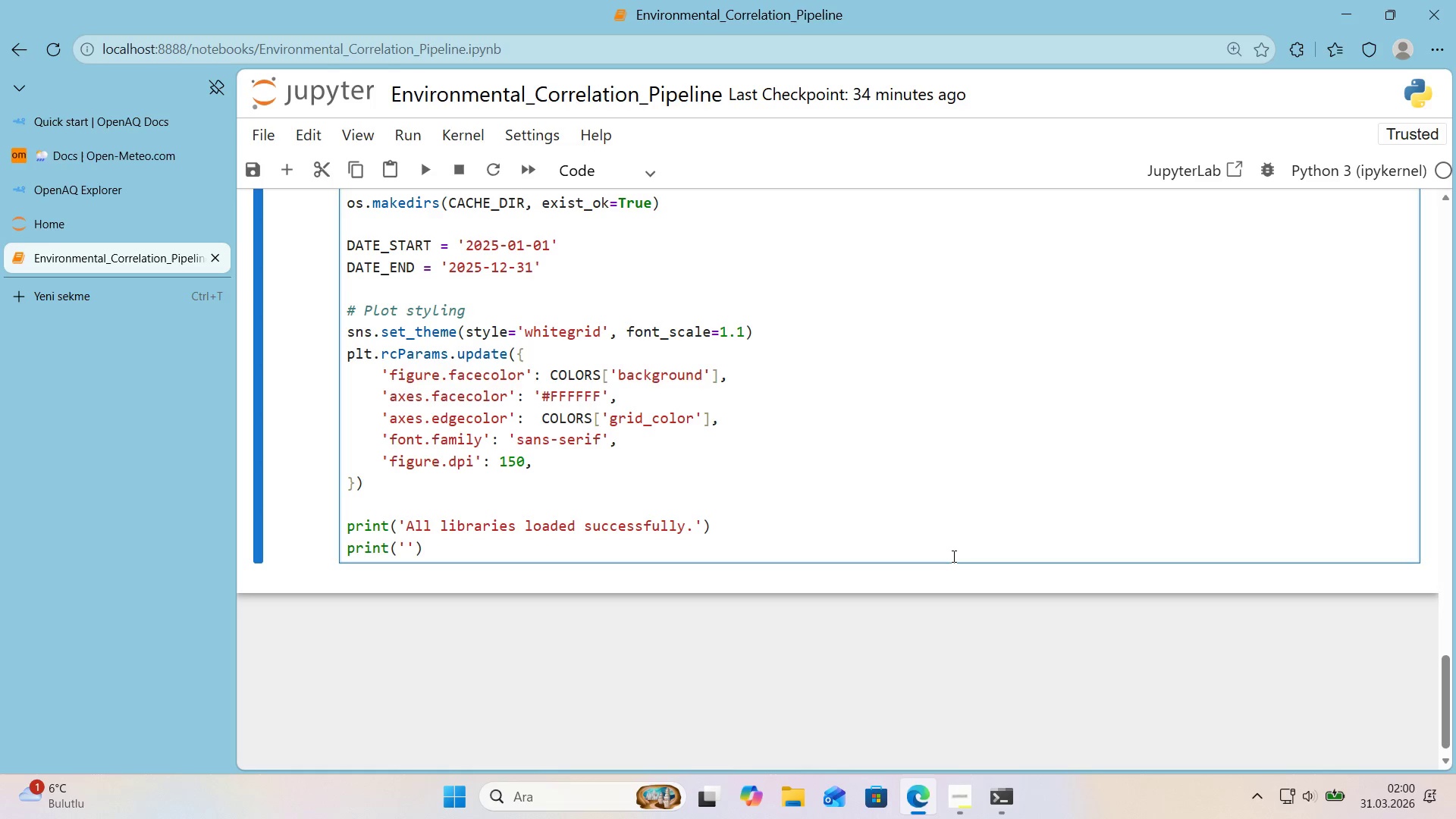 
key(CapsLock)
 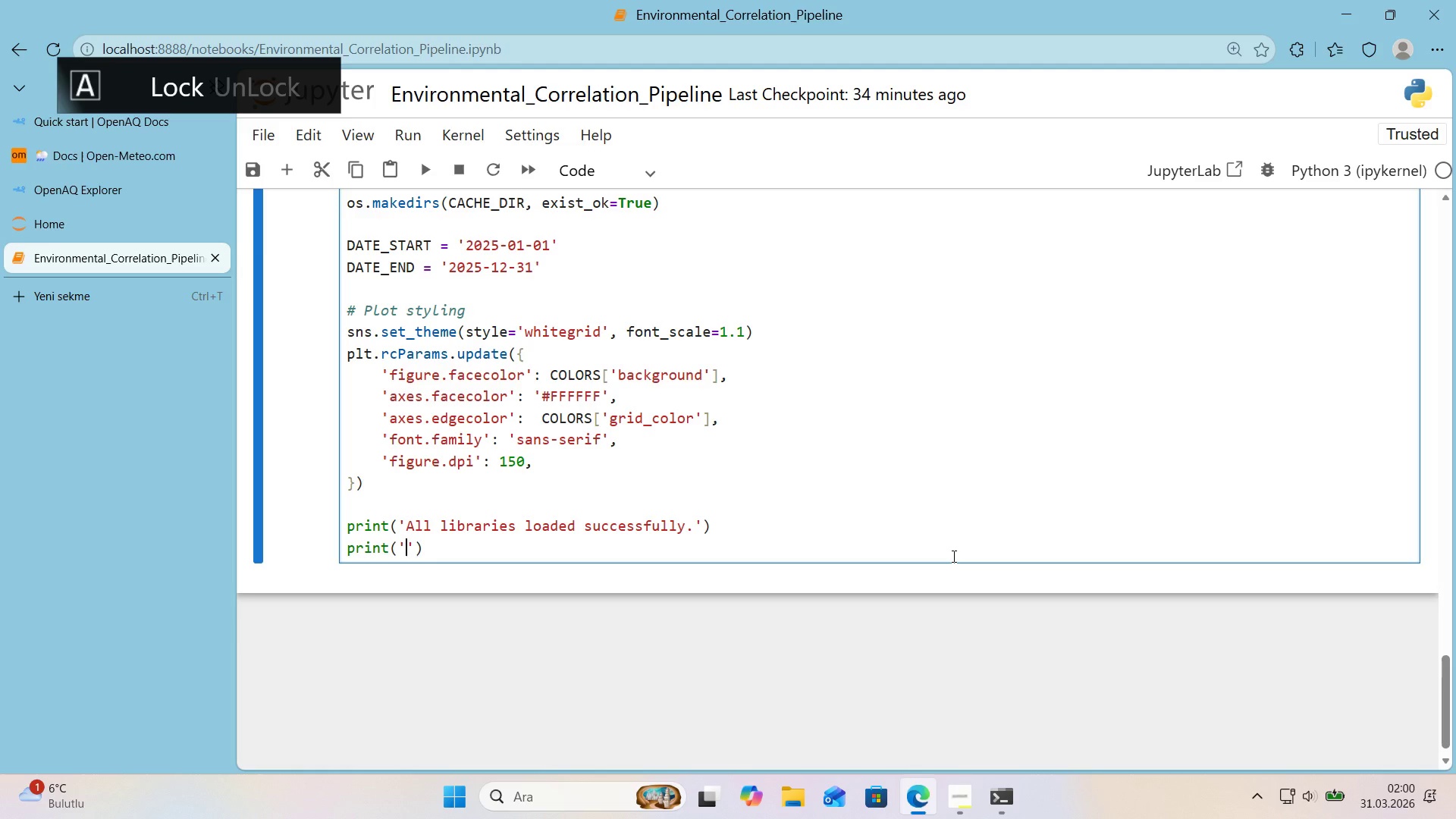 
key(CapsLock)
 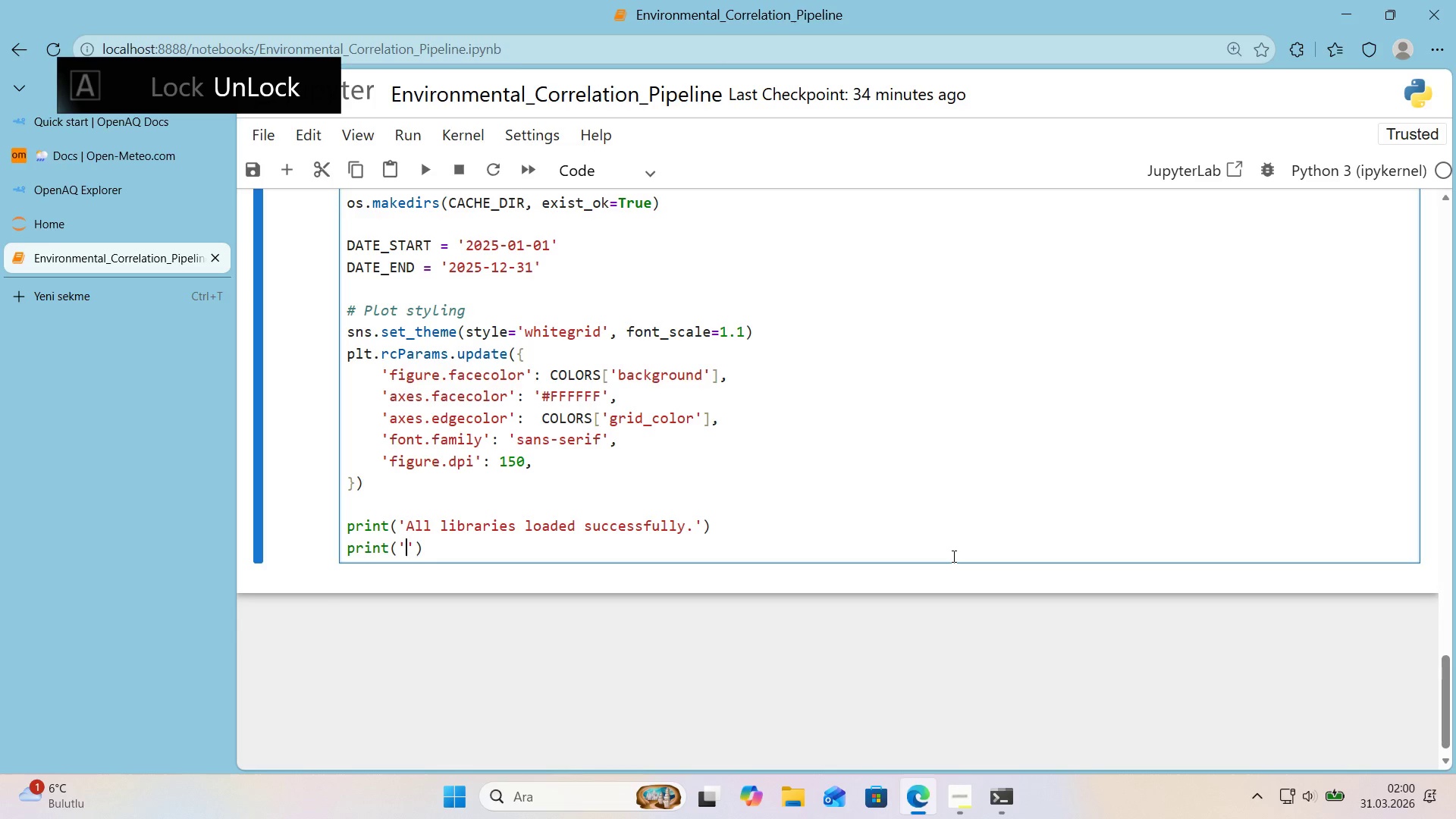 
key(ArrowRight)
 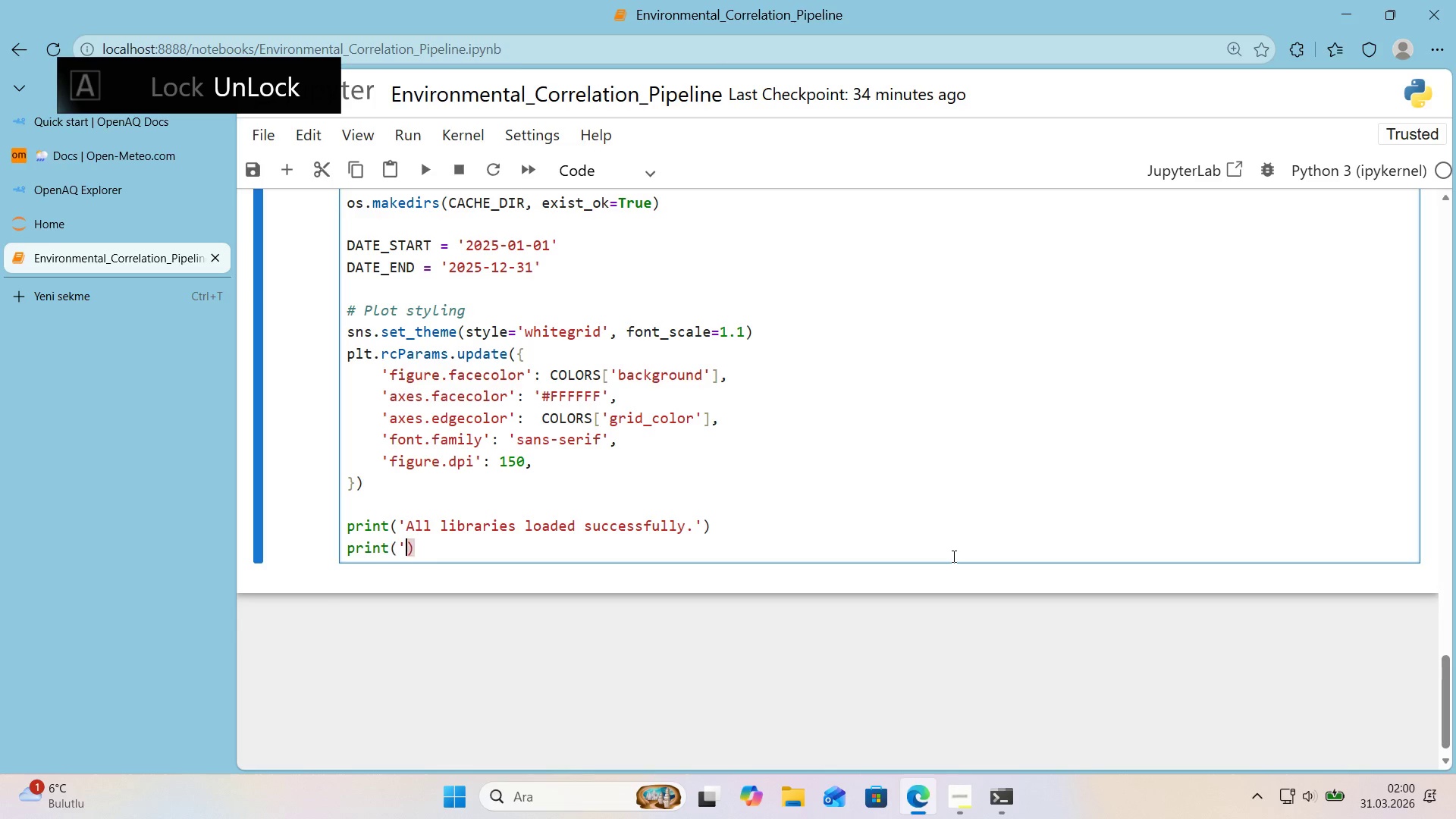 
key(Backspace)
key(Backspace)
type(d)
key(Backspace)
type(f@@)
 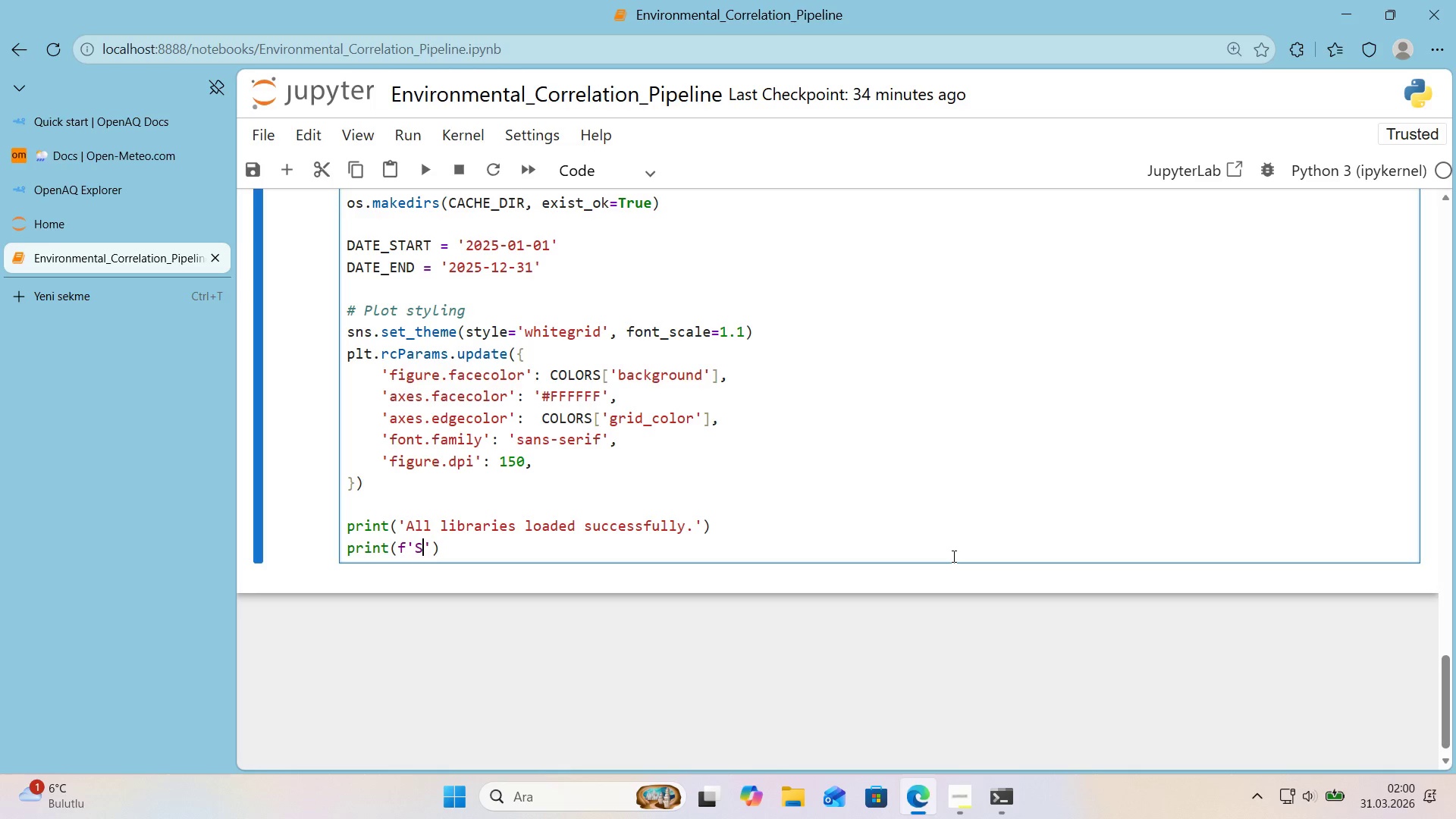 
 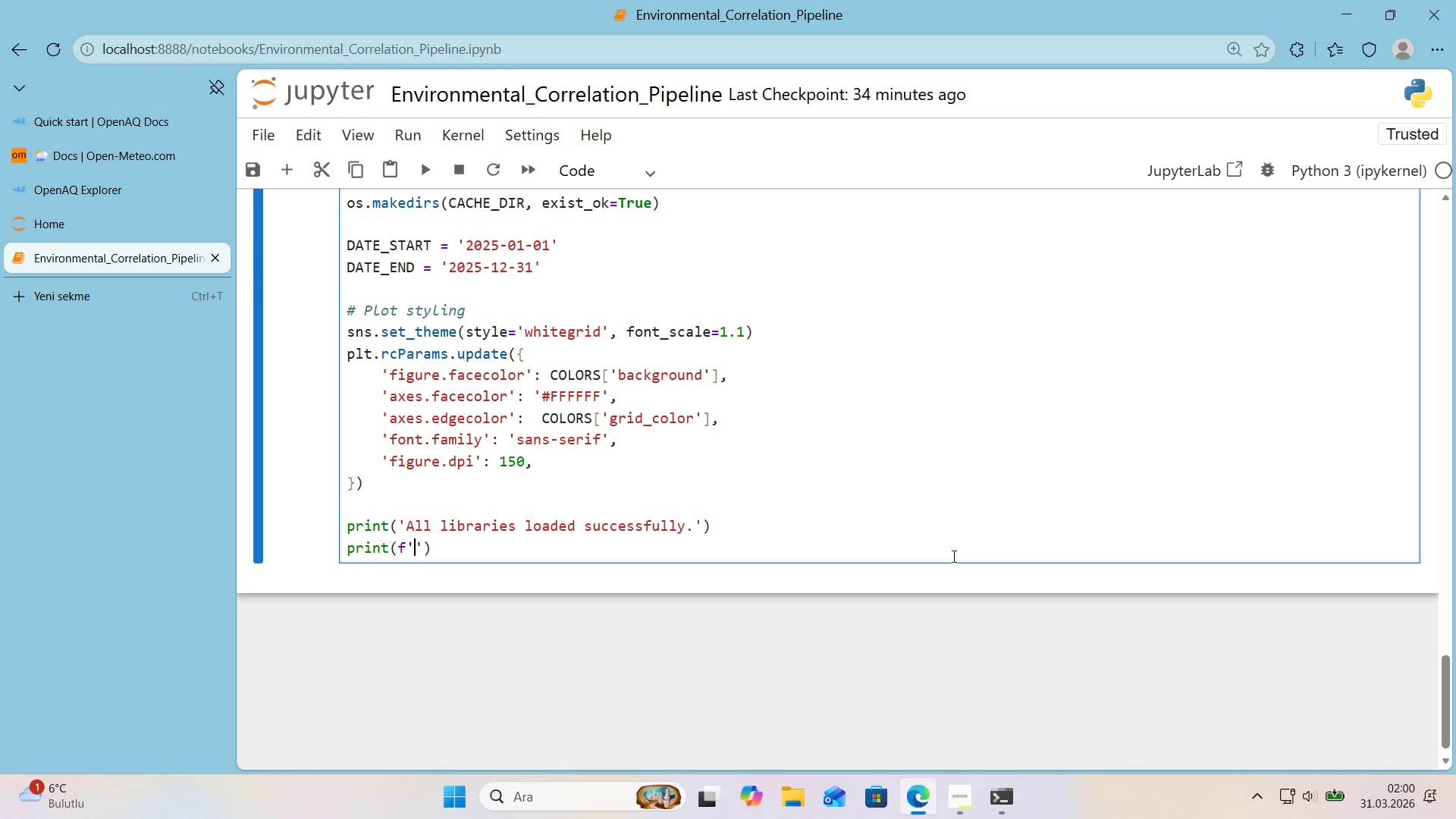 
key(ArrowLeft)
 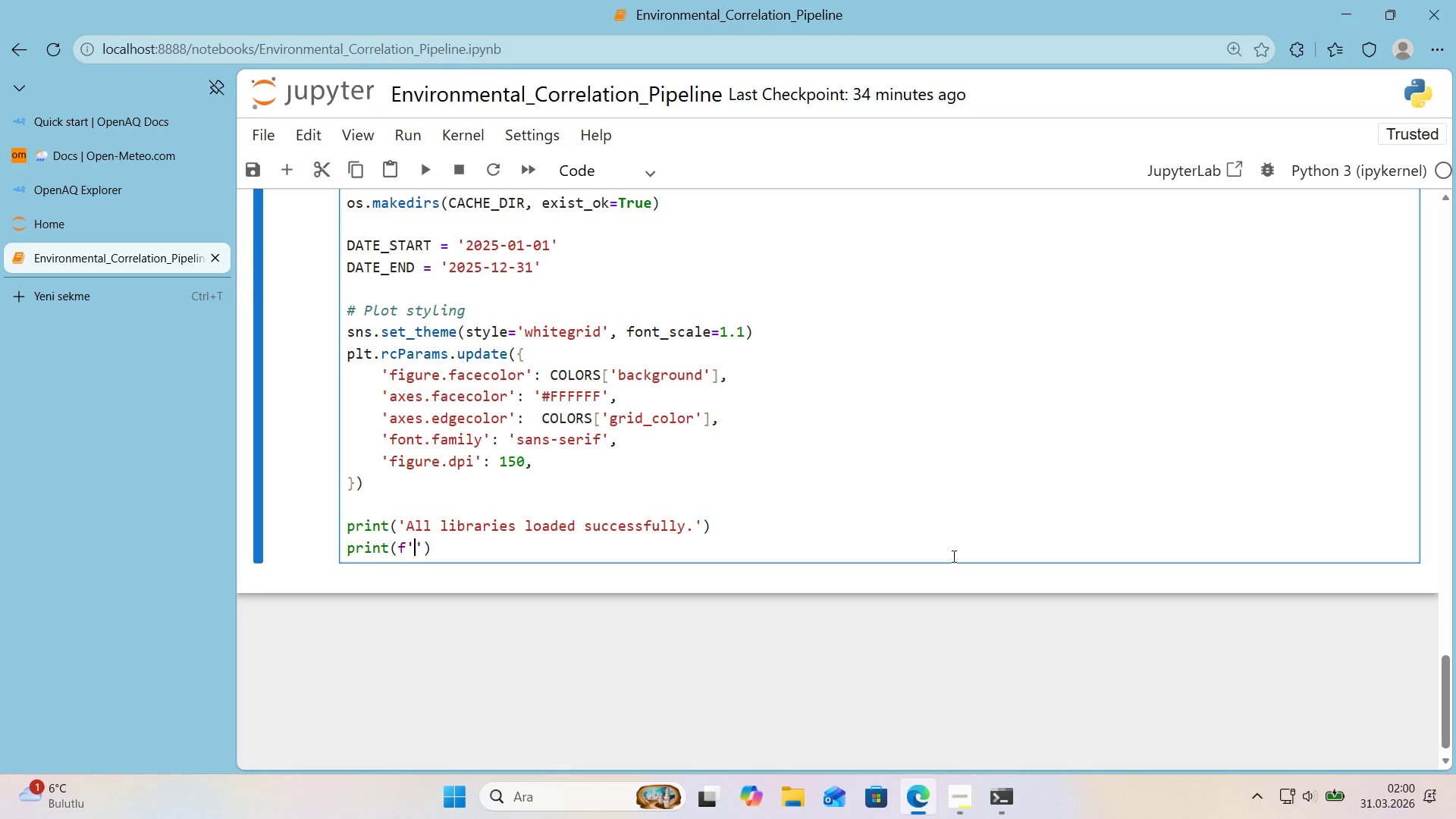 
type(Study per'od> )
 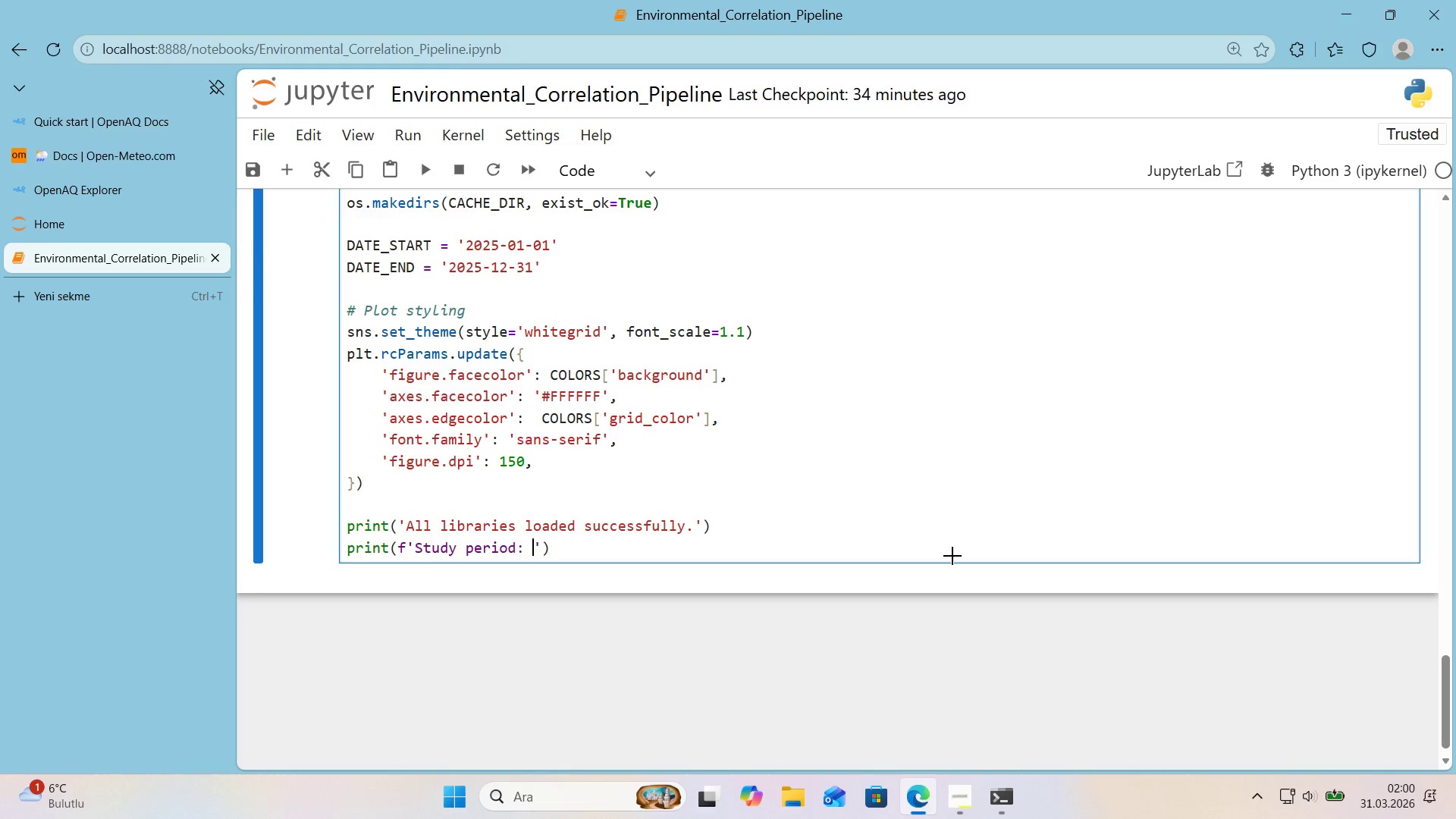 
key(Alt+Control+7)
 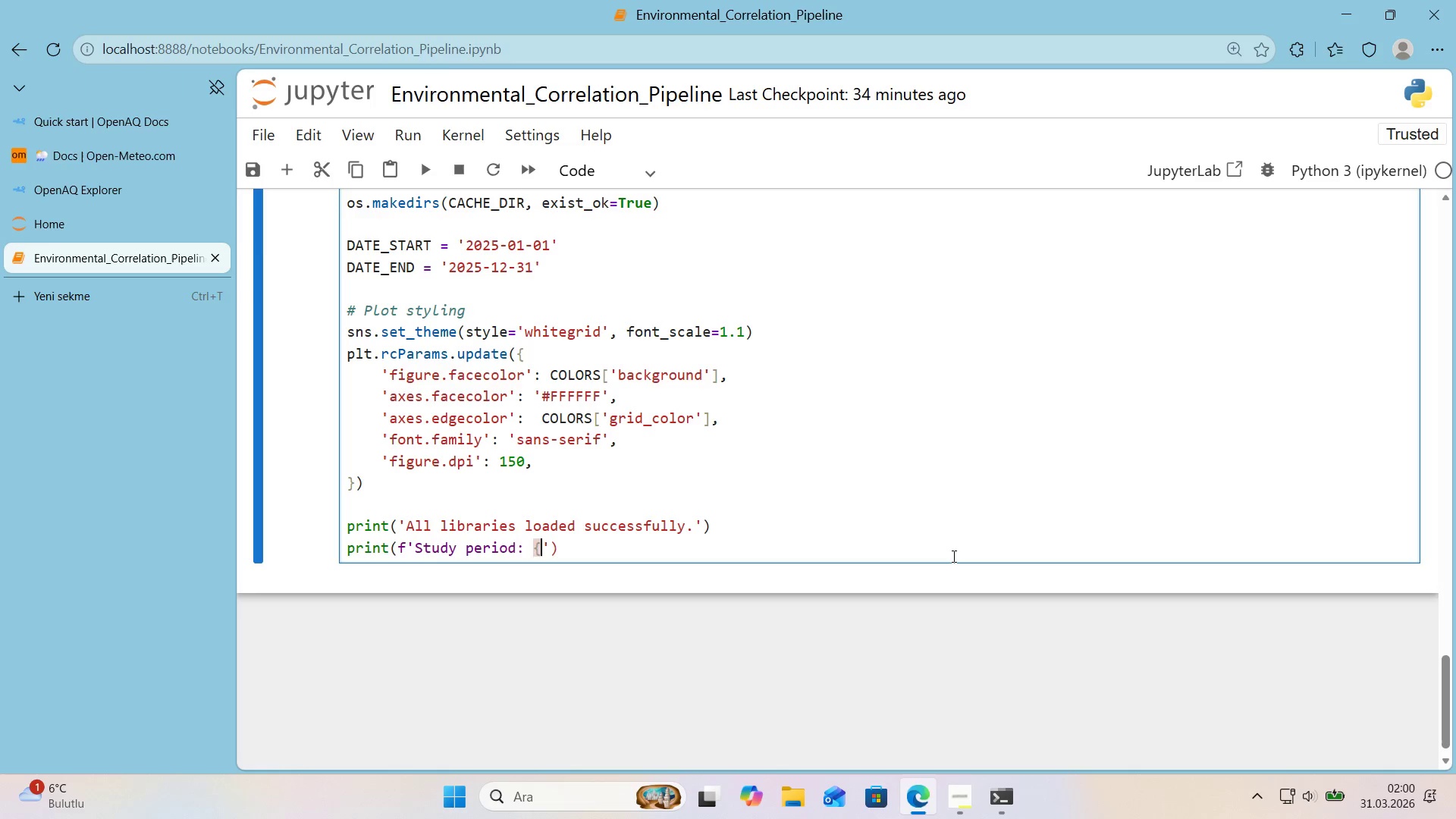 
key(Alt+Control+0)
 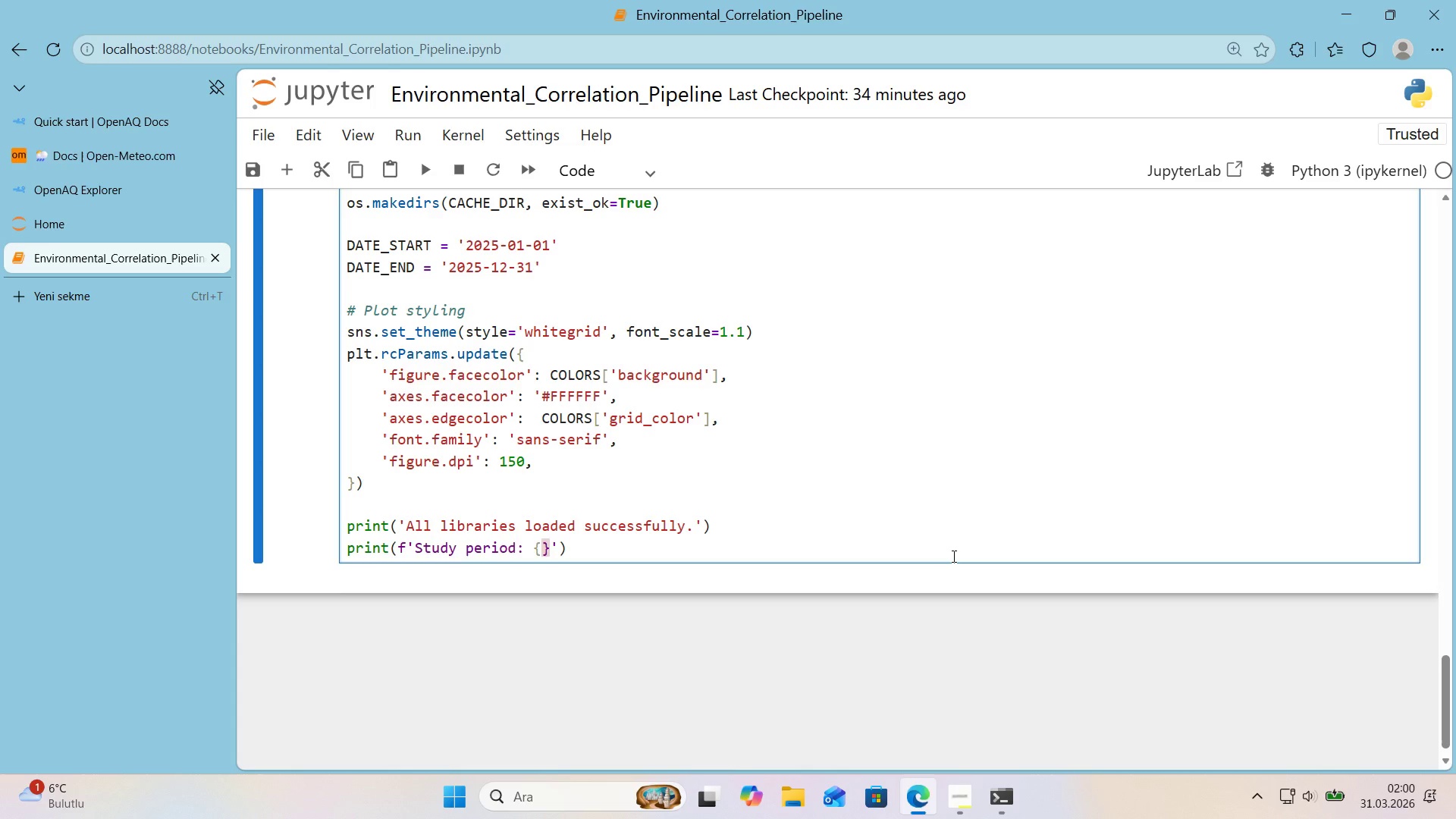 
key(ArrowLeft)
 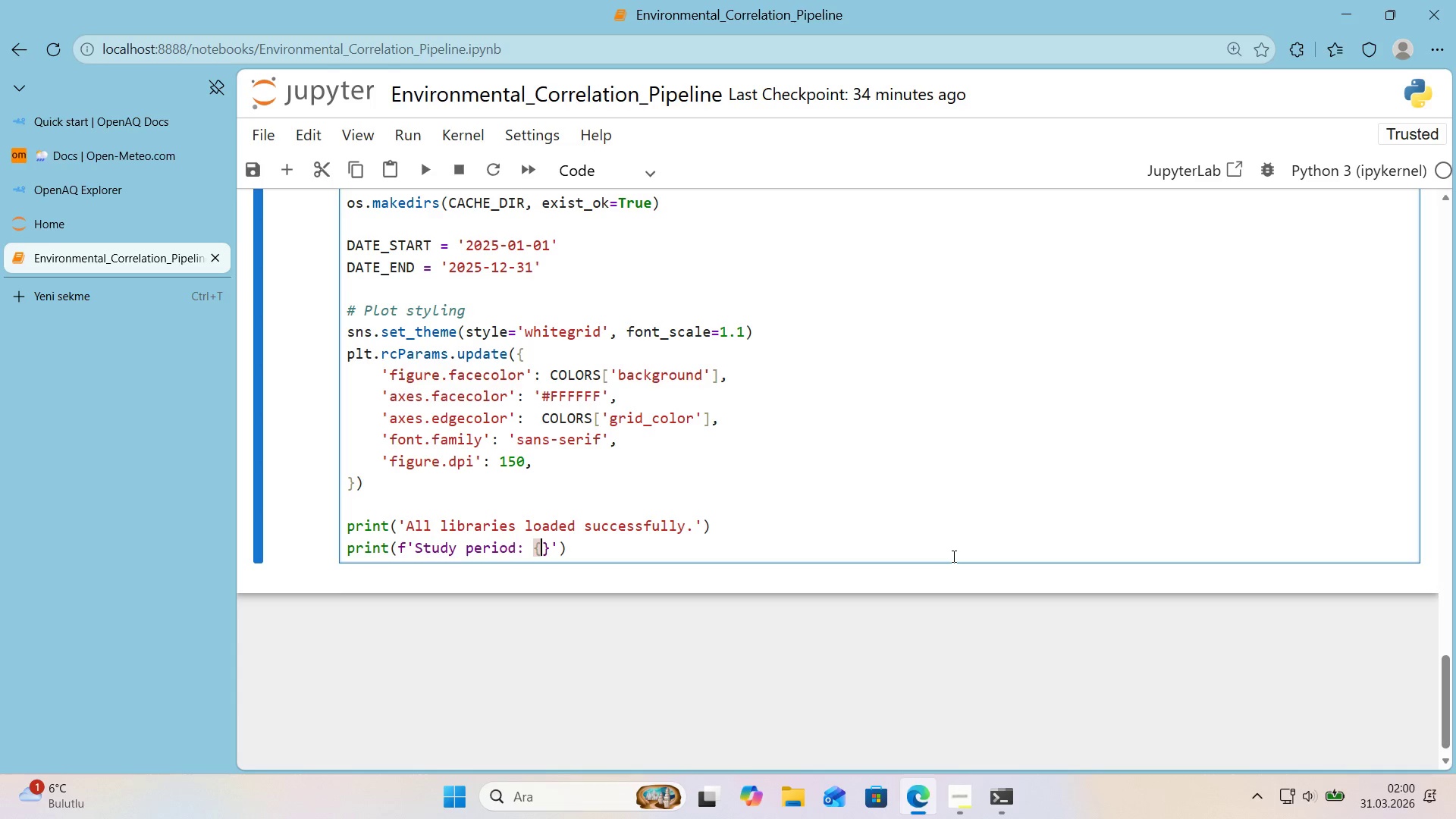 
type(DATE_STAT)
key(Backspace)
type(RT)
 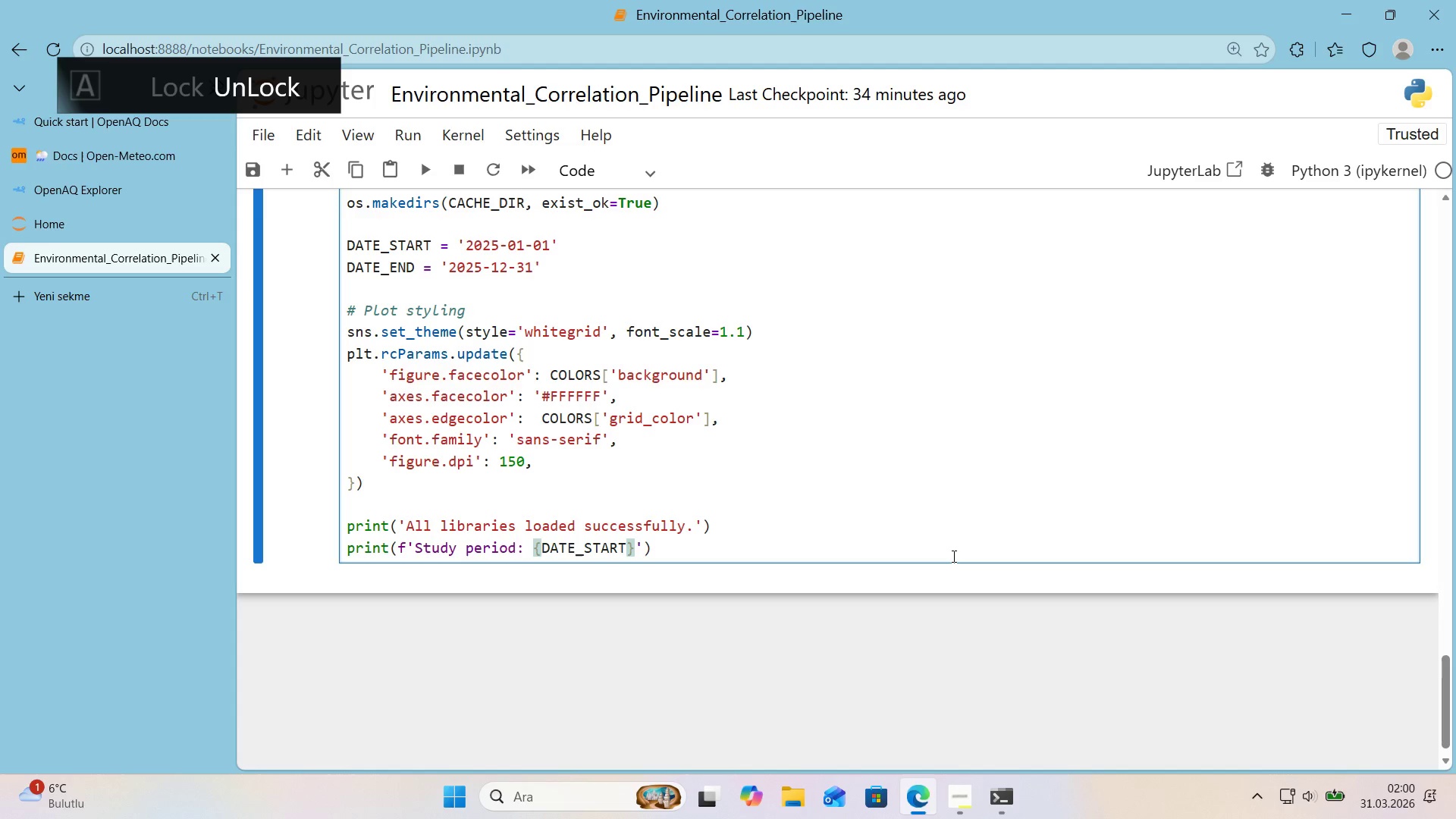 
key(ArrowRight)
 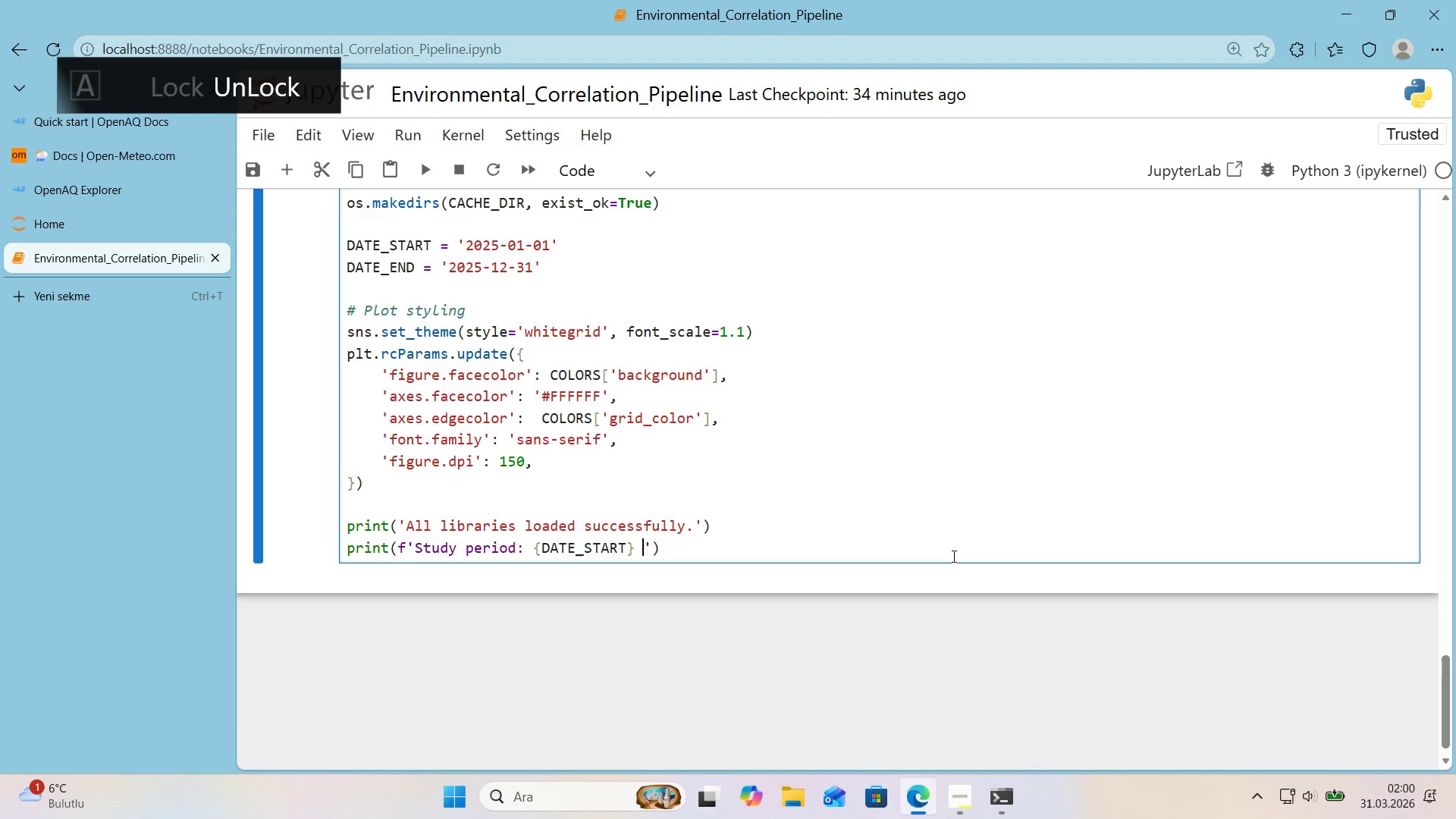 
type( to )
 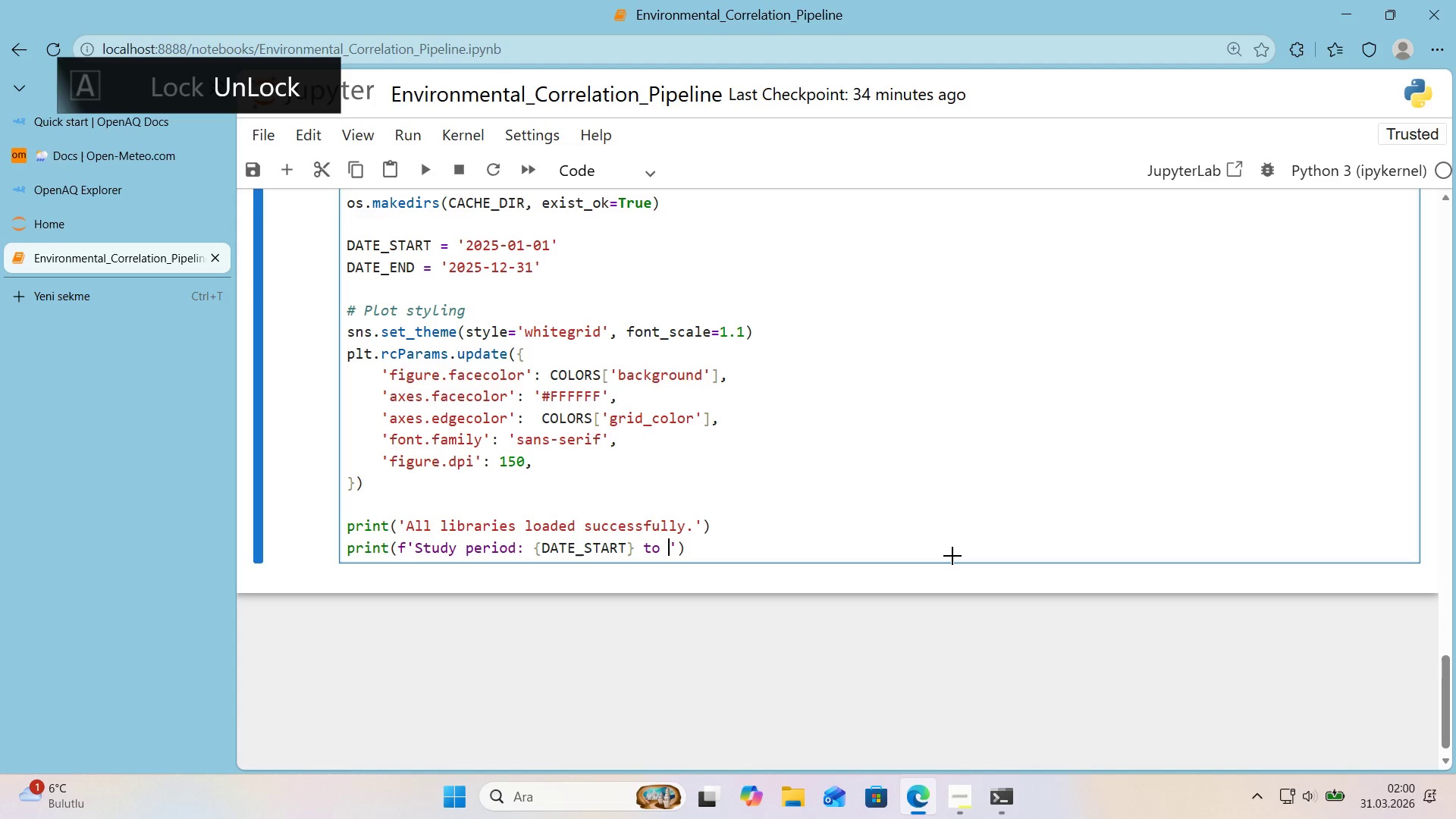 
key(Alt+Control+7)
 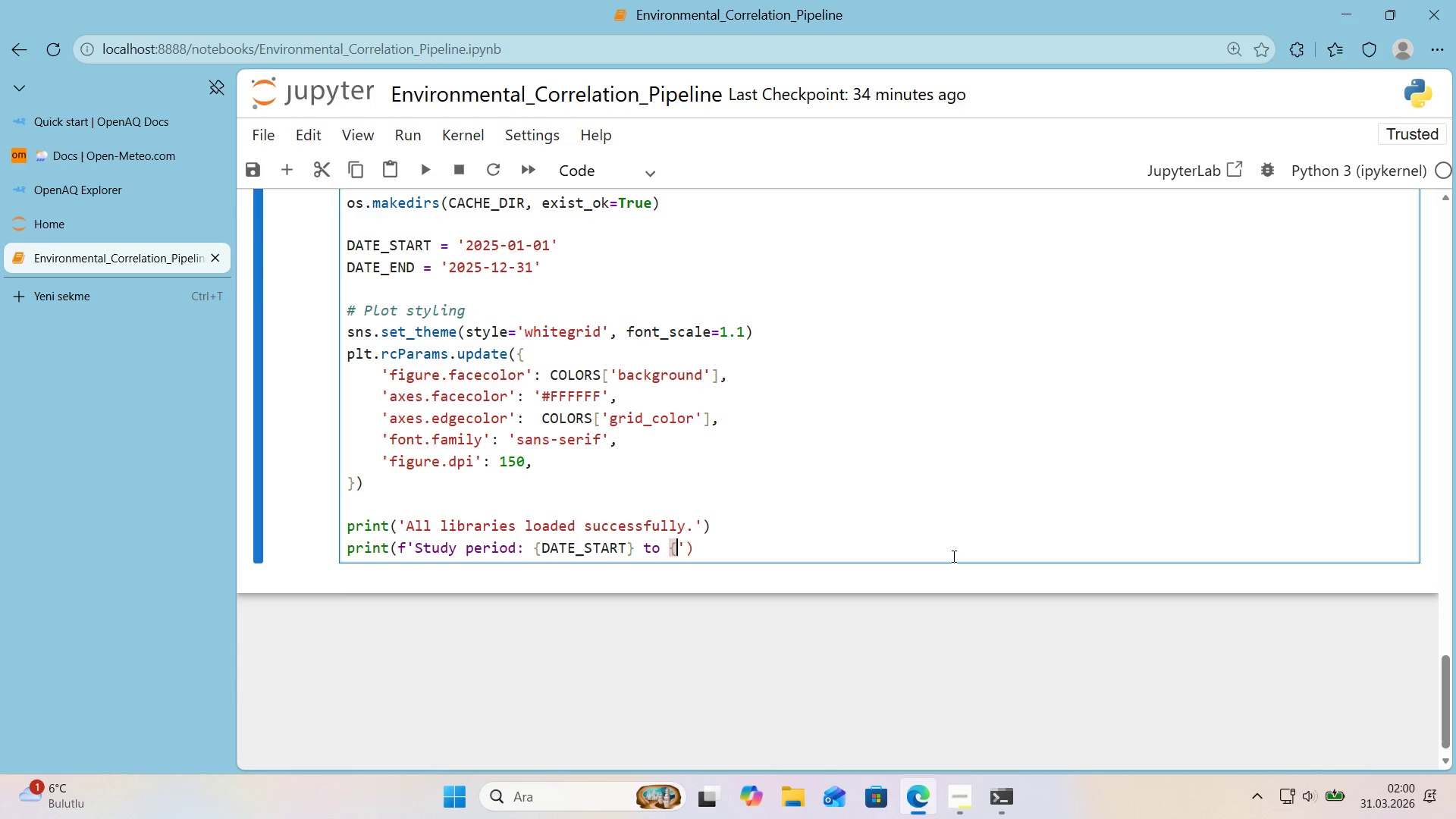 
key(Alt+Control+0)
 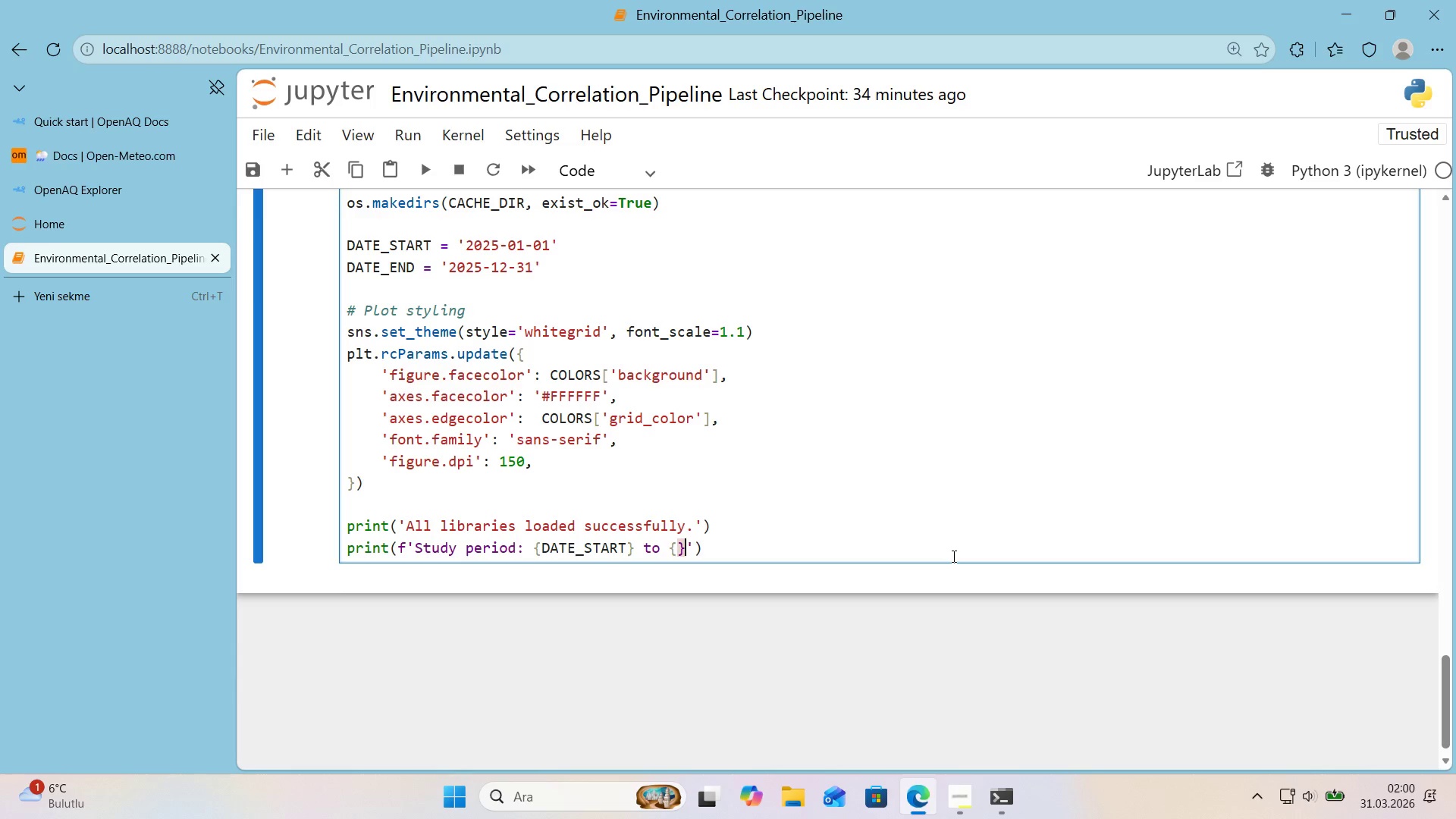 
key(ArrowLeft)
 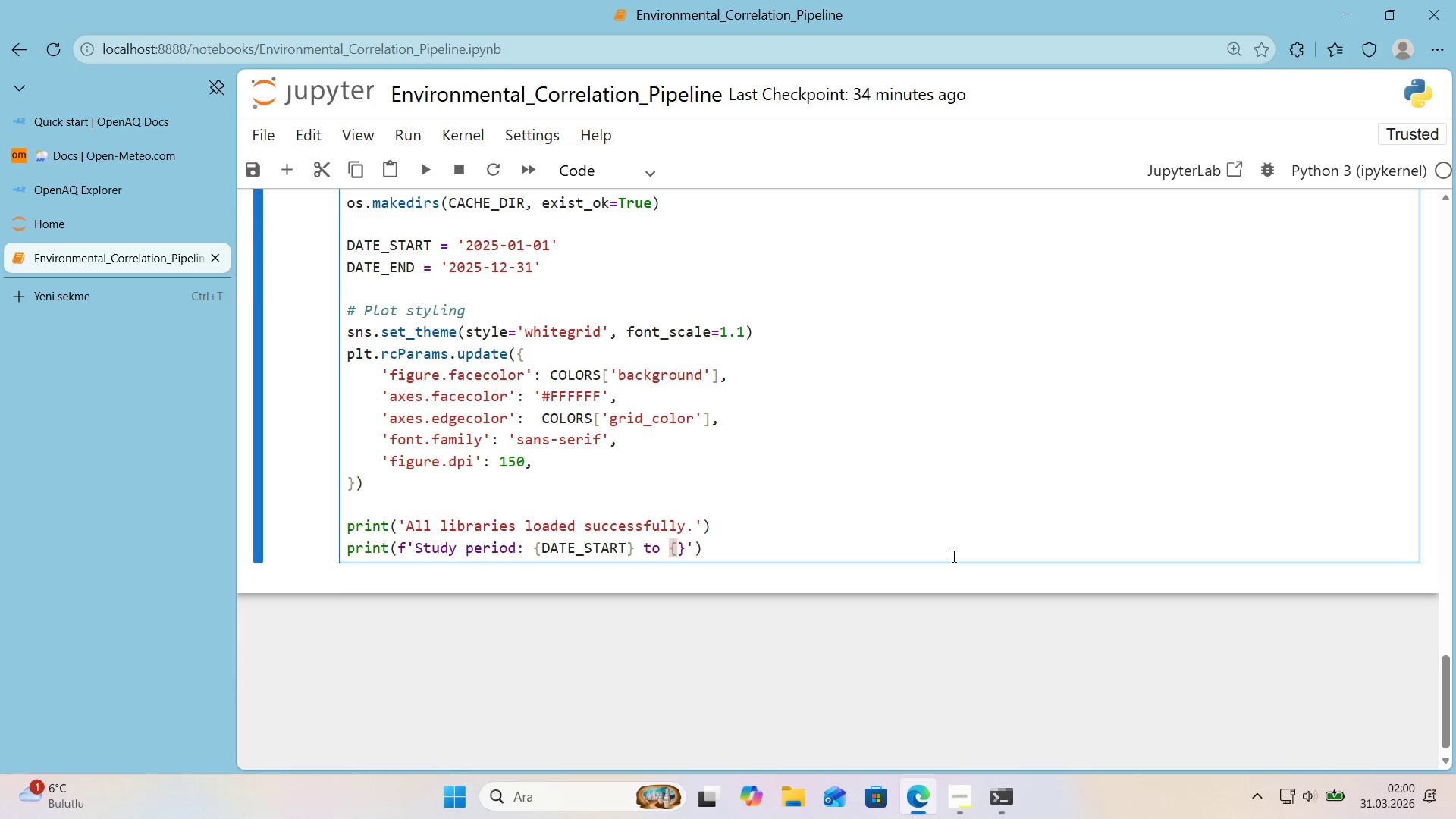 
type(DATE_END)
 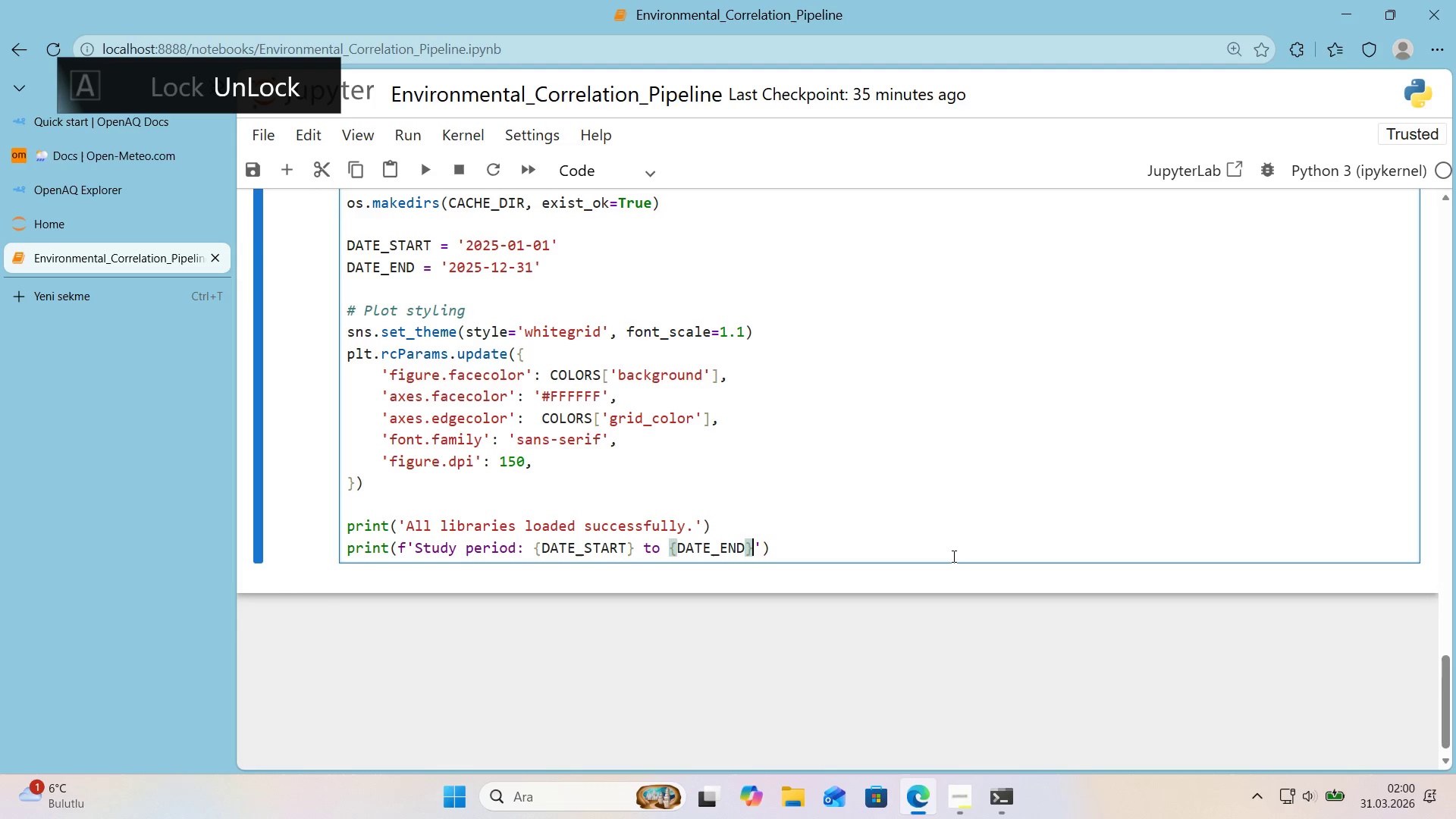 
 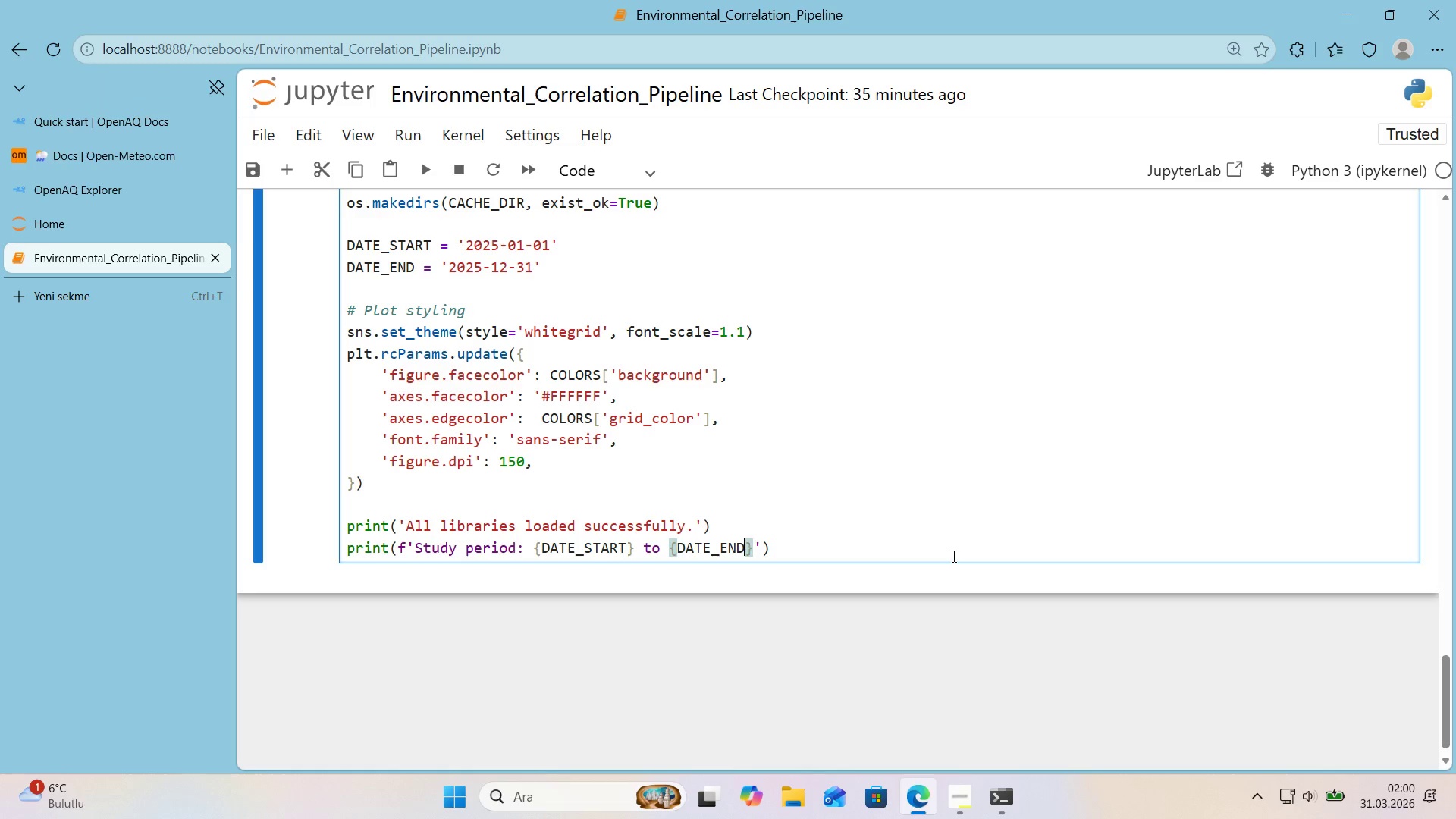 
key(ArrowRight)
 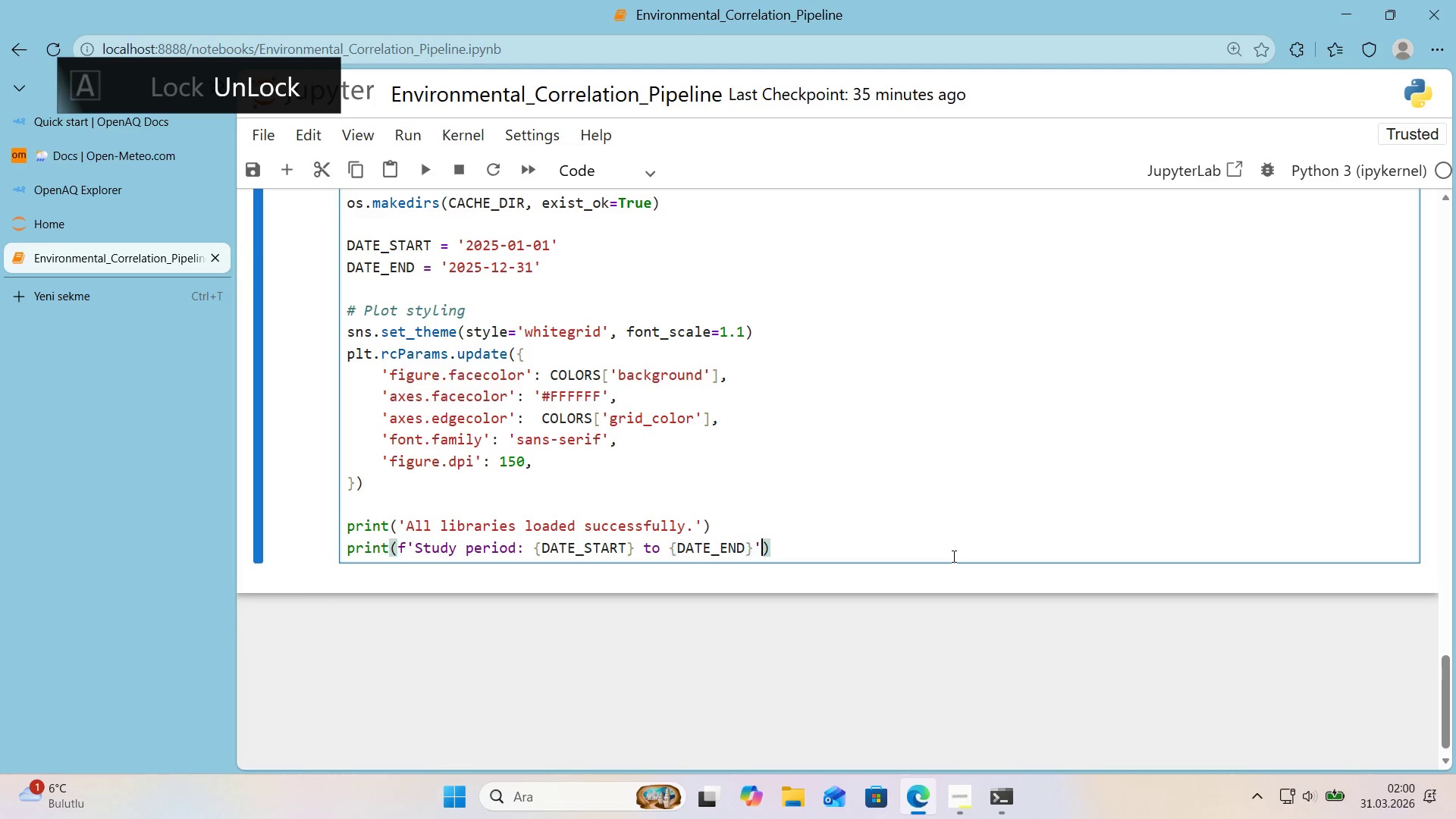 
key(ArrowRight)
 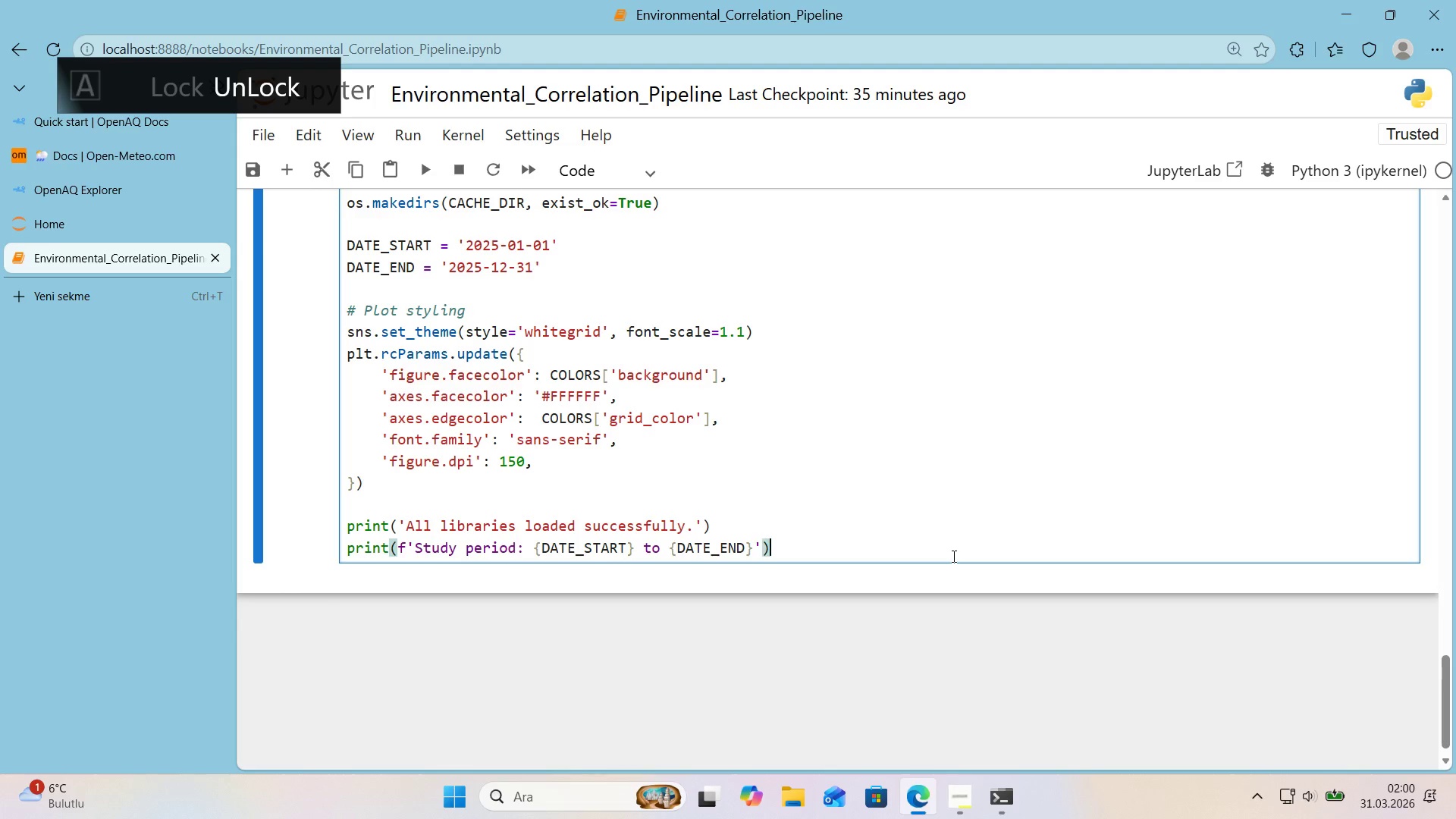 
key(ArrowRight)
 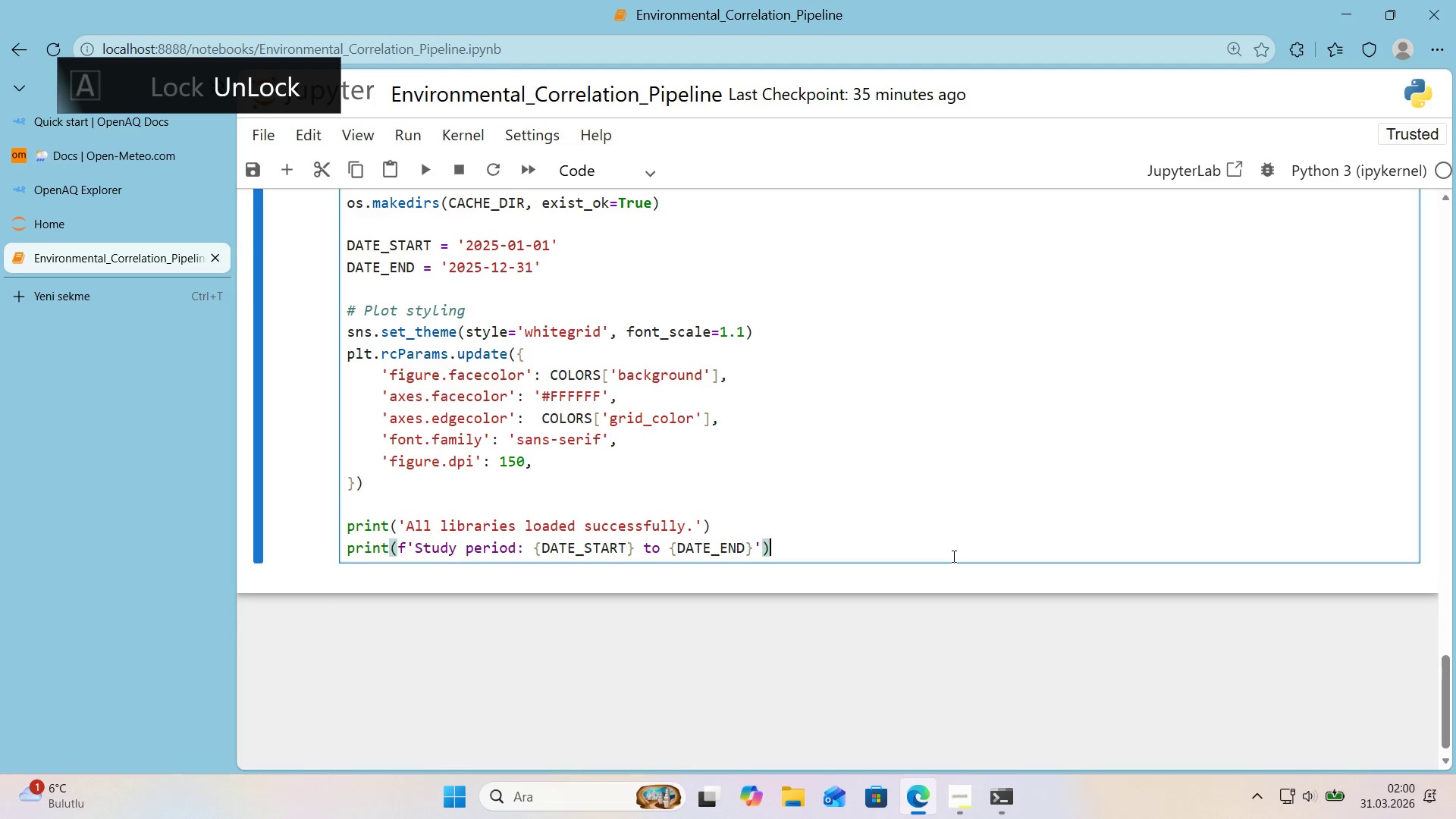 
key(Enter)
 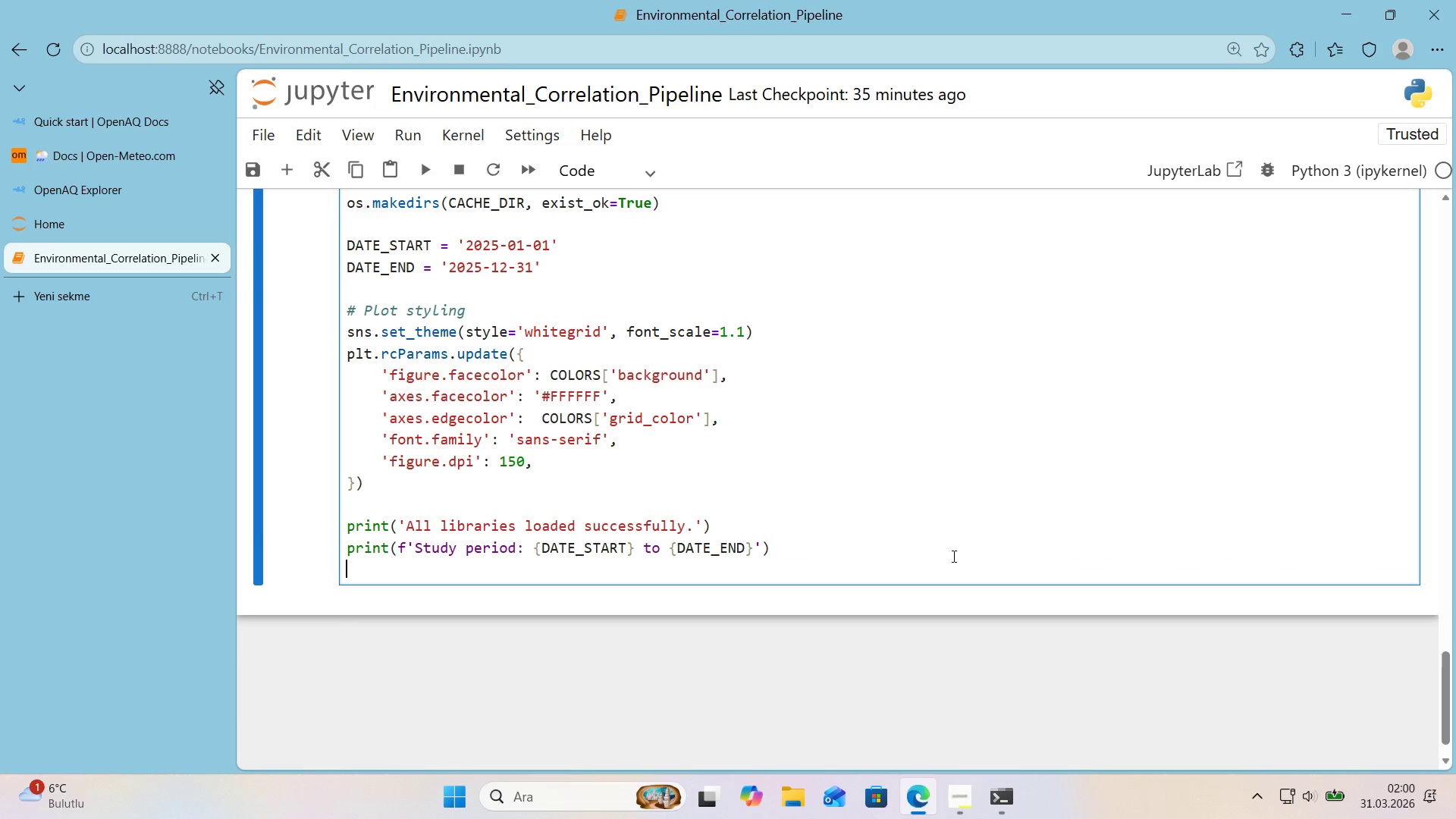 
type(pr'nt*()
 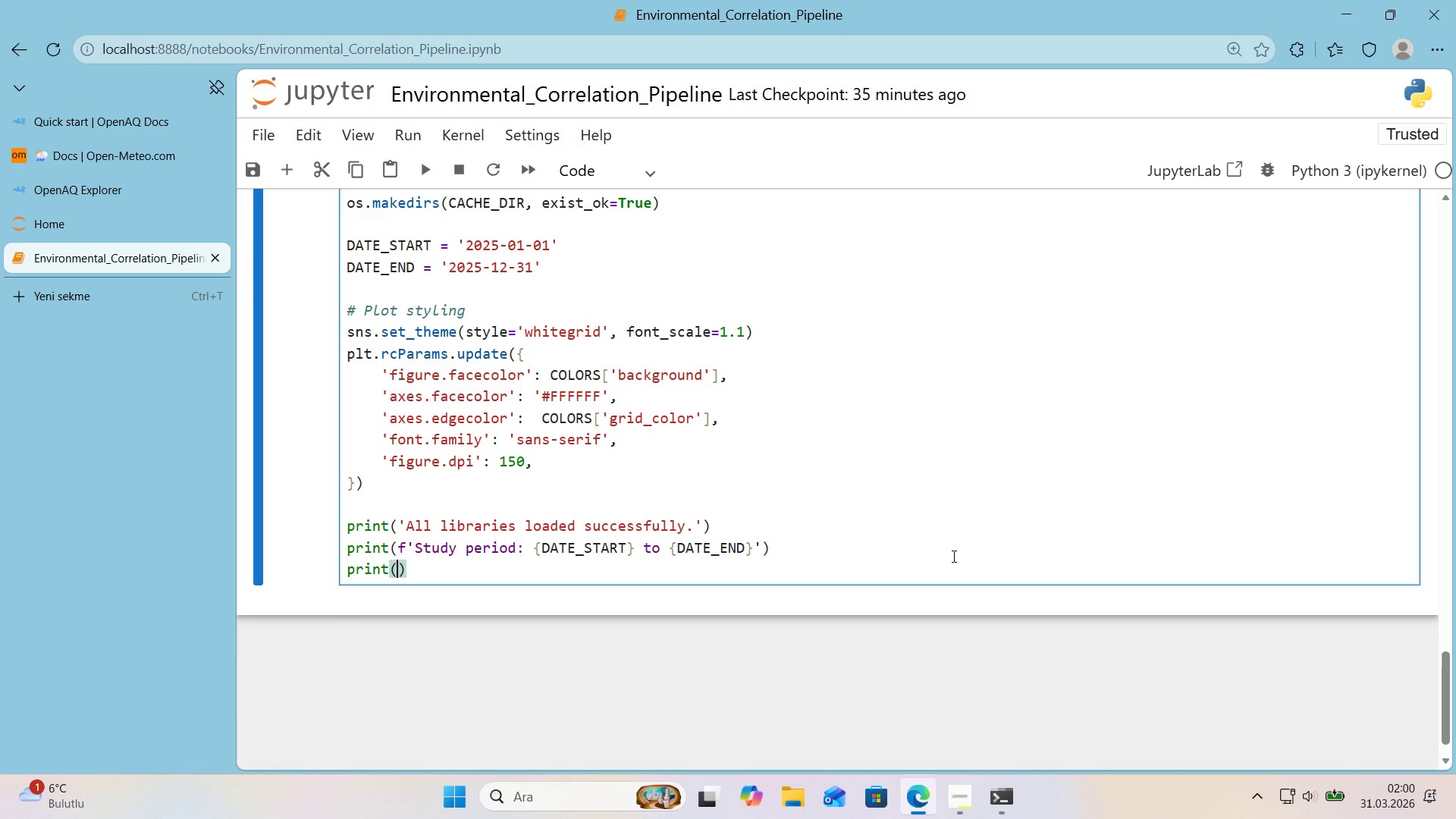 
 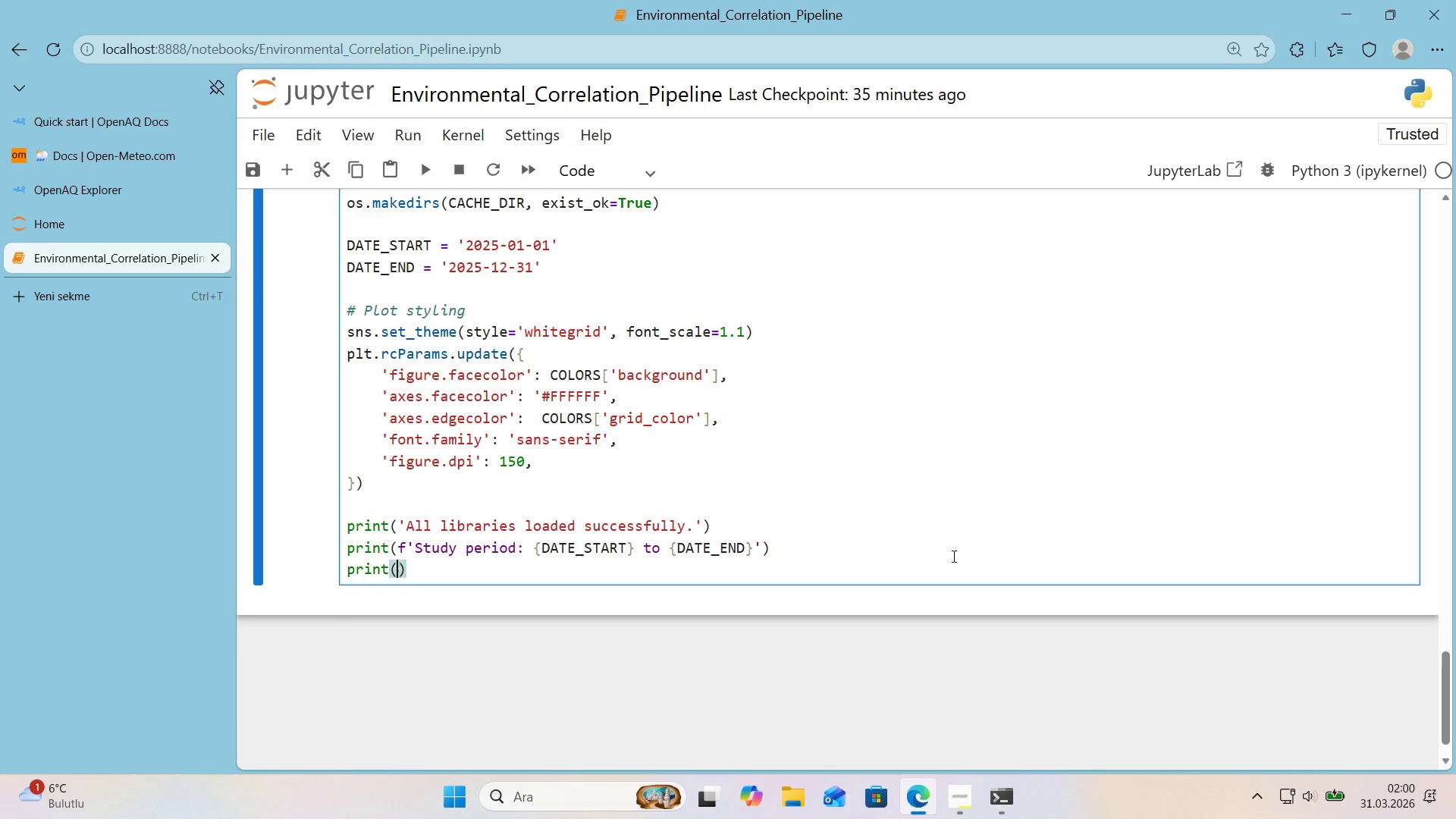 
key(ArrowLeft)
 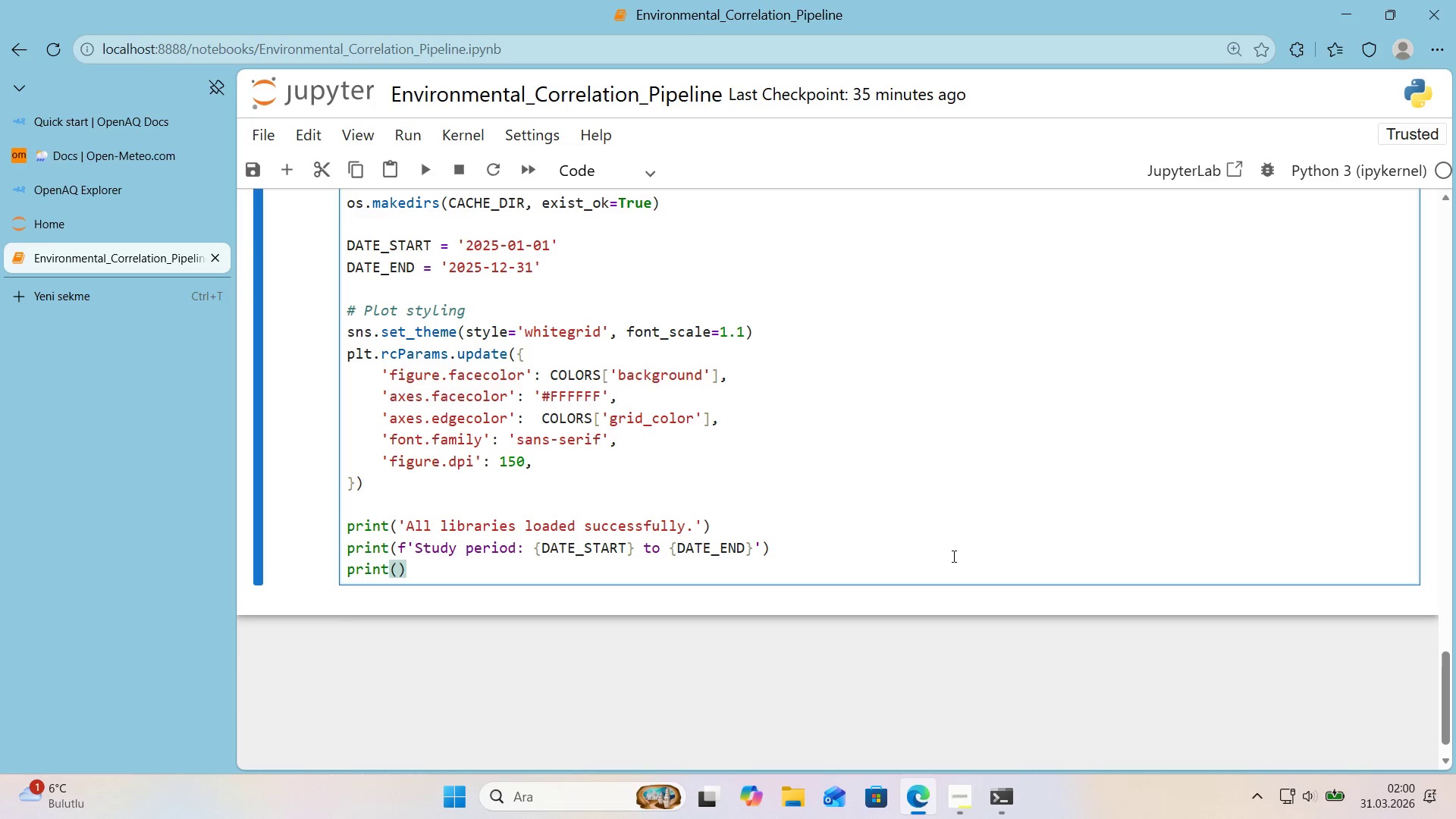 
type(f@@)
 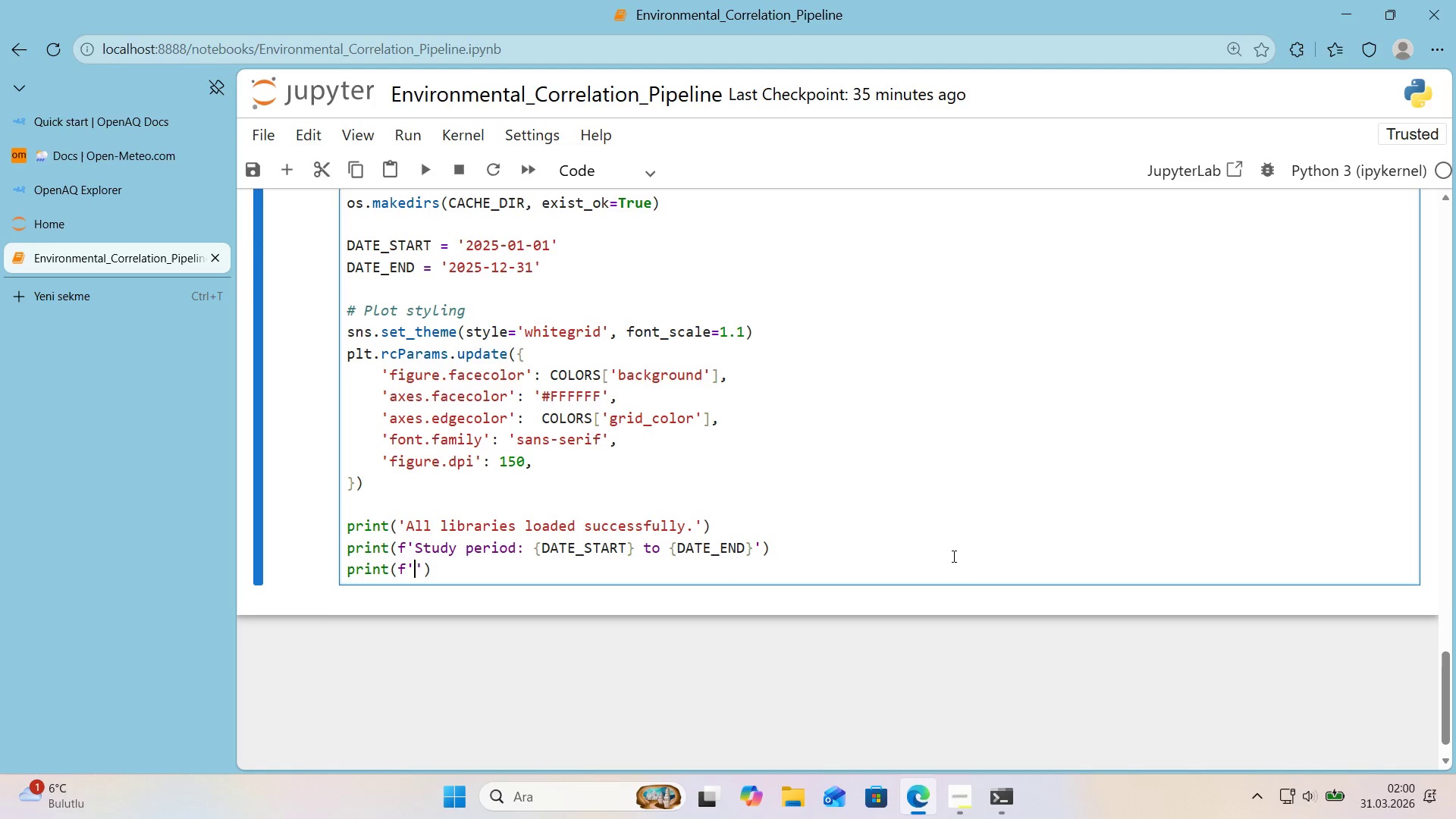 
 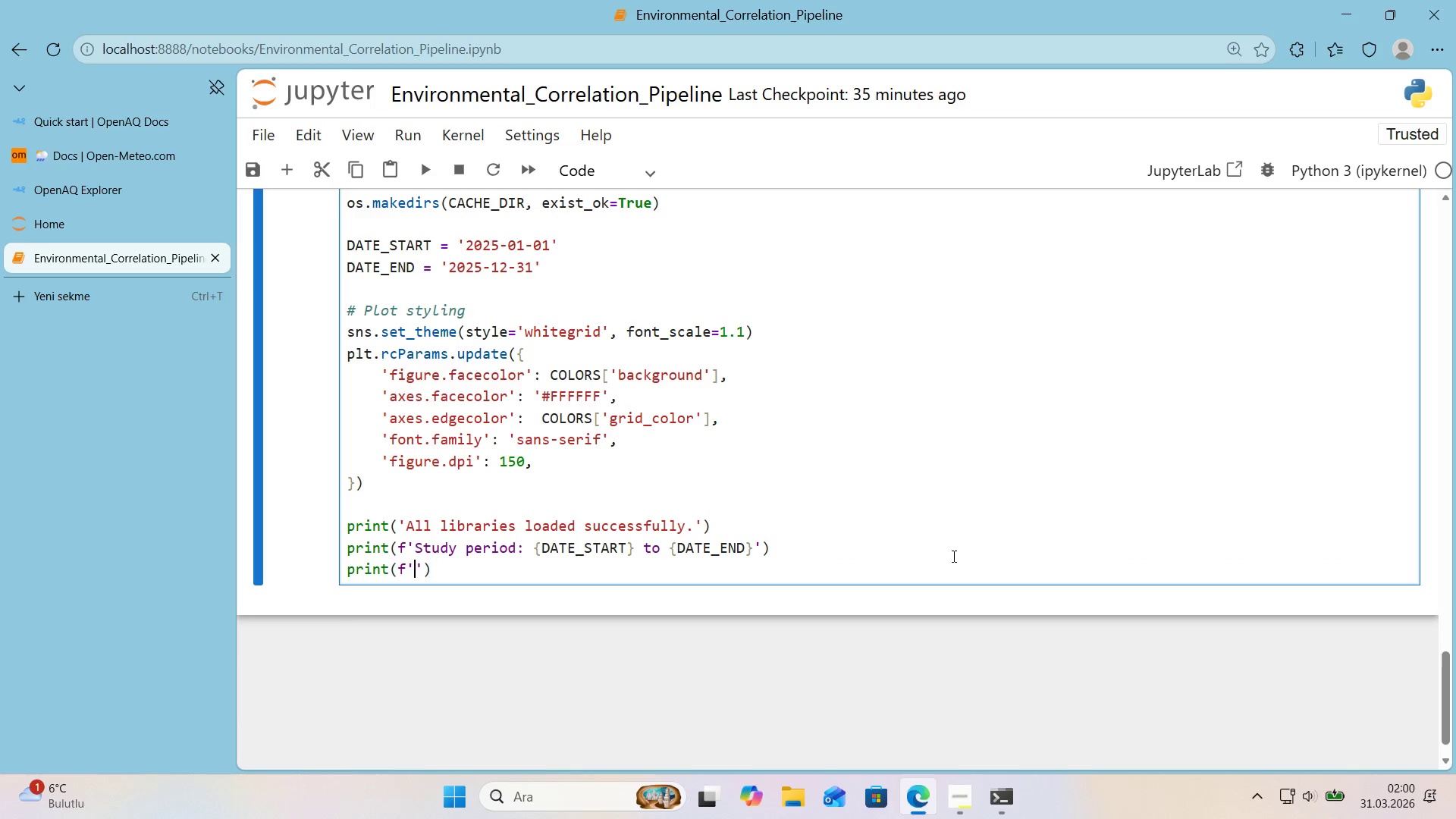 
key(ArrowLeft)
 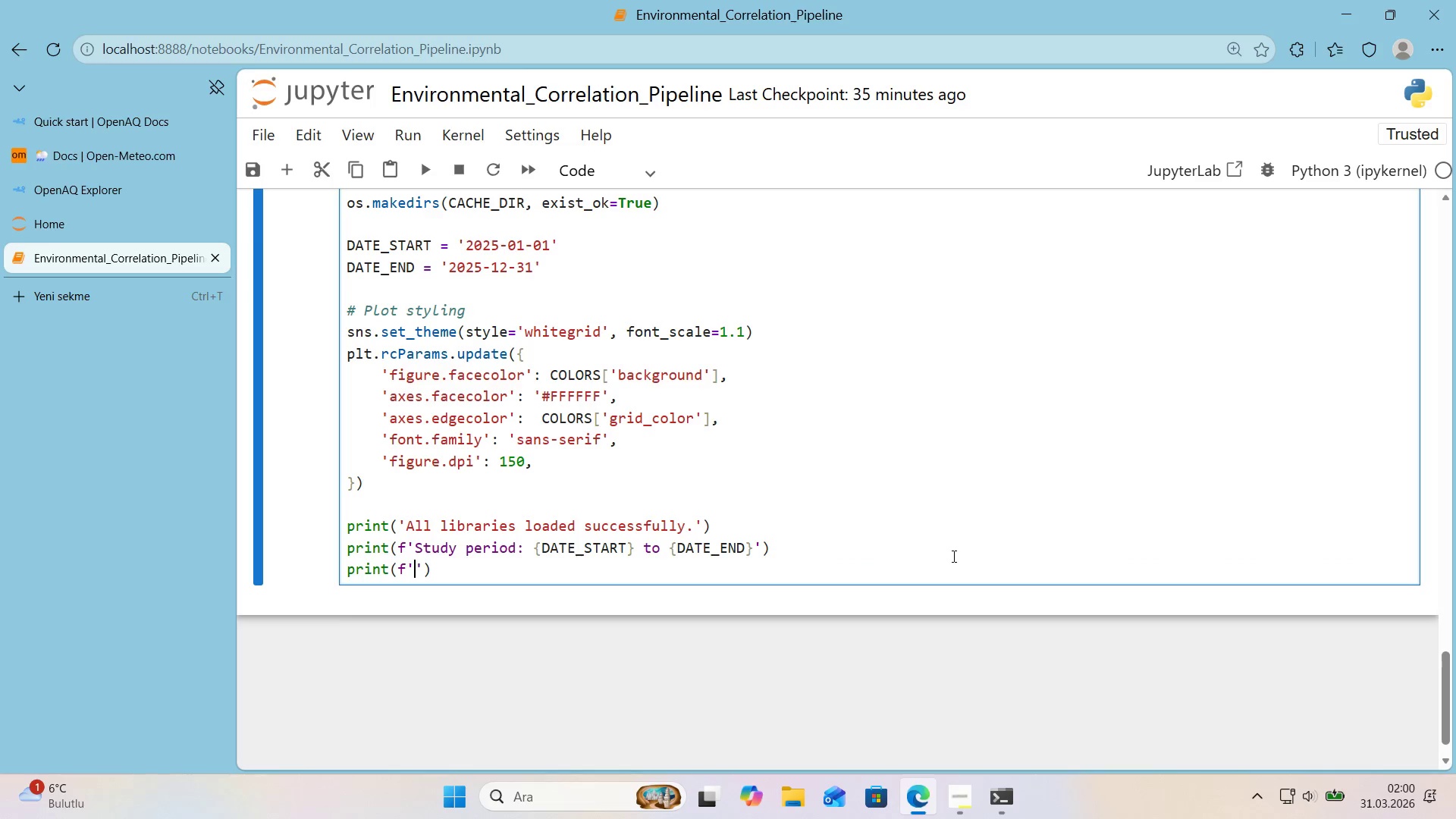 
type(Cl'n'c locat'ons>)
 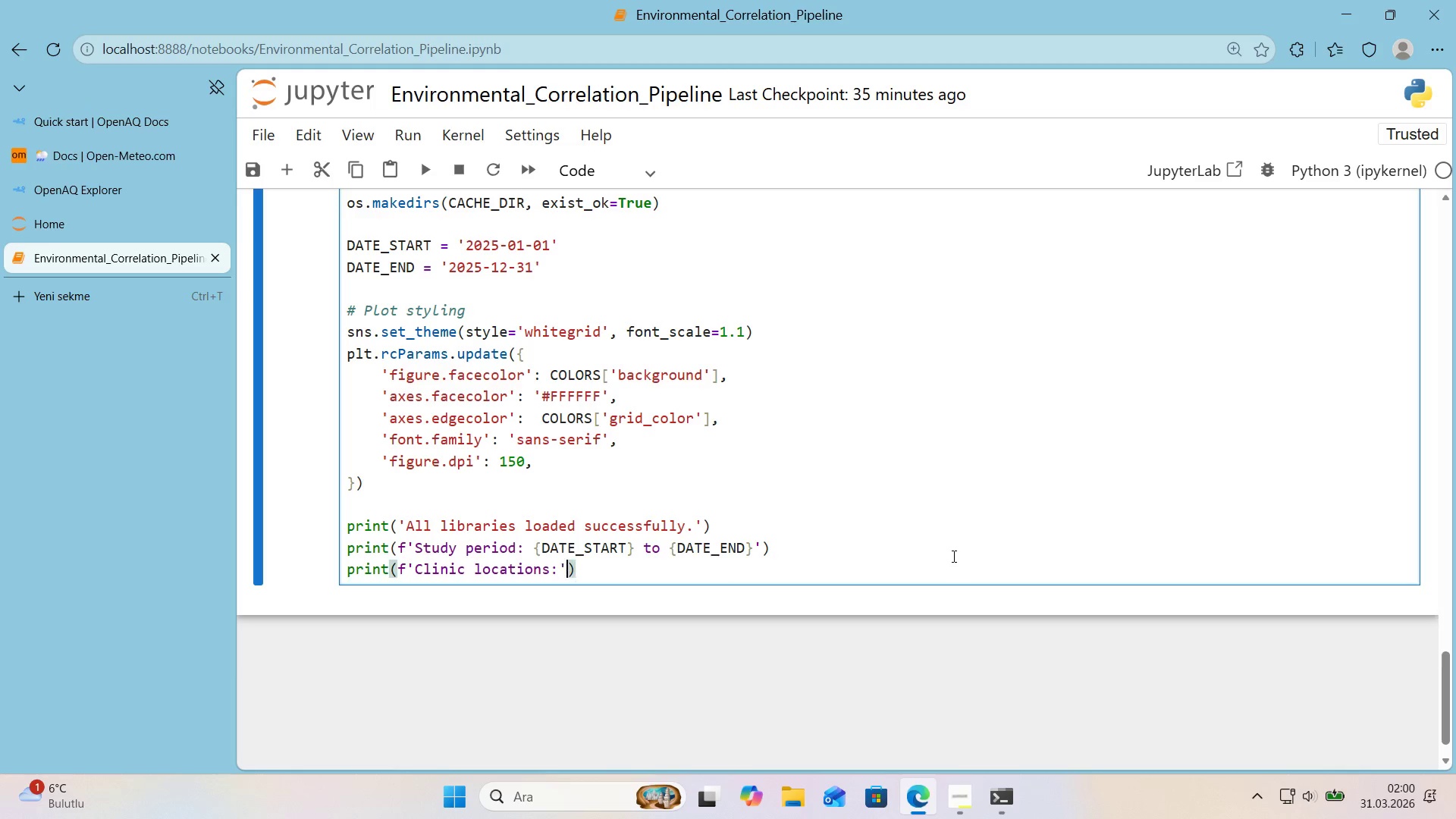 
 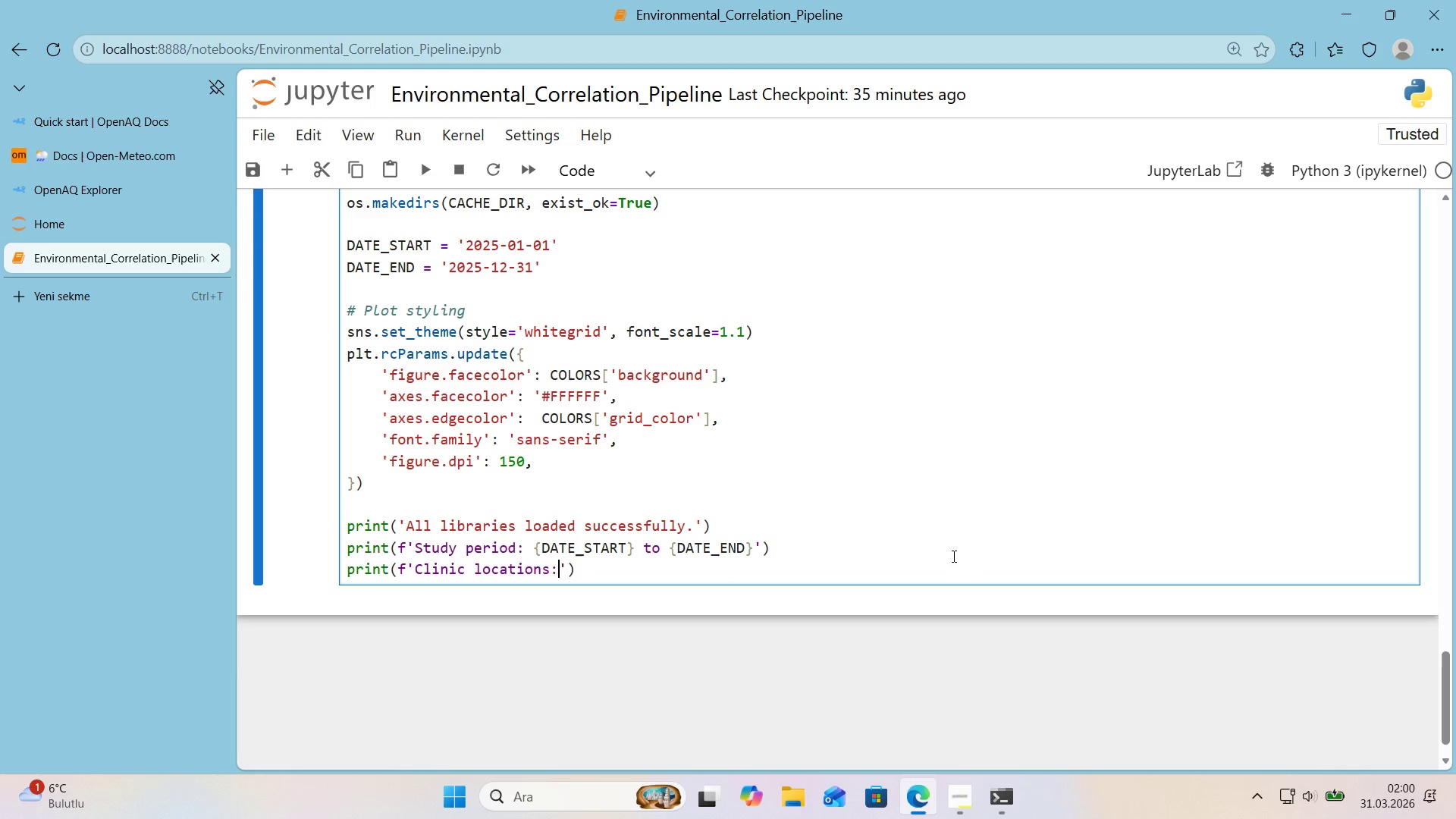 
key(ArrowRight)
 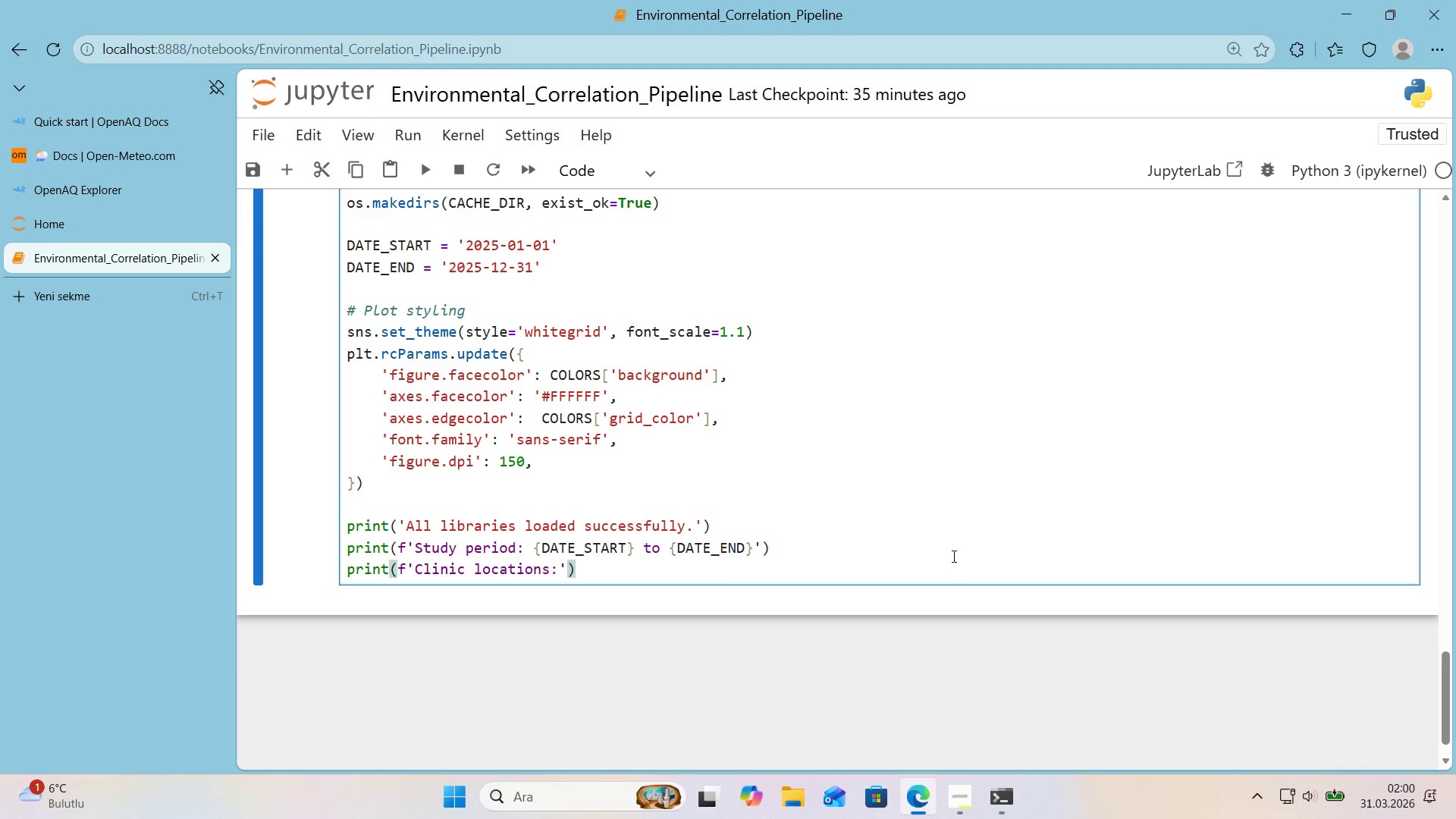 
key(ArrowLeft)
 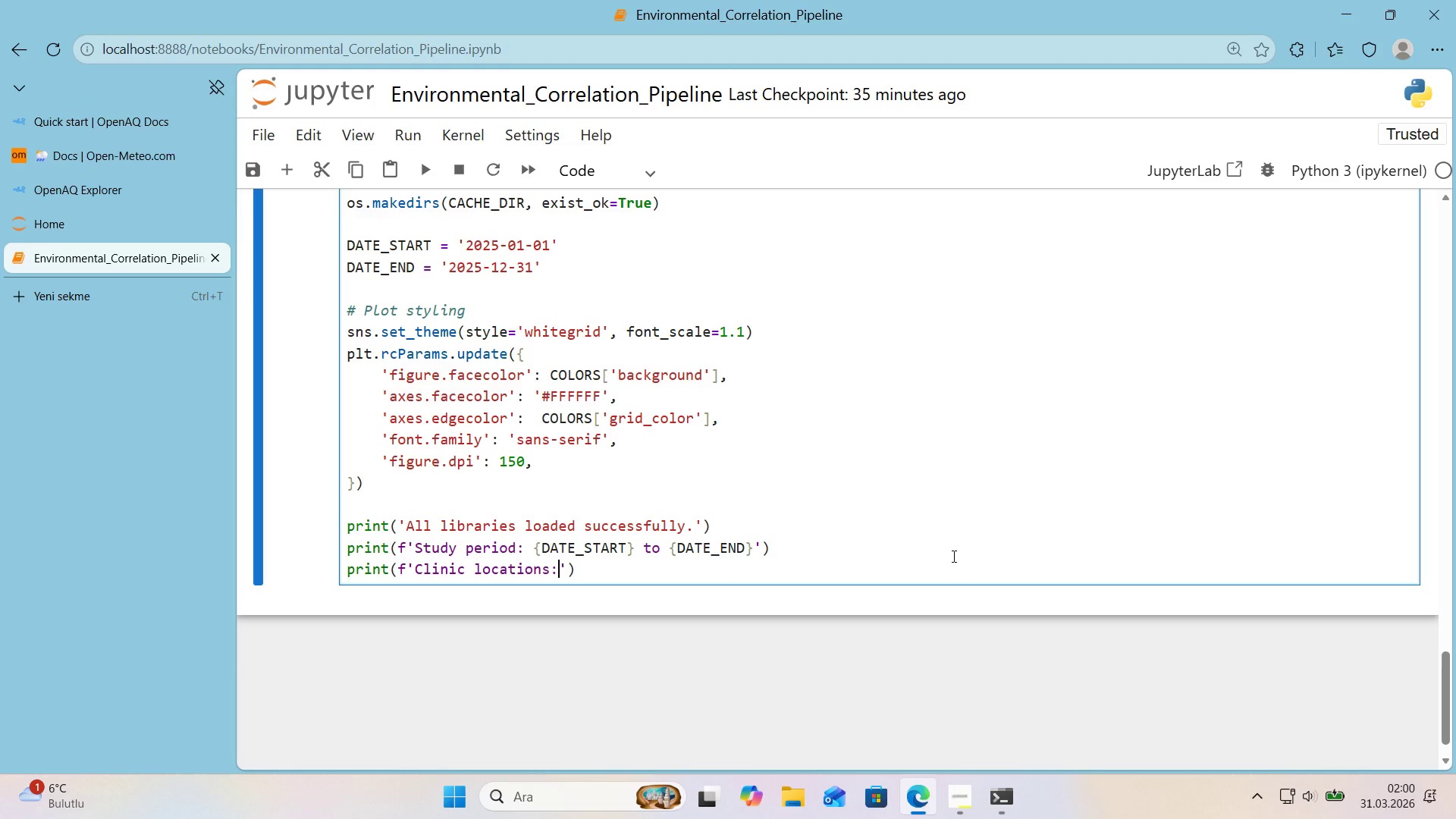 
key(Space)
 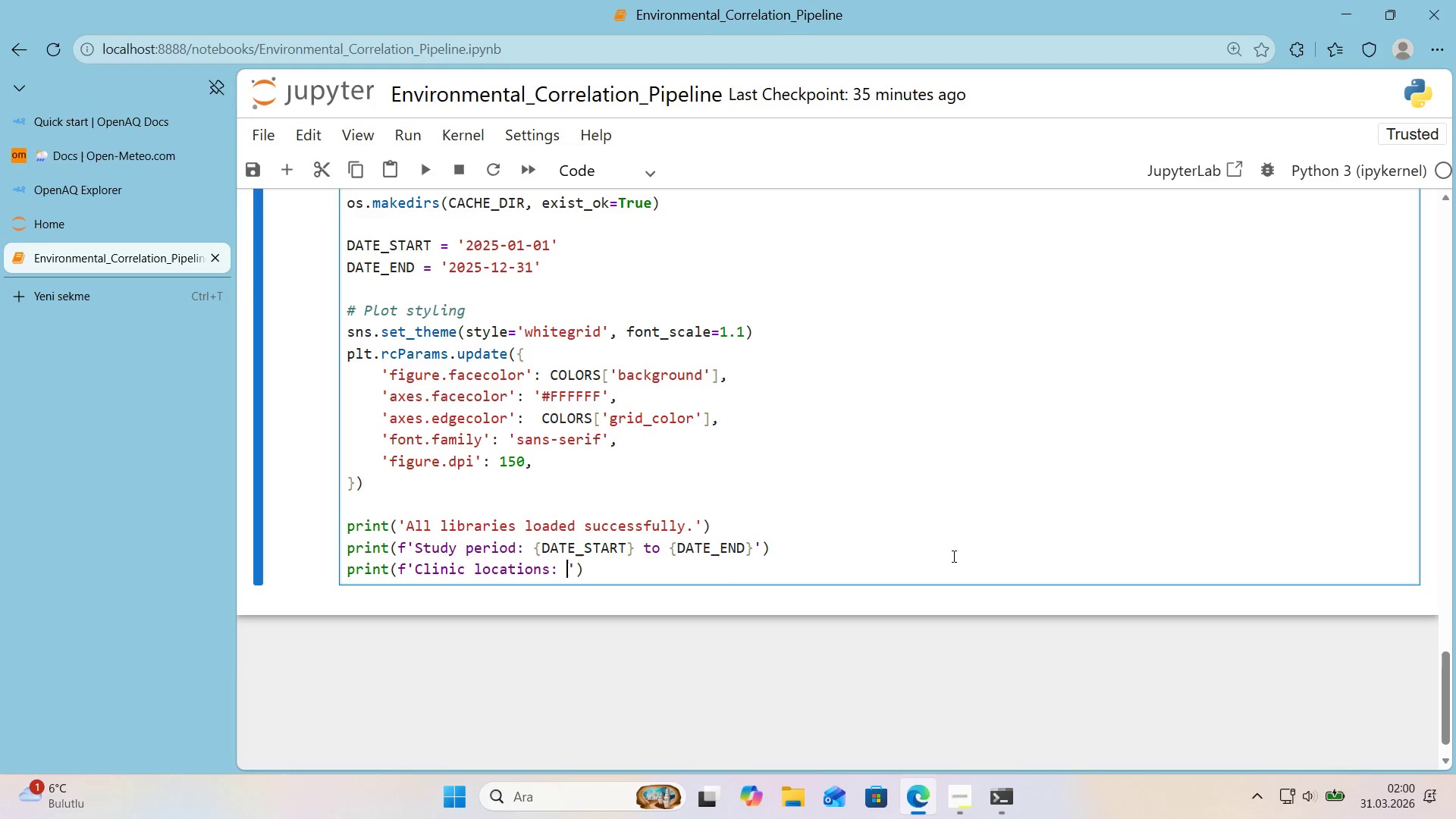 
key(Alt+Control+7)
 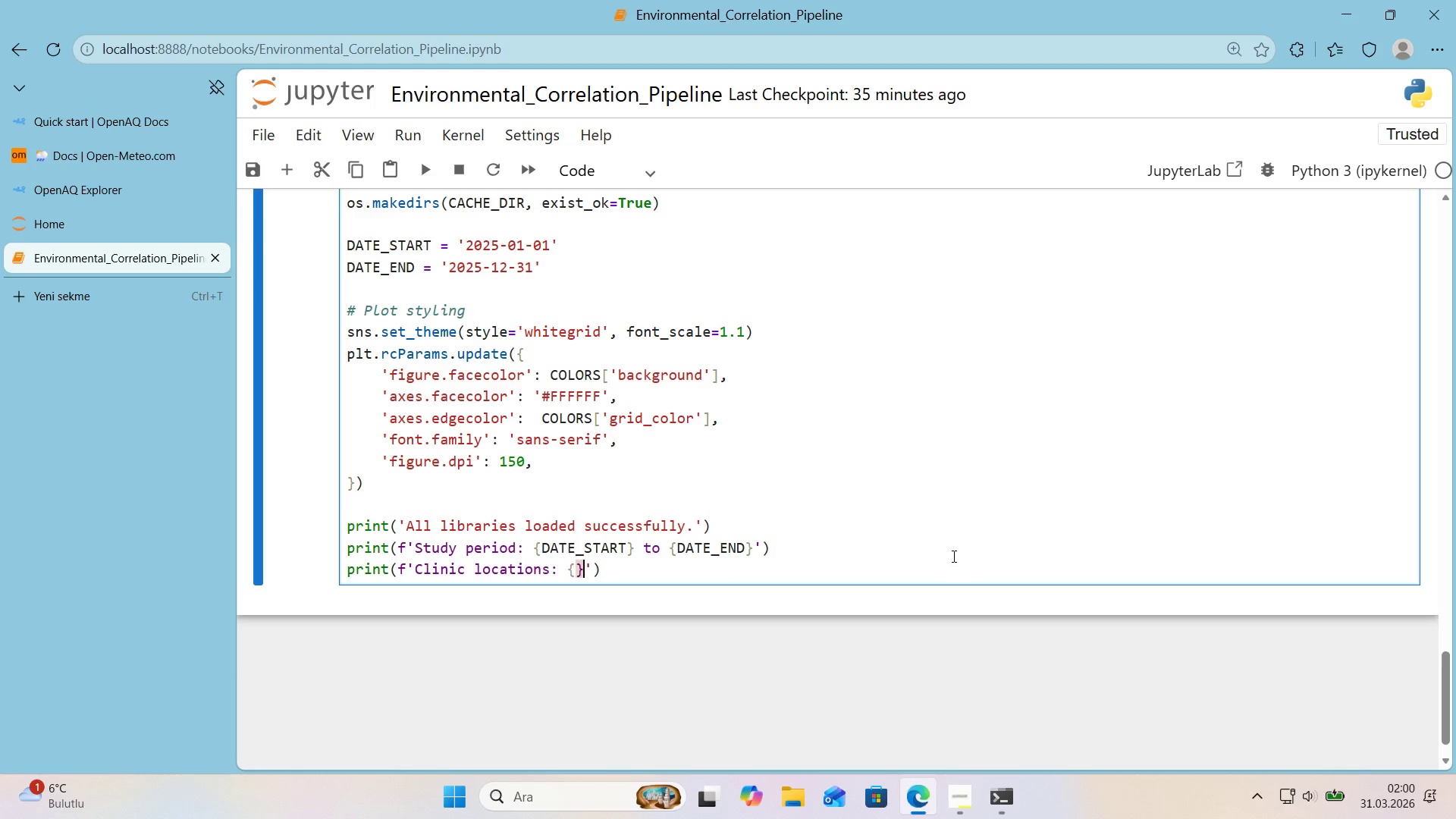 
key(Alt+Control+0)
 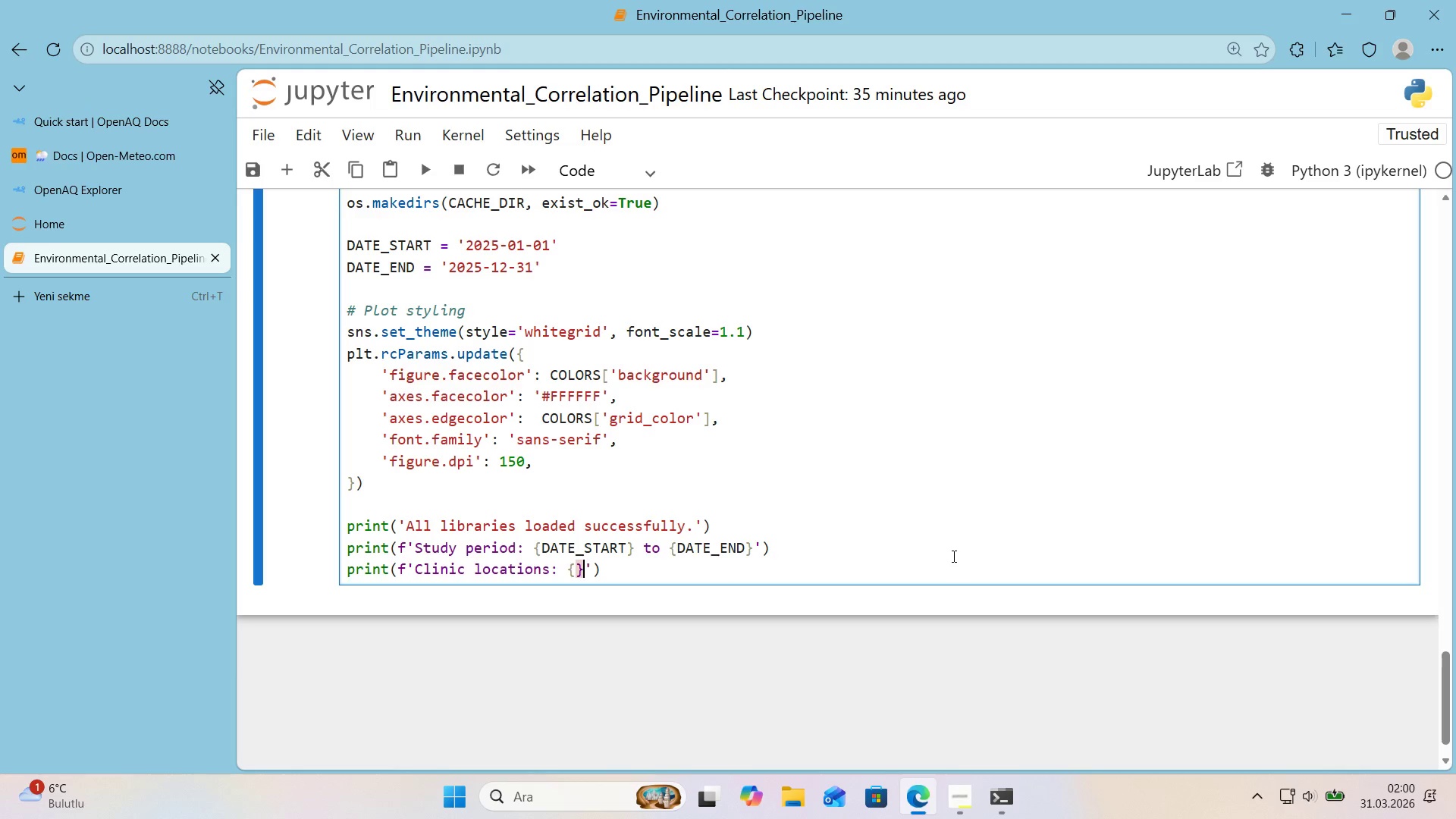 
key(ArrowLeft)
 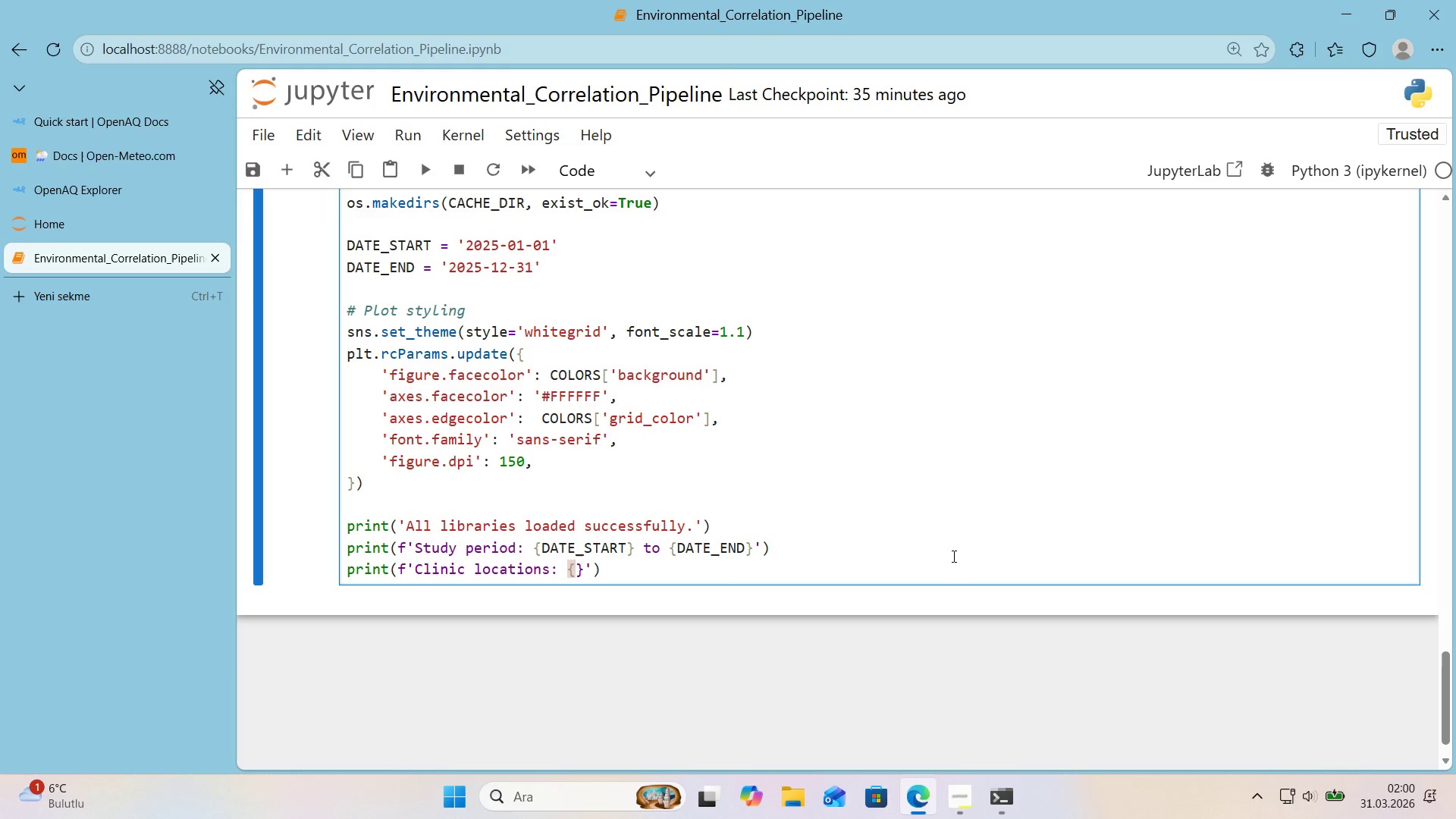 
hold_key(key=ShiftRight, duration=0.48)
 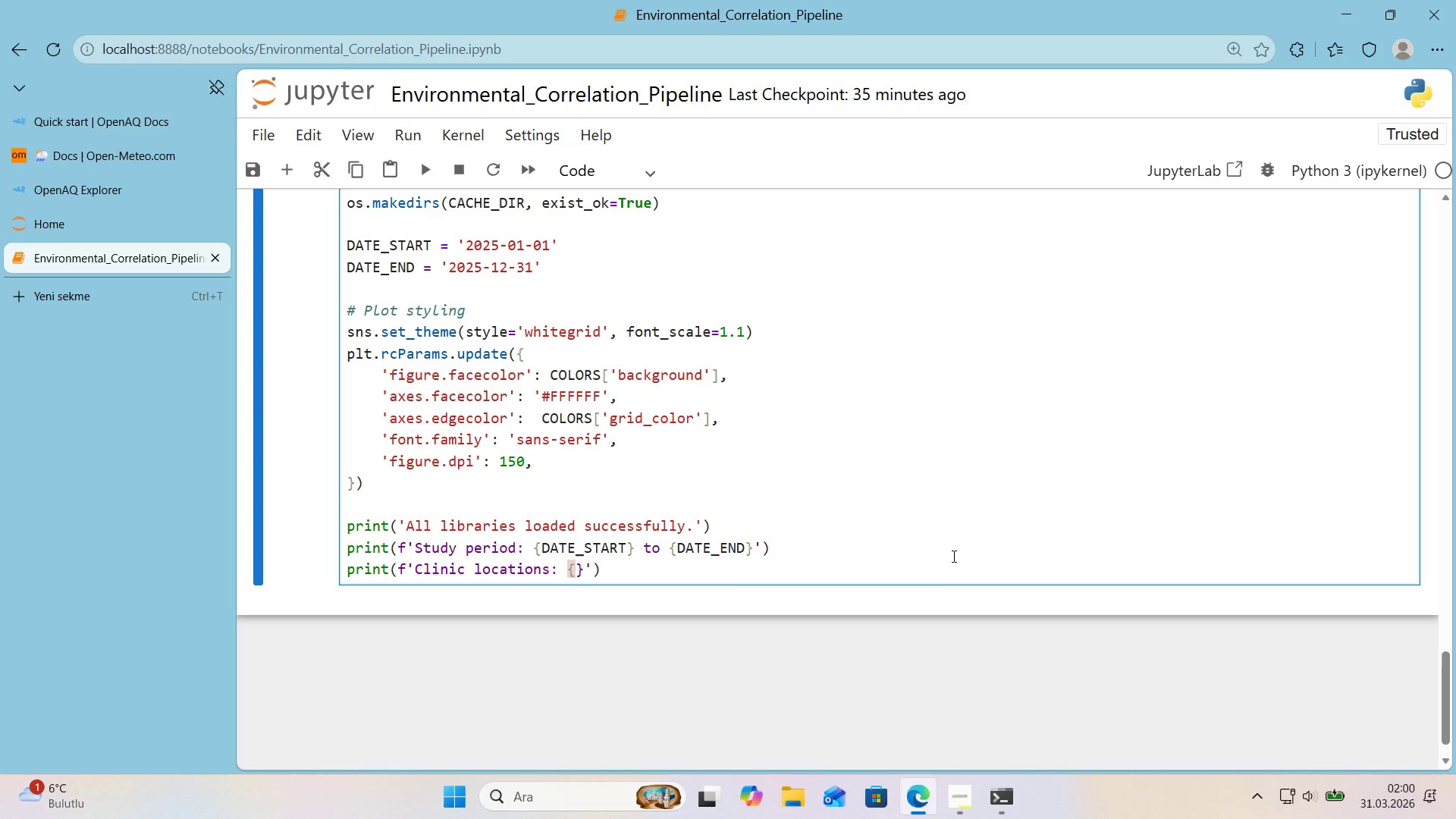 
key(Backquote)
 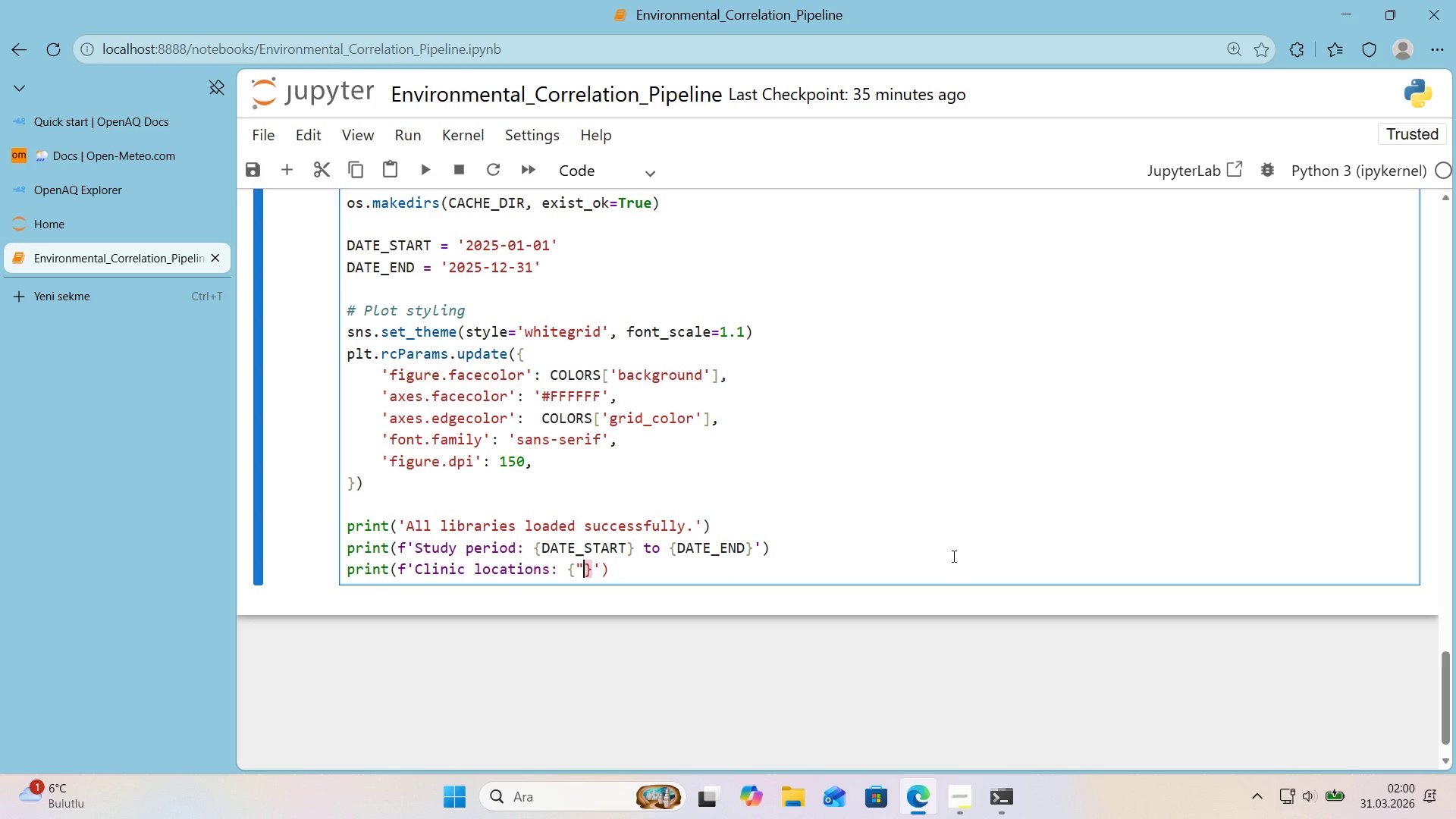 
key(Backquote)
 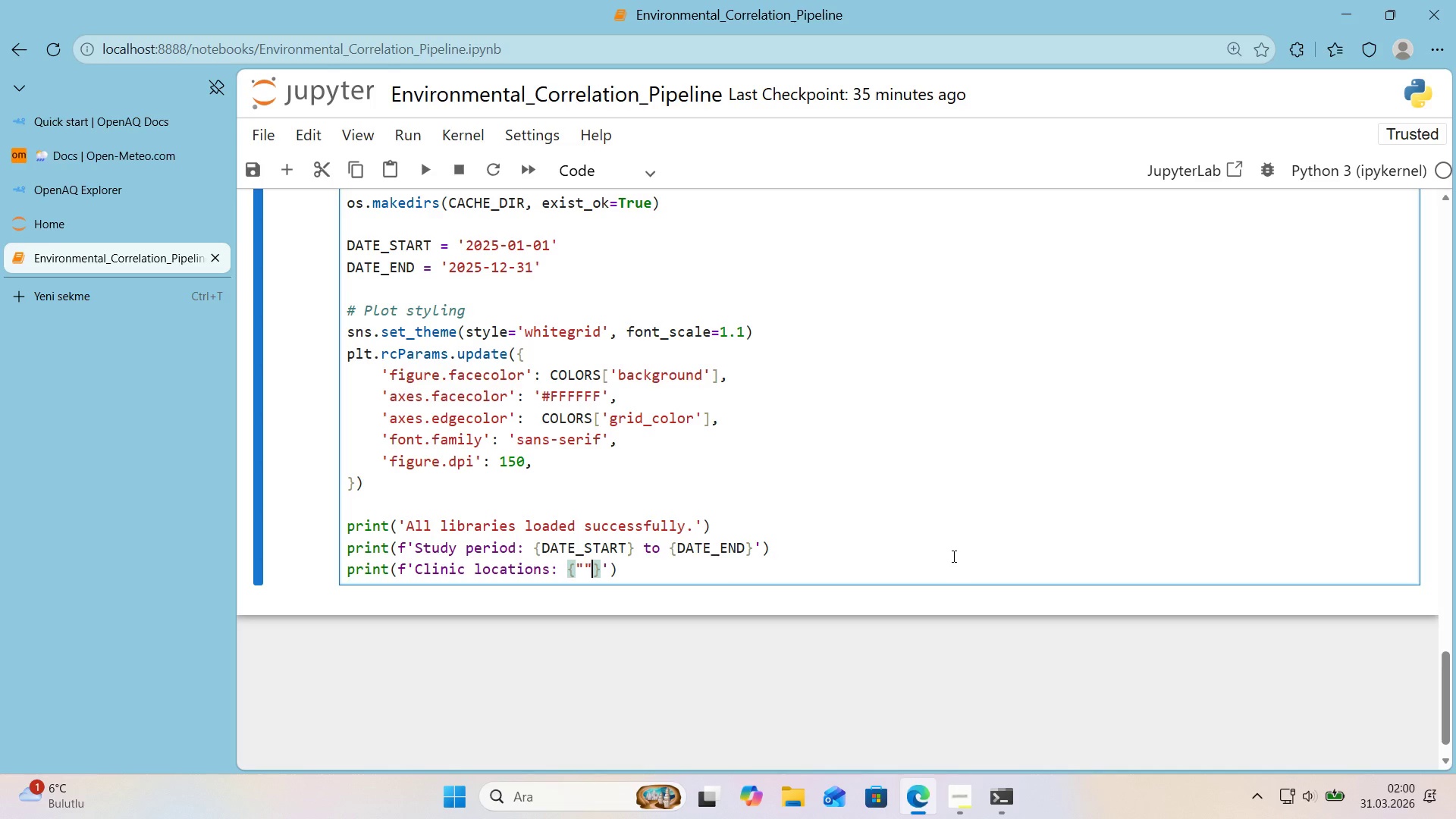 
key(ArrowLeft)
 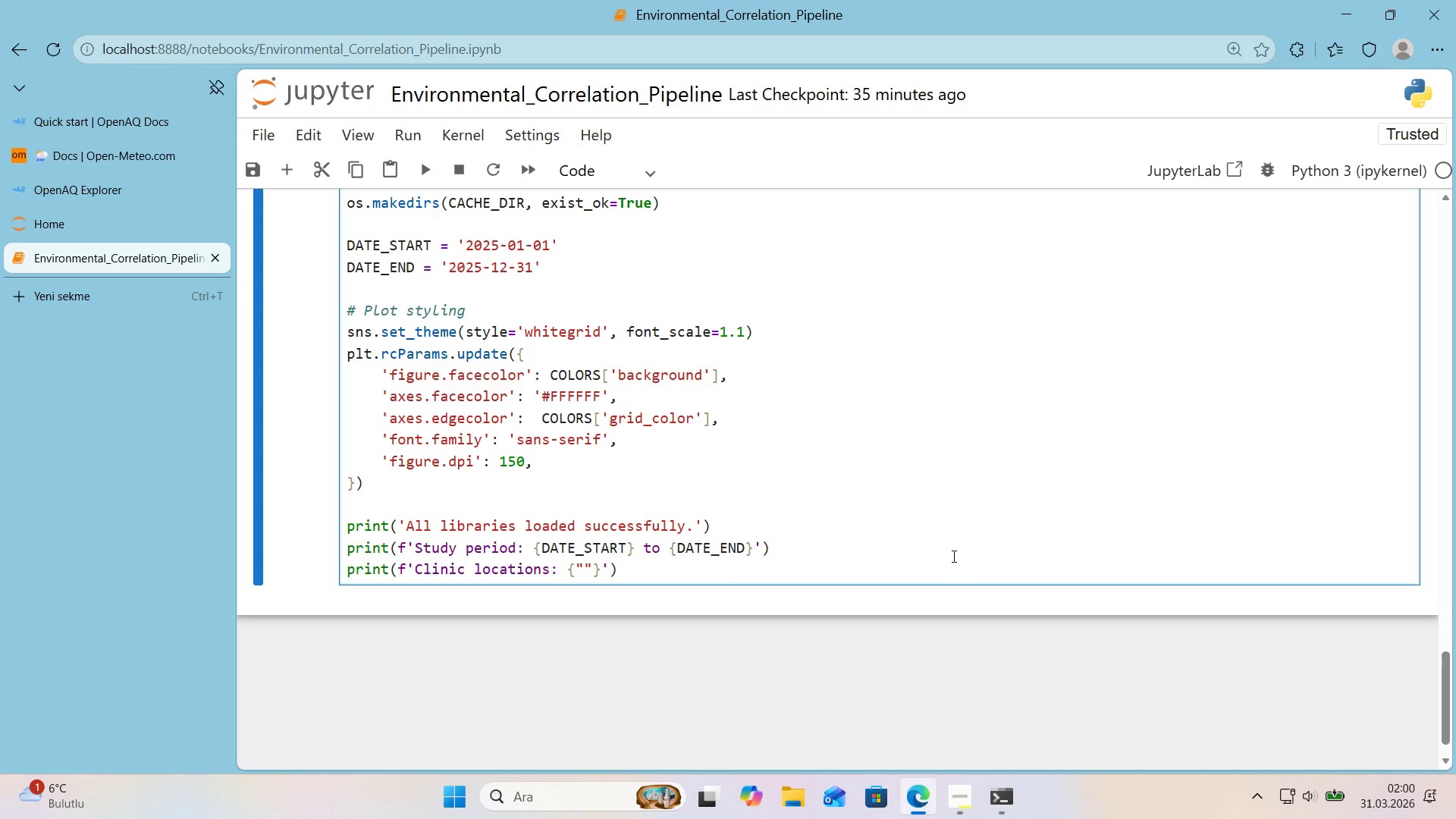 
key(Comma)
 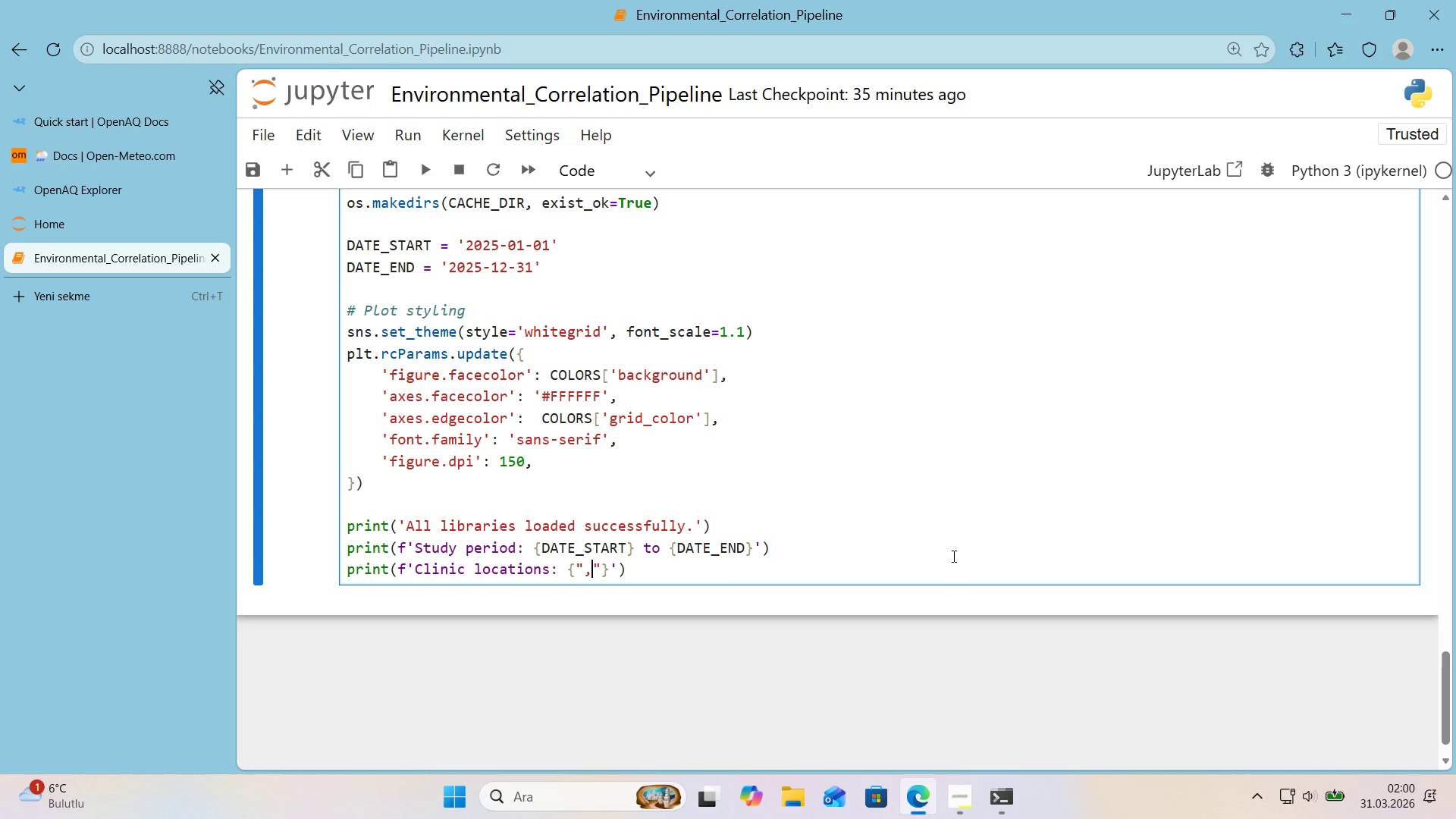 
key(Space)
 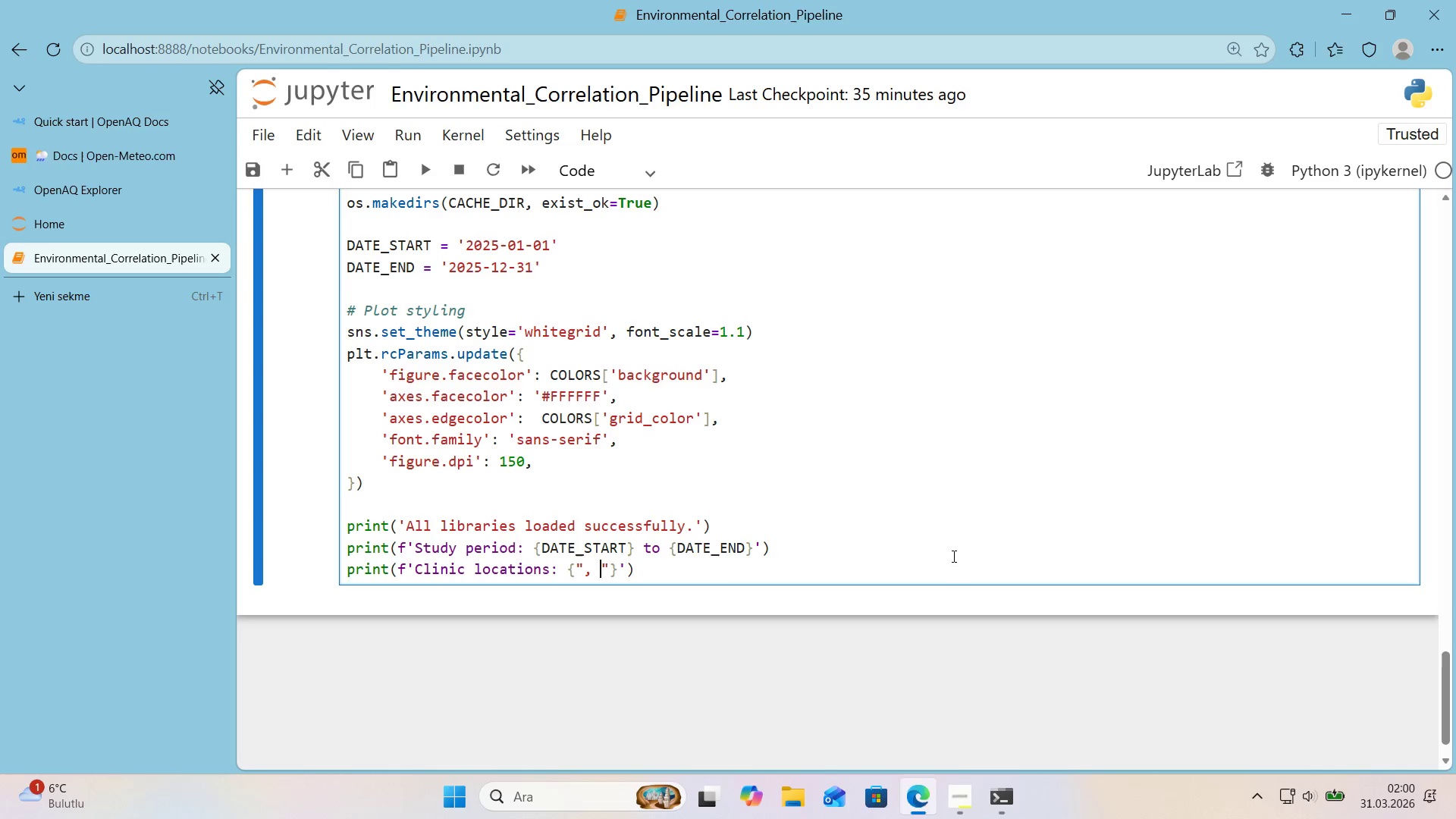 
key(ArrowRight)
 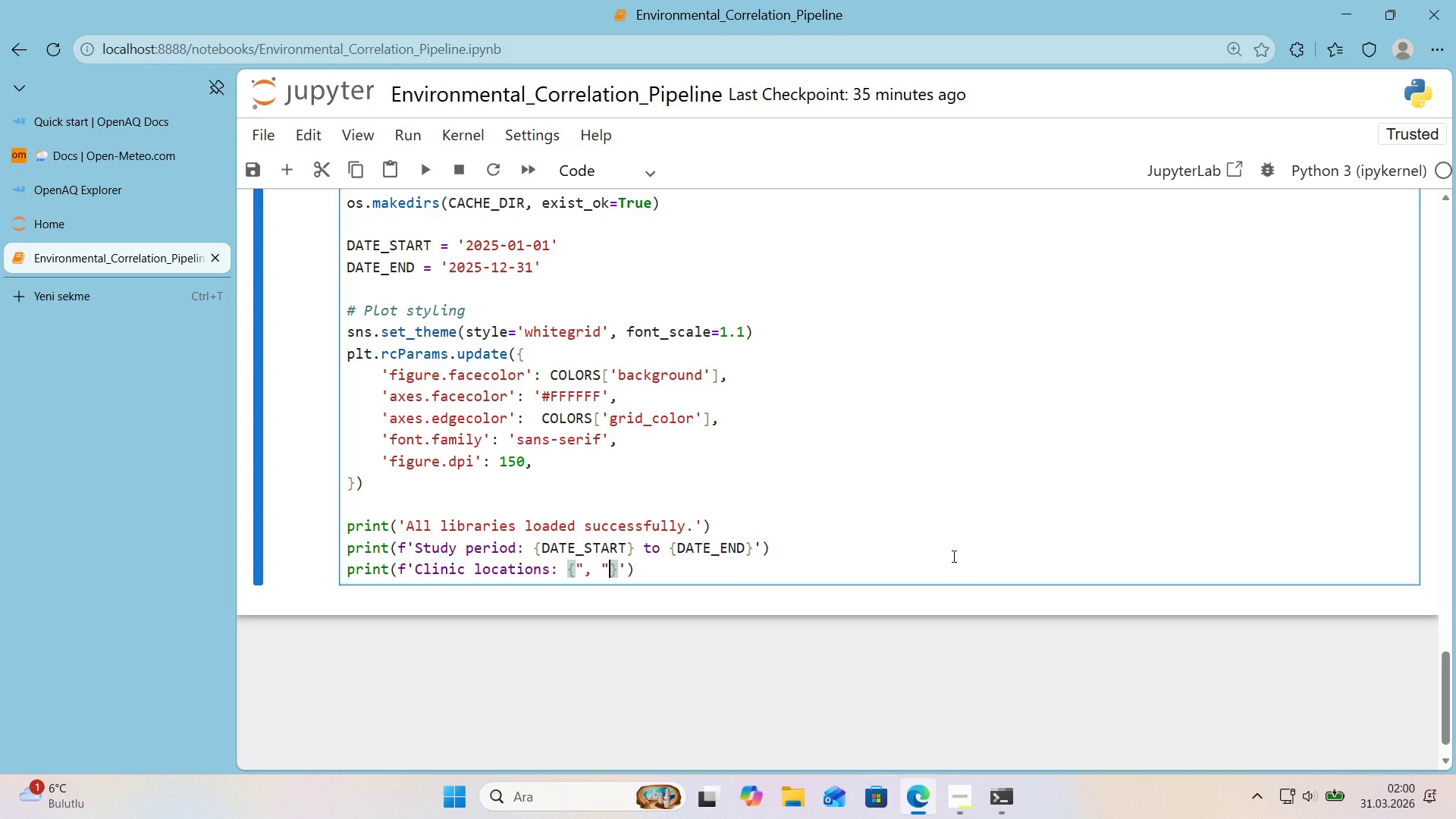 
type(.jo'n*()
 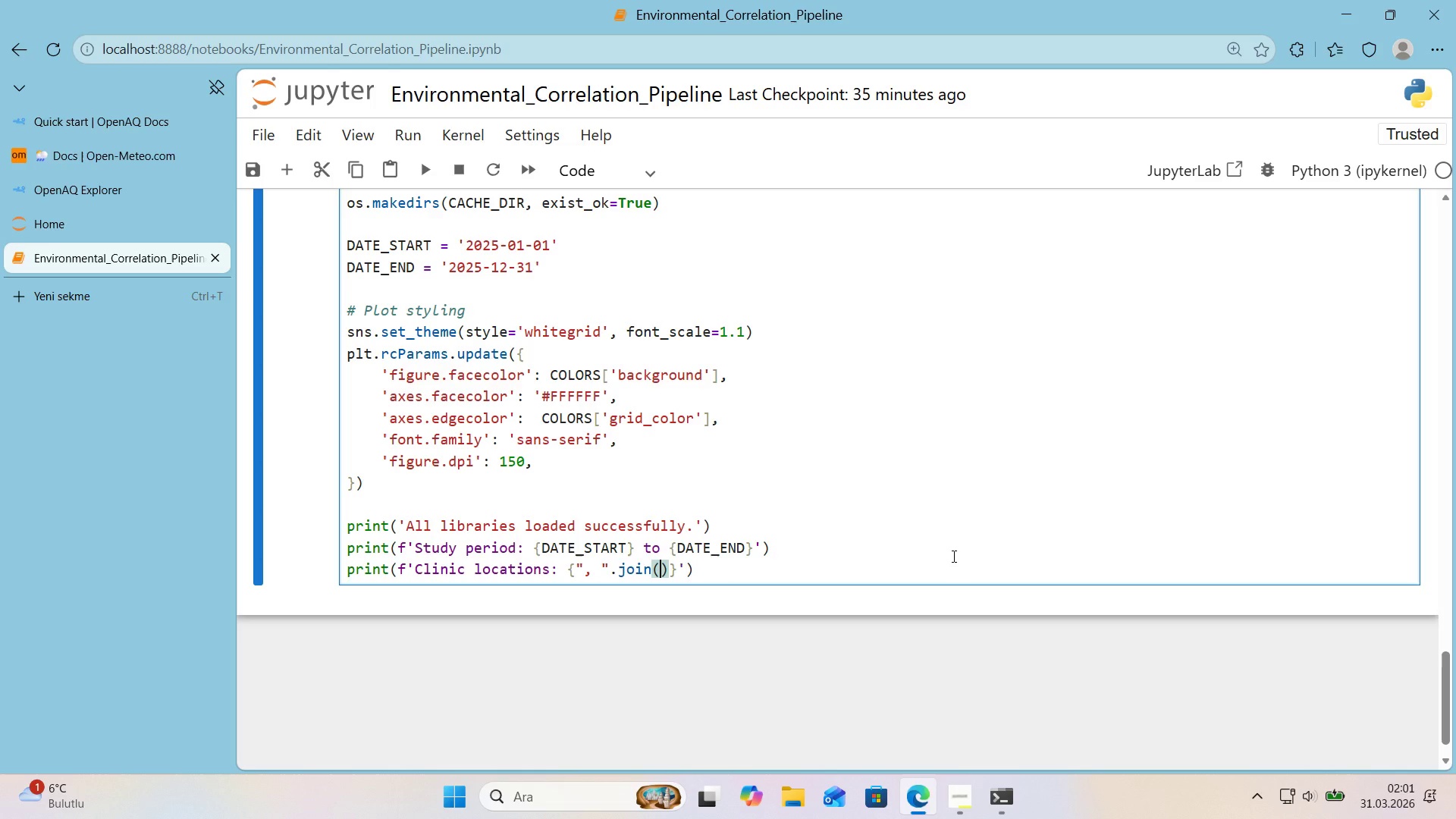 
 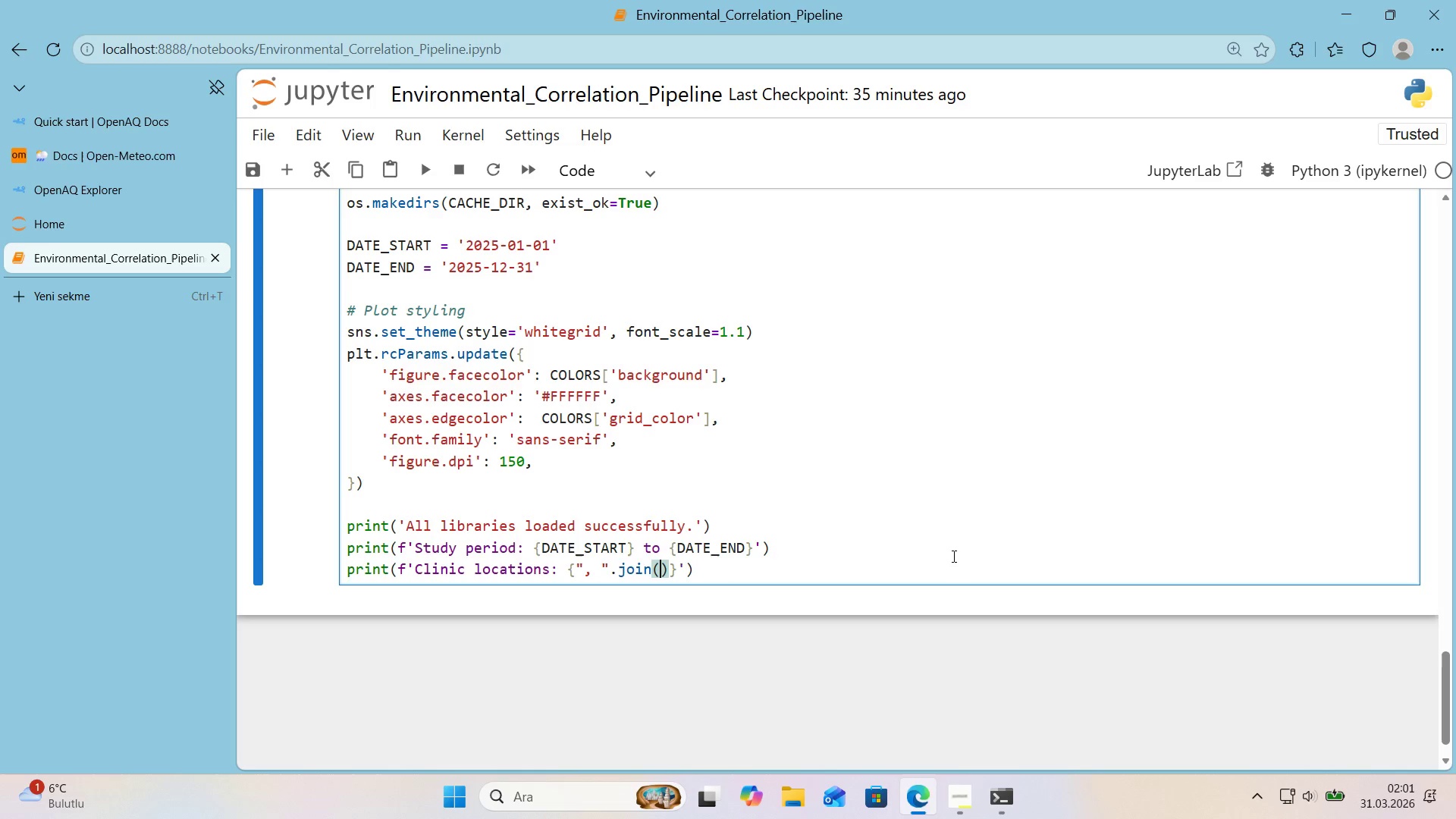 
key(ArrowLeft)
 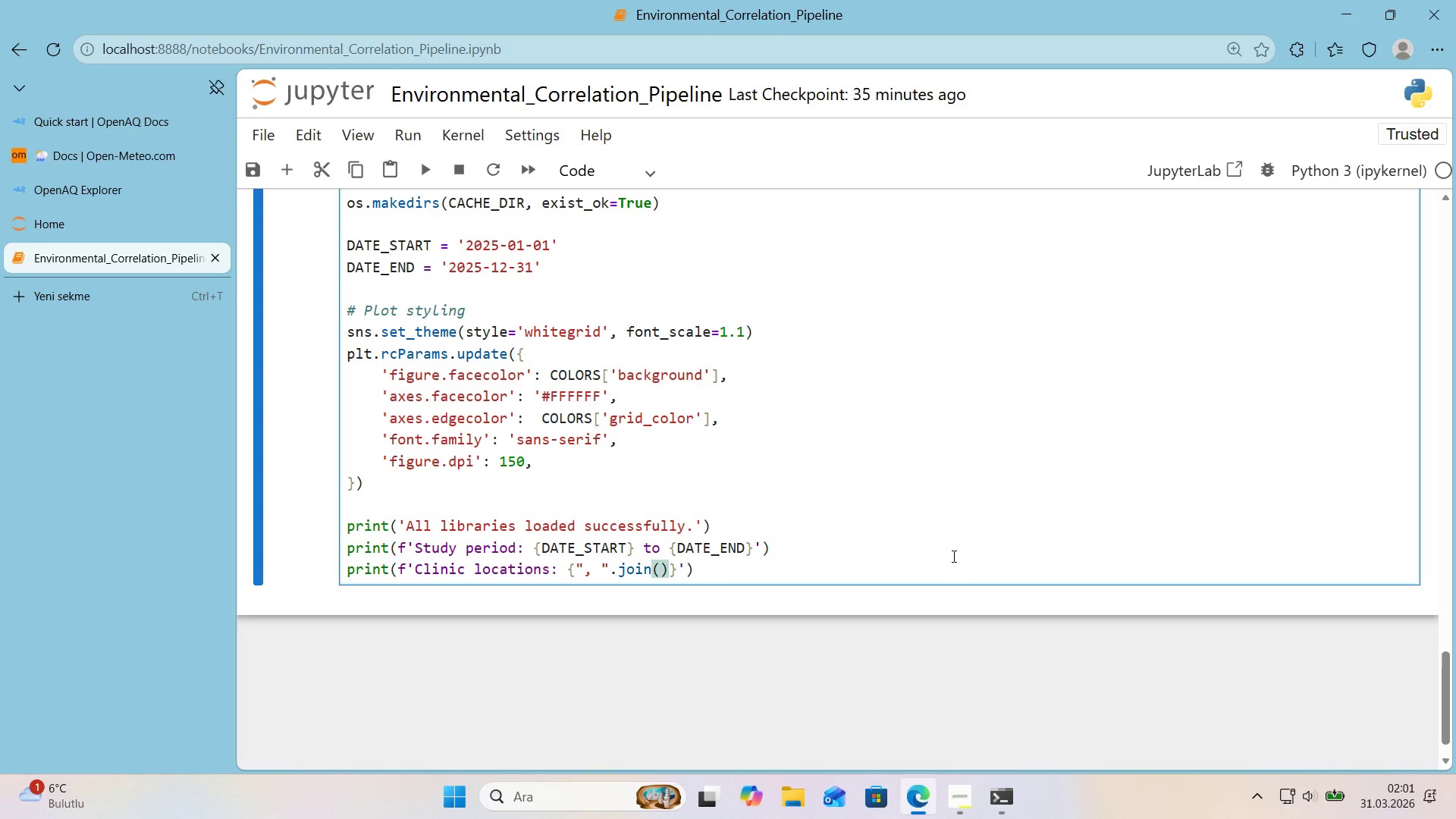 
key(Alt+Control+8)
 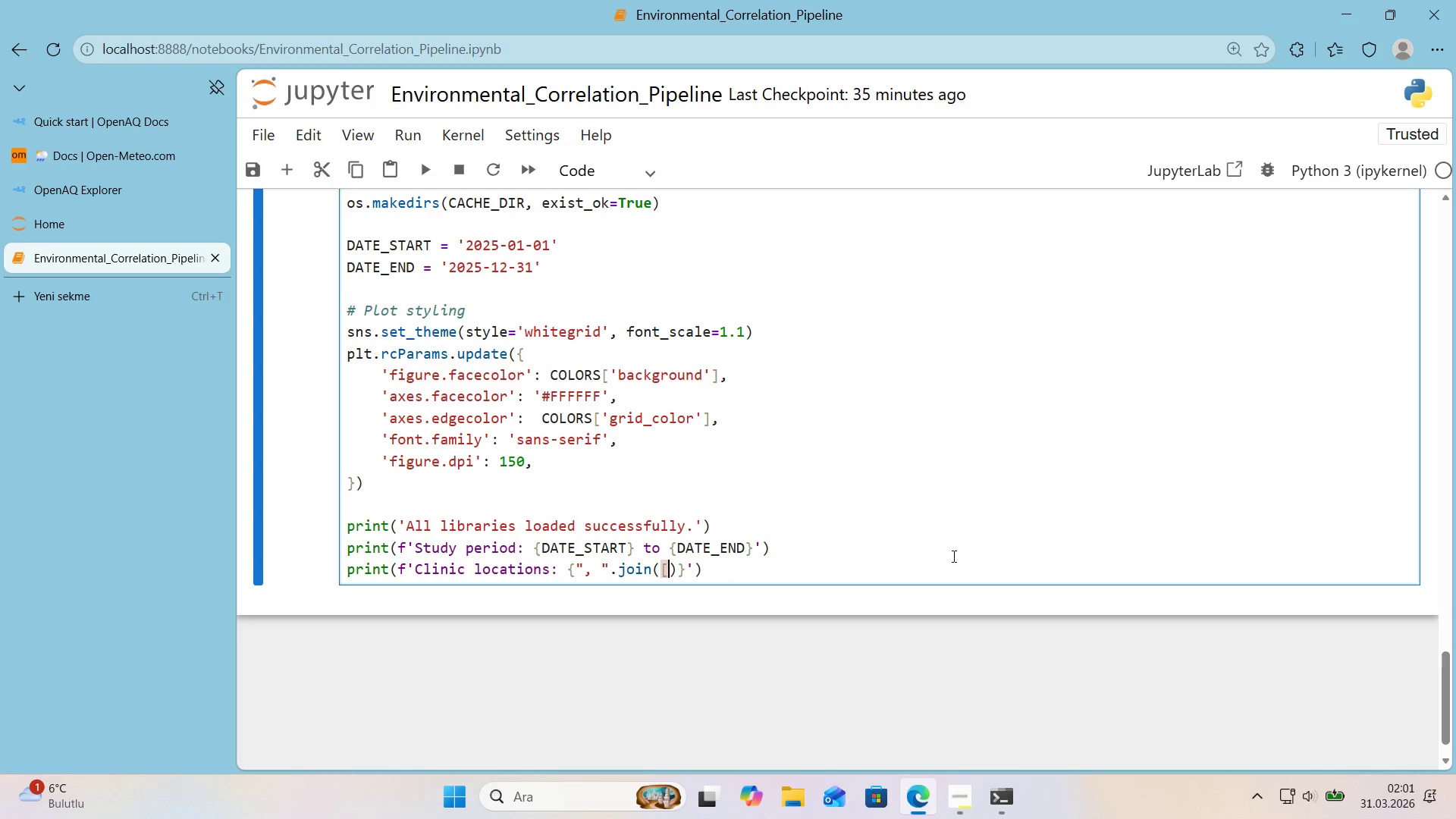 
key(Alt+Control+9)
 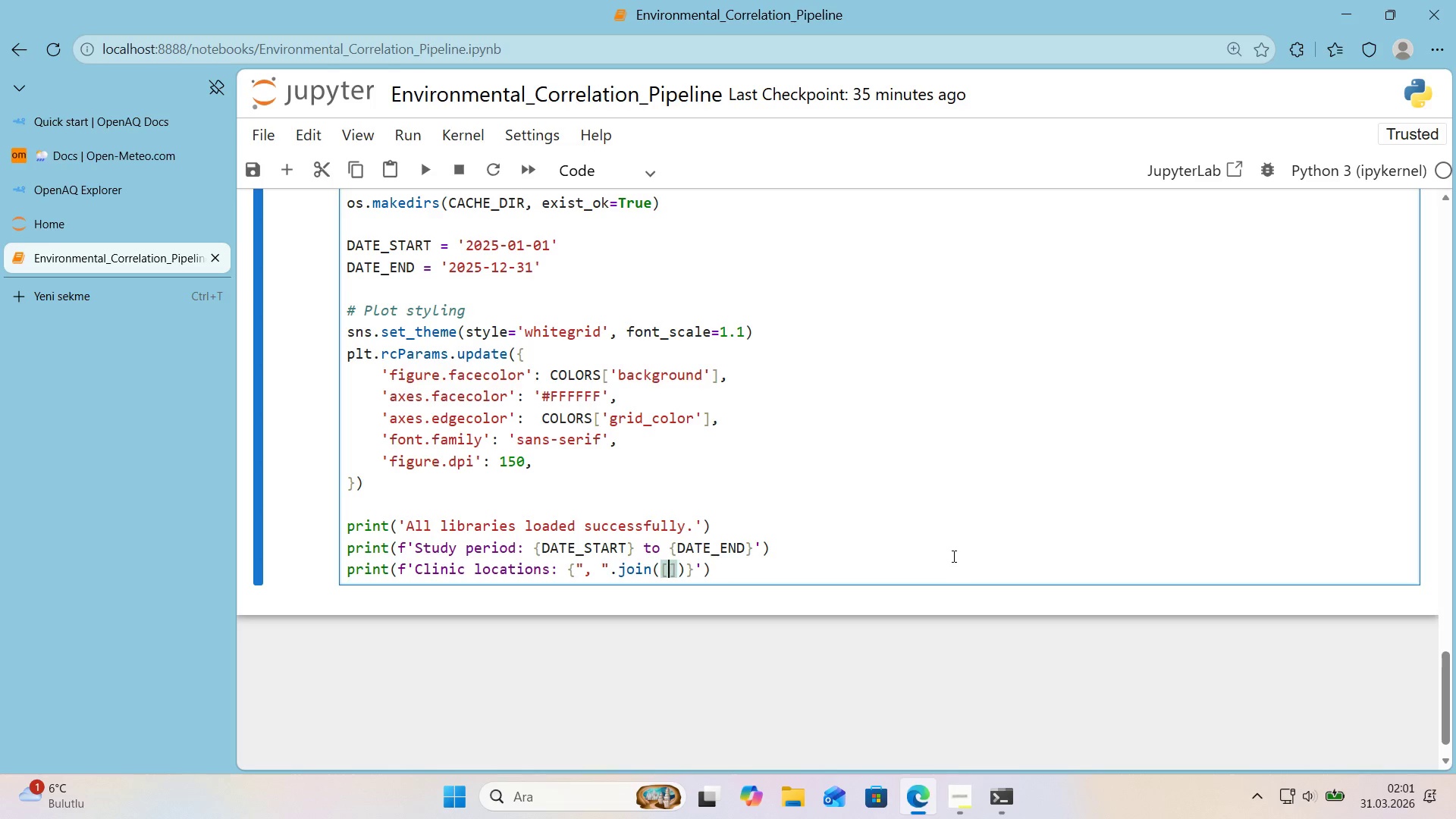 
key(ArrowLeft)
 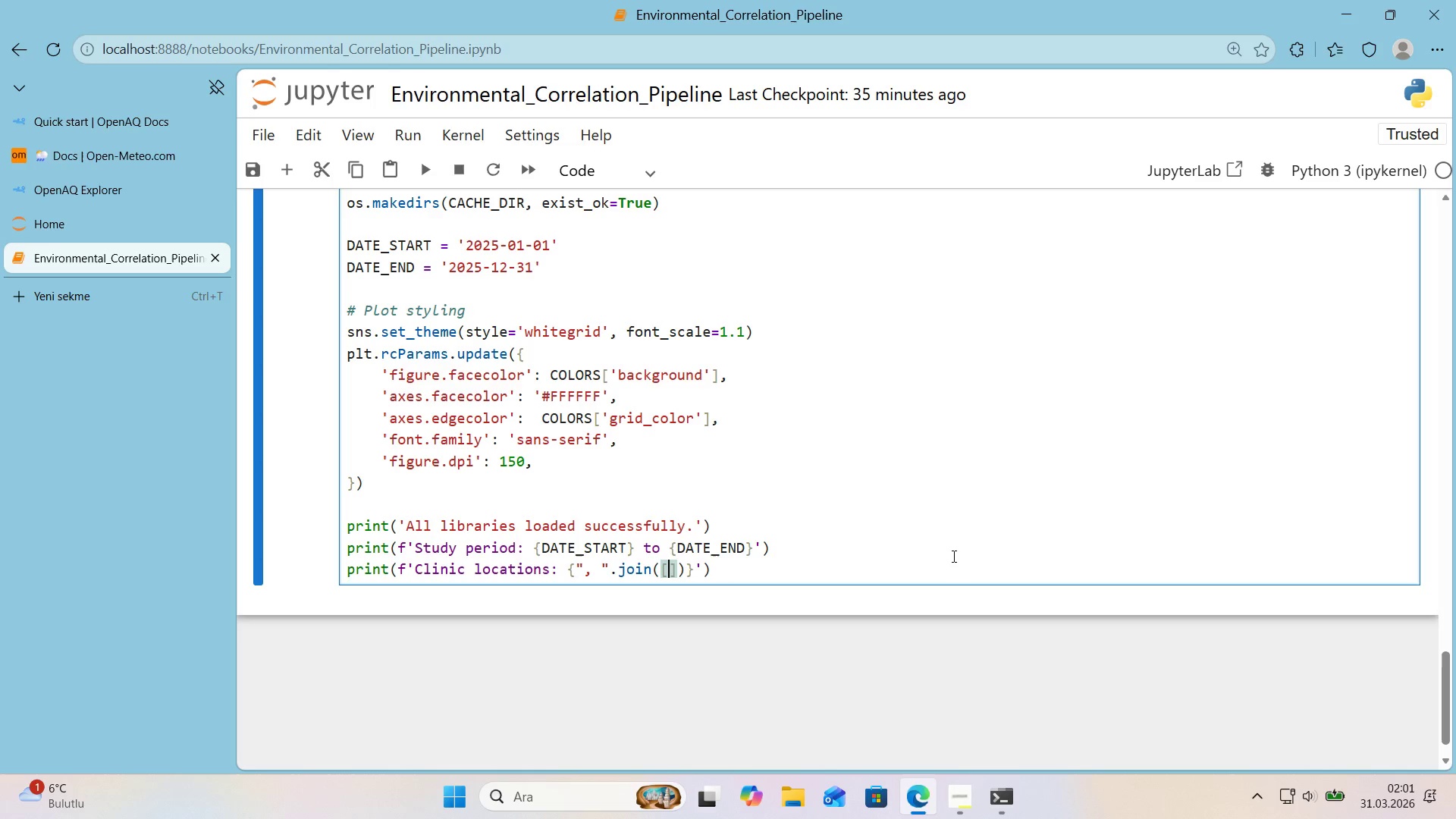 
key(F)
 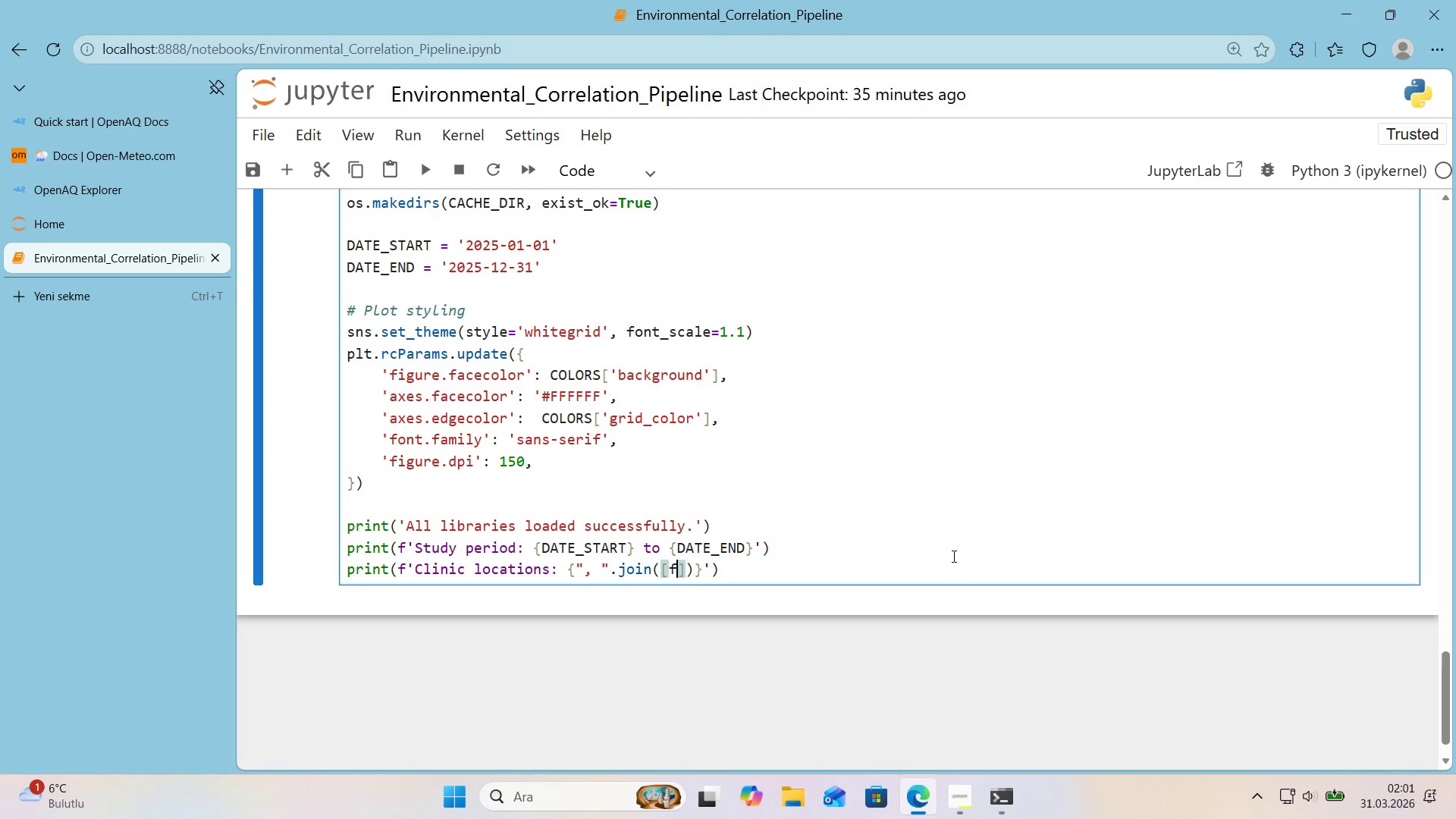 
key(Backquote)
 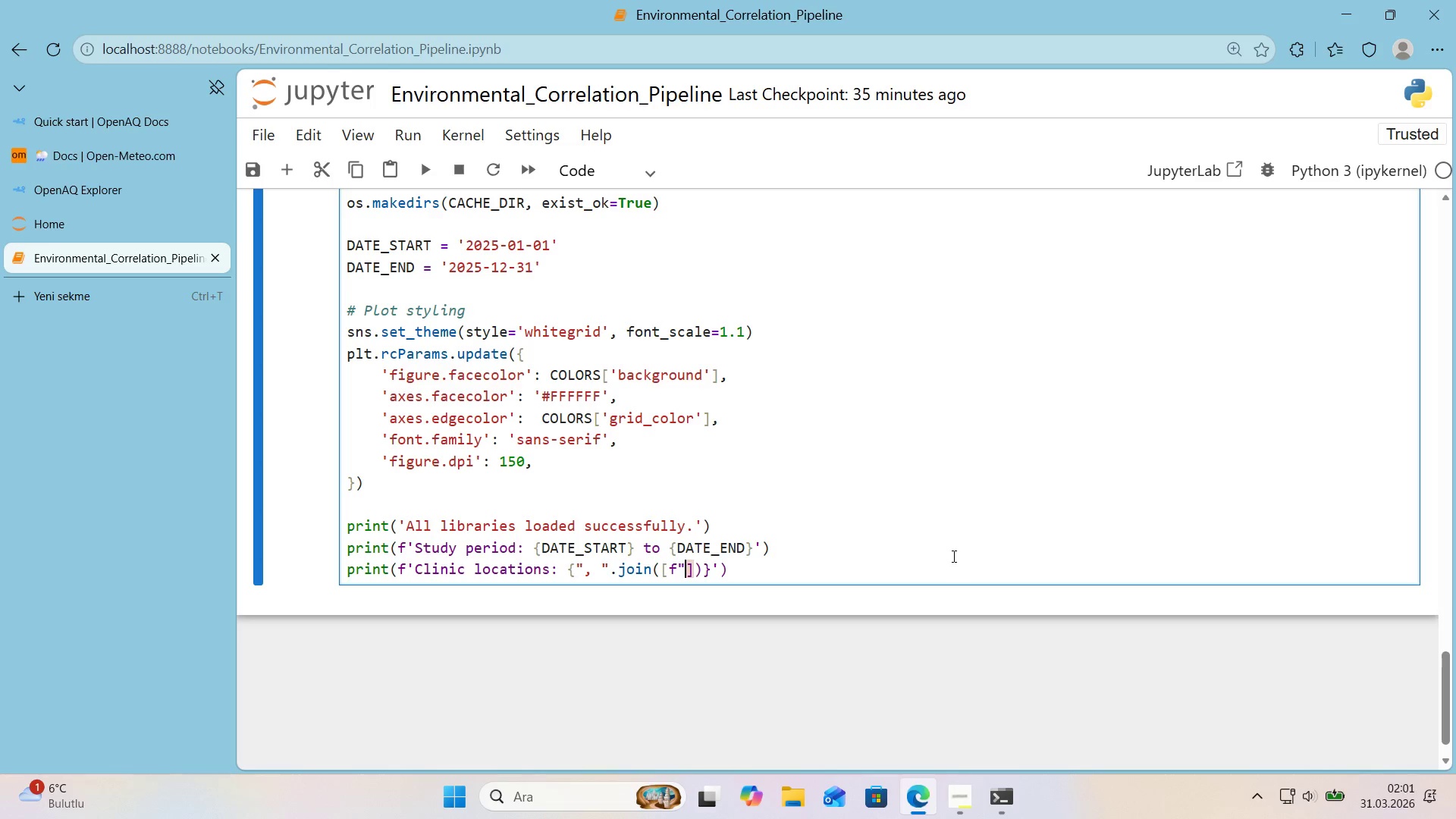 
key(Backquote)
 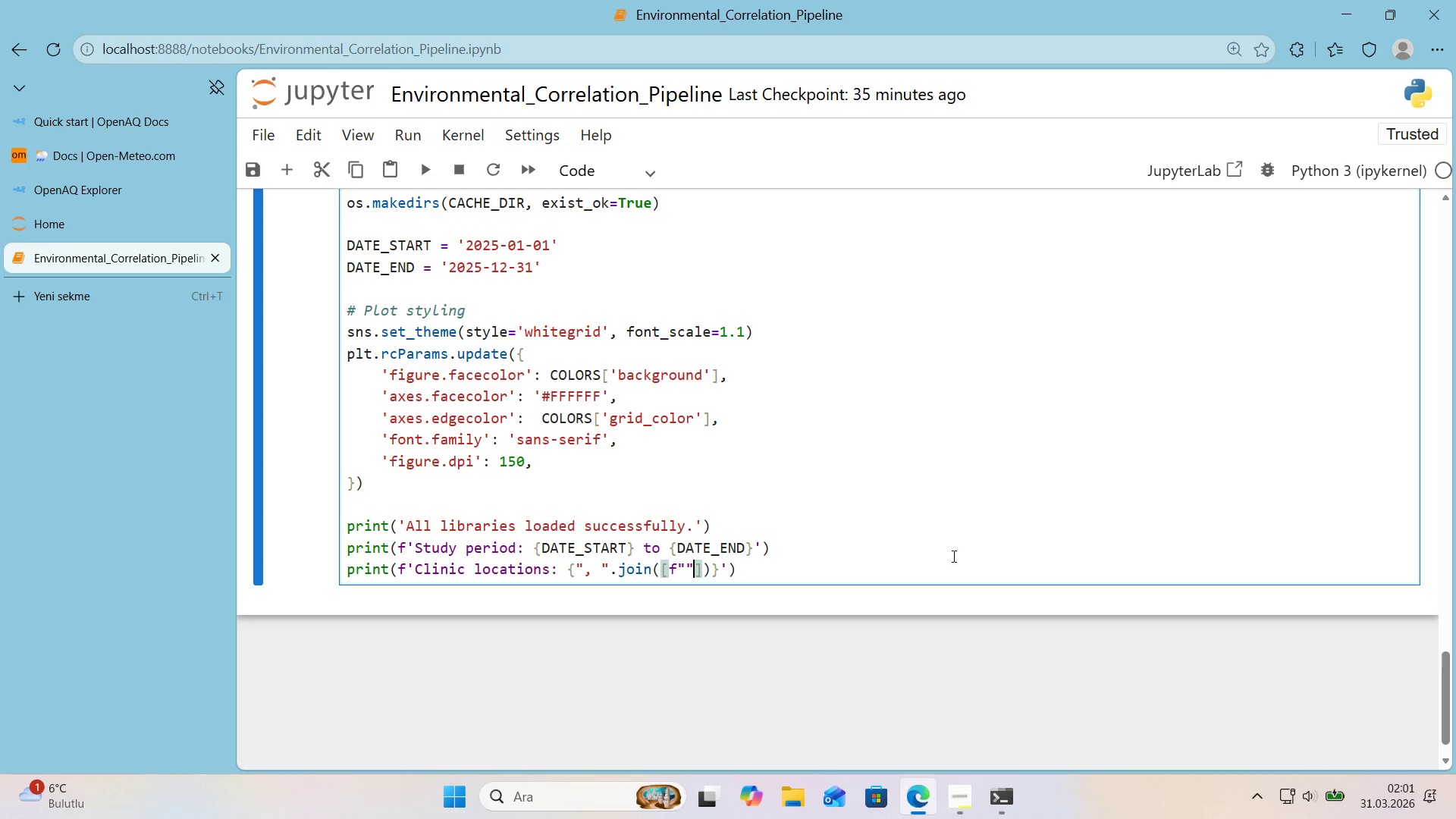 
key(ArrowLeft)
 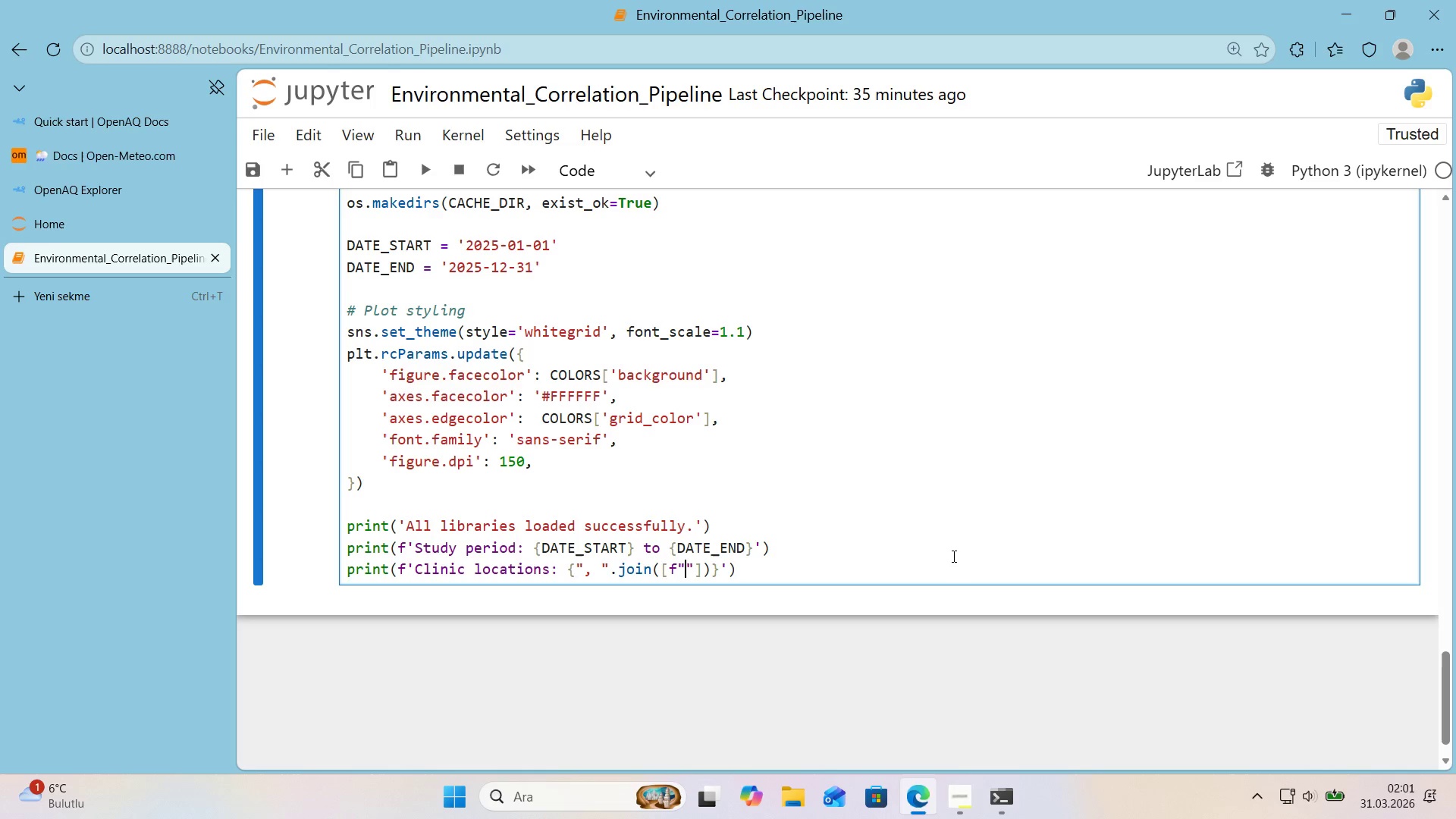 
key(Alt+Control+7)
 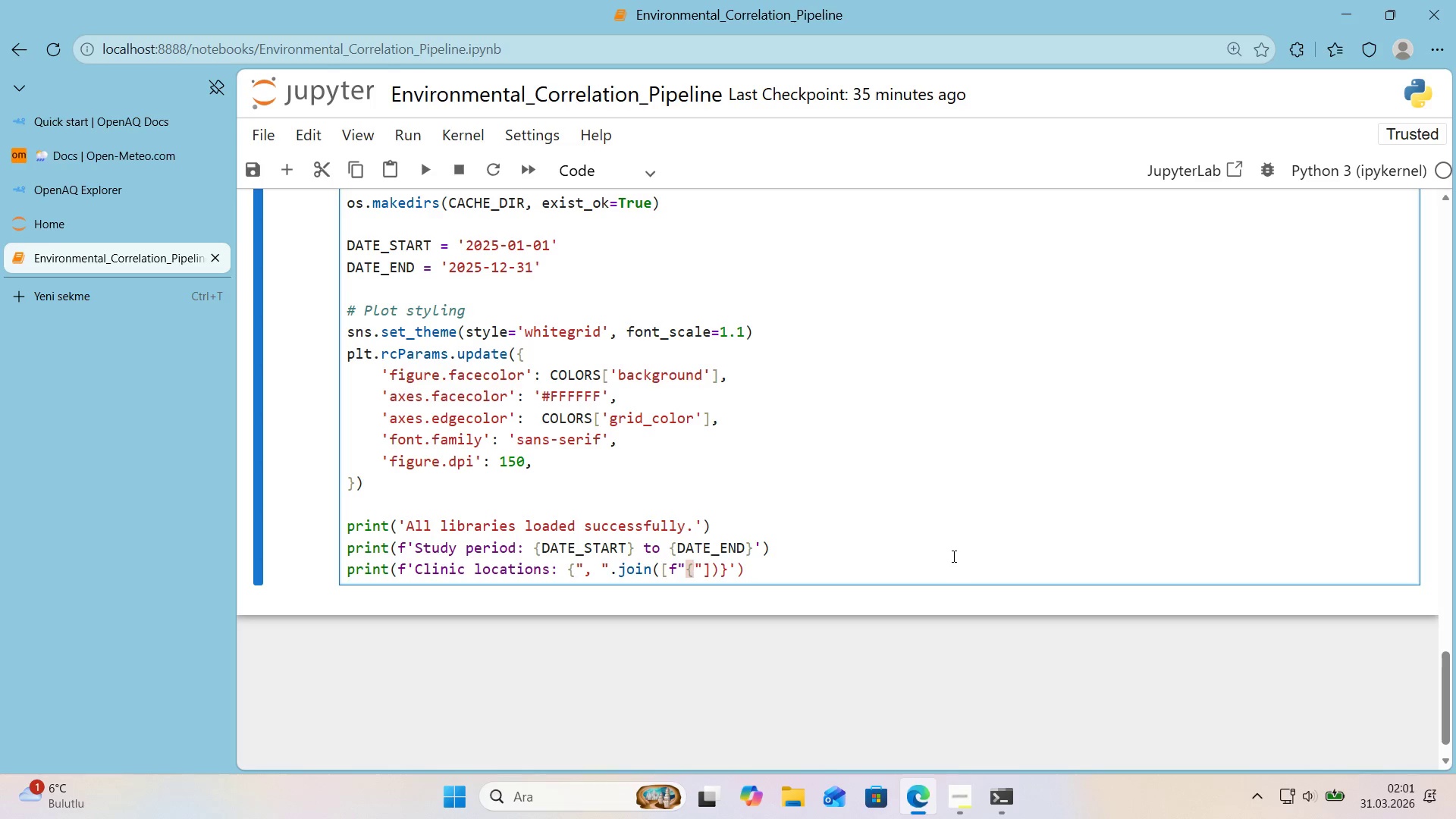 
key(Alt+Control+0)
 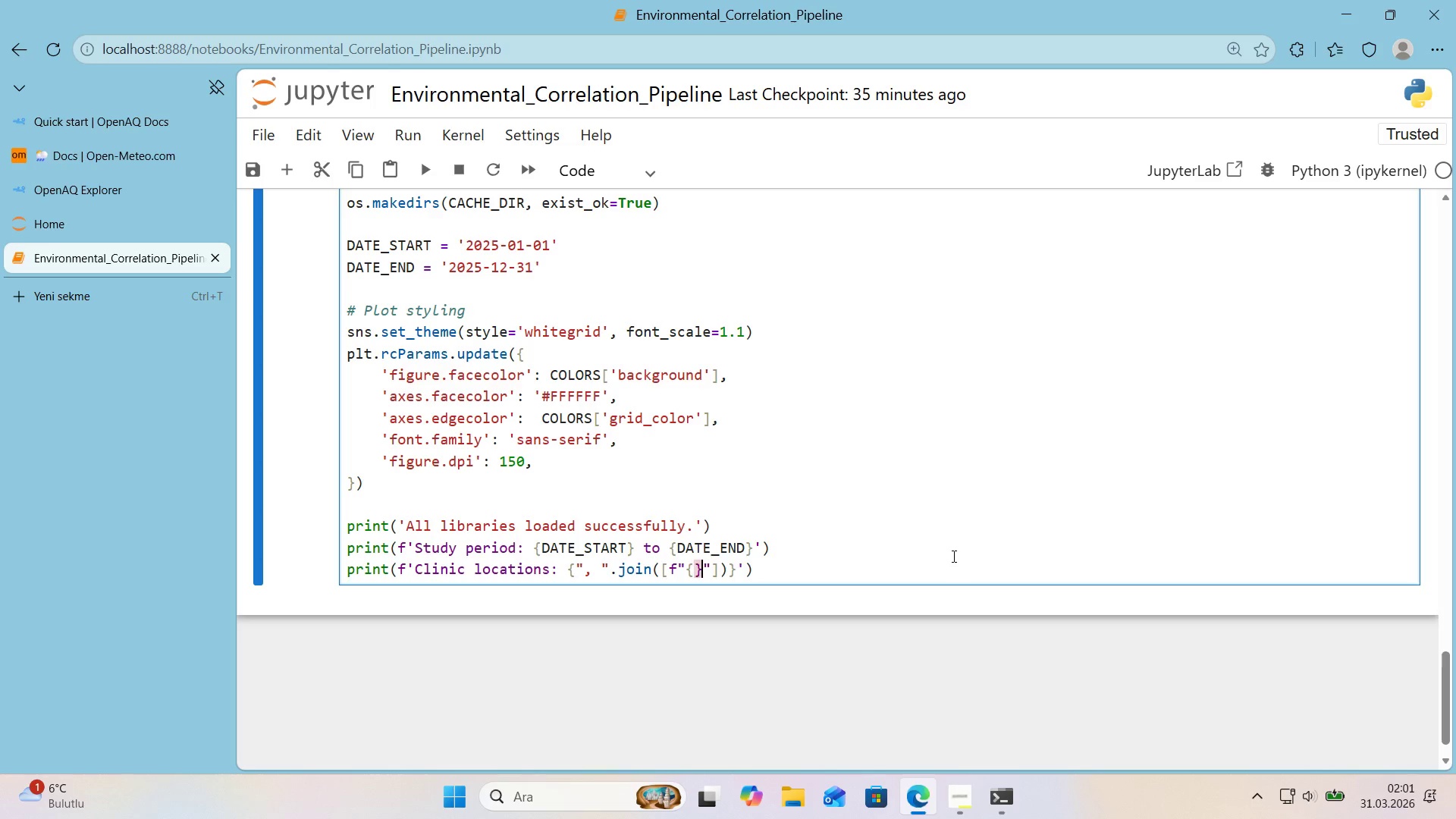 
key(ArrowLeft)
 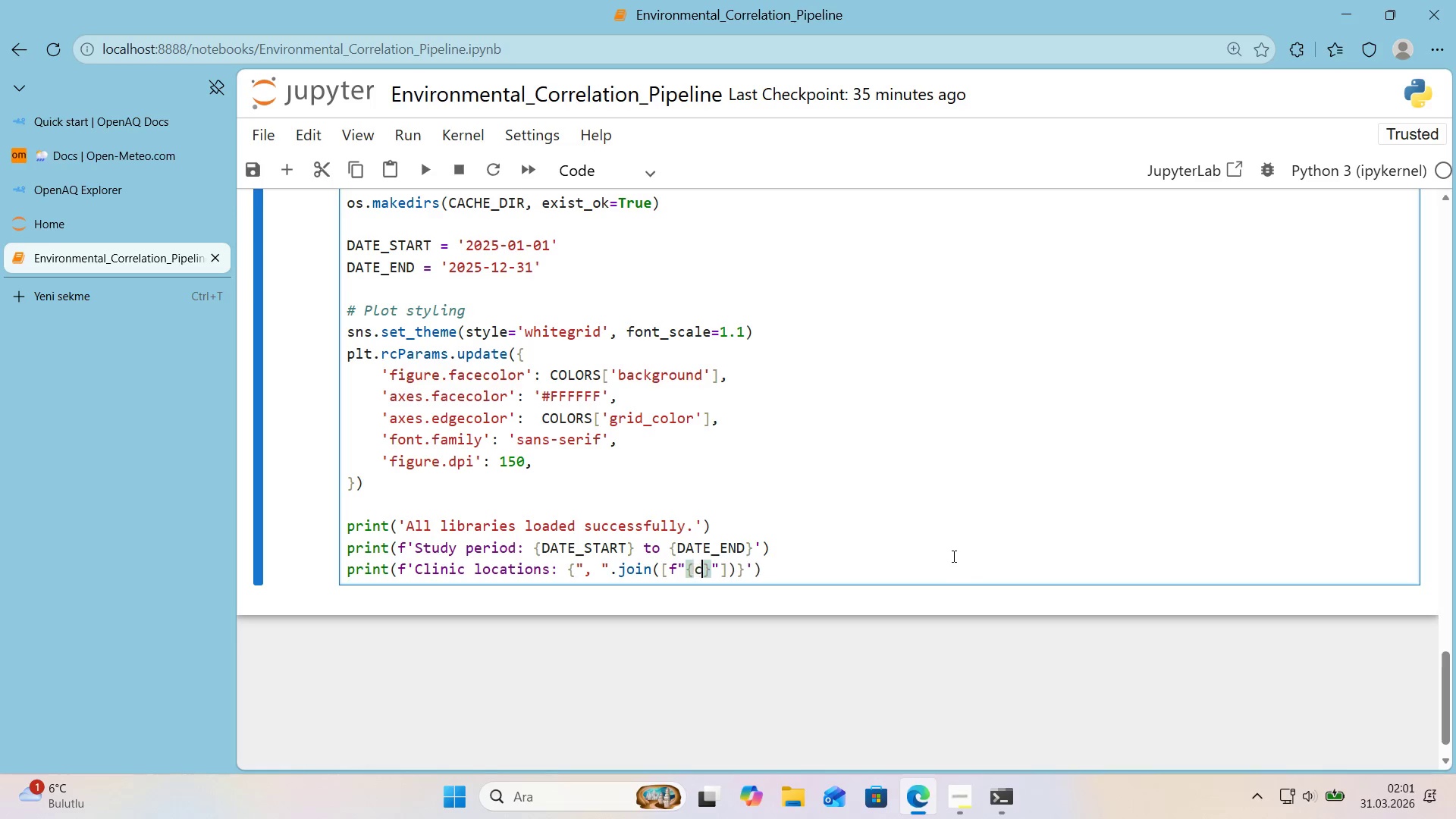 
key(C)
 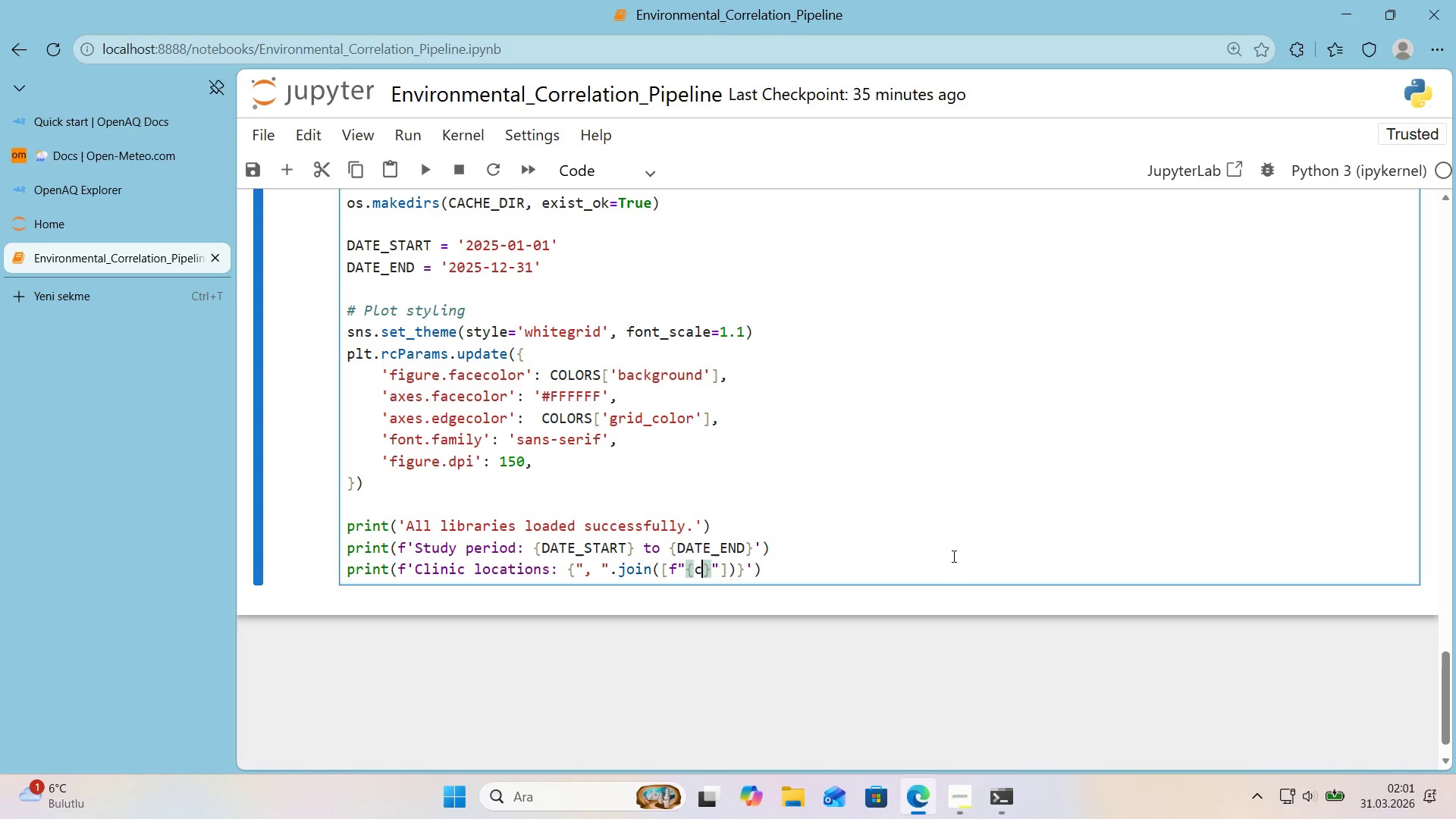 
key(ArrowRight)
 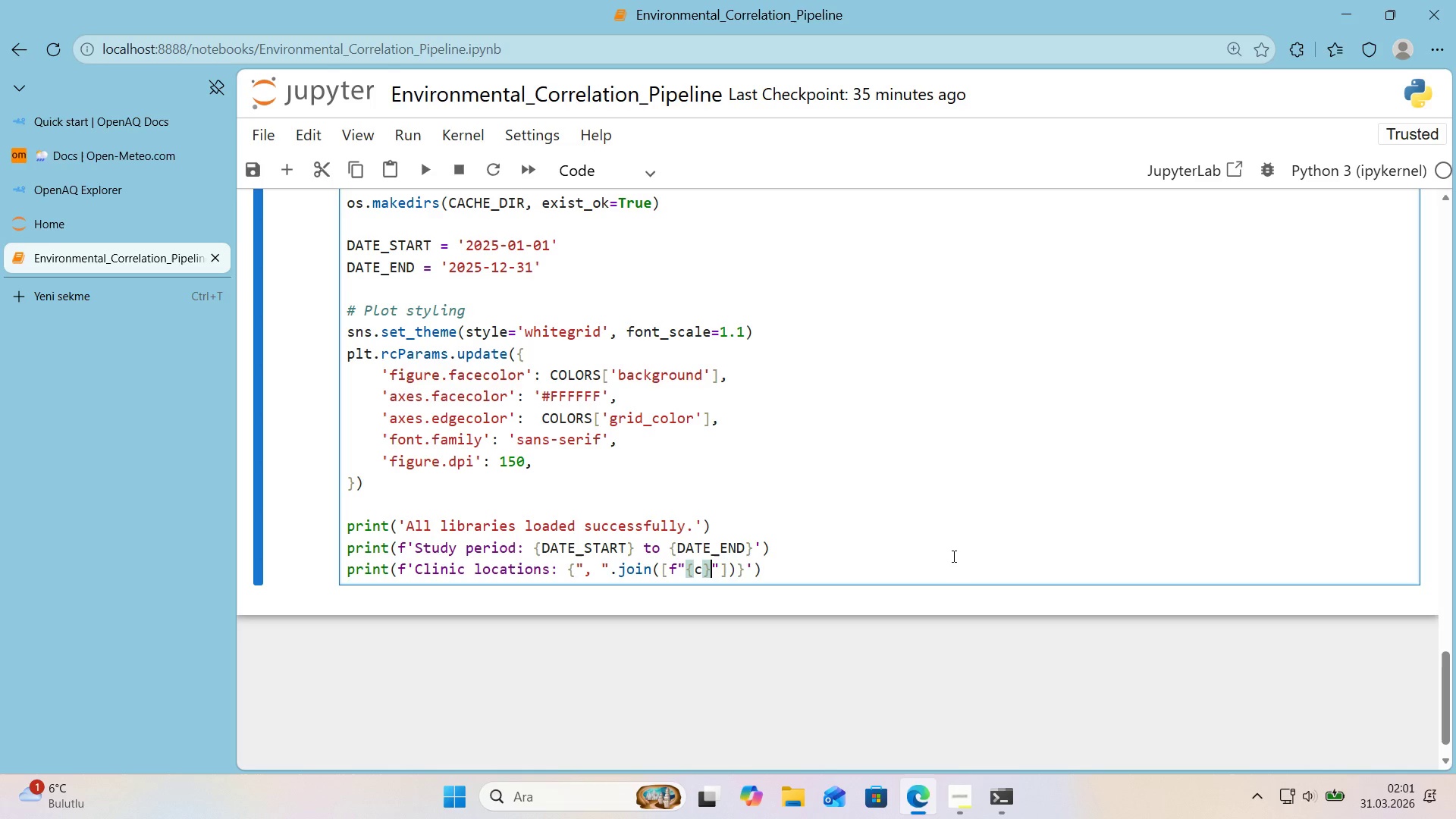 
key(Space)
 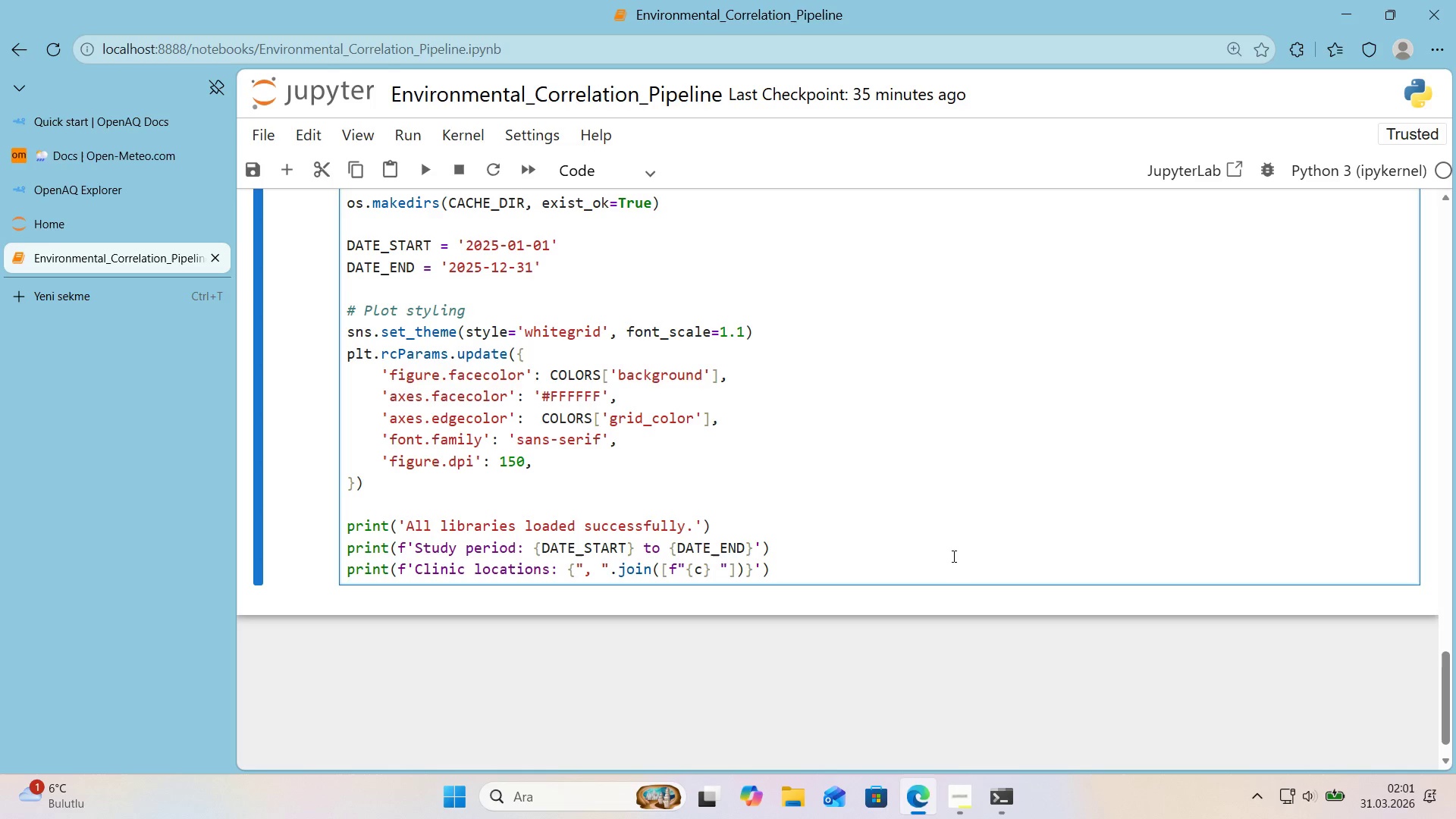 
key(Alt+Control+7)
 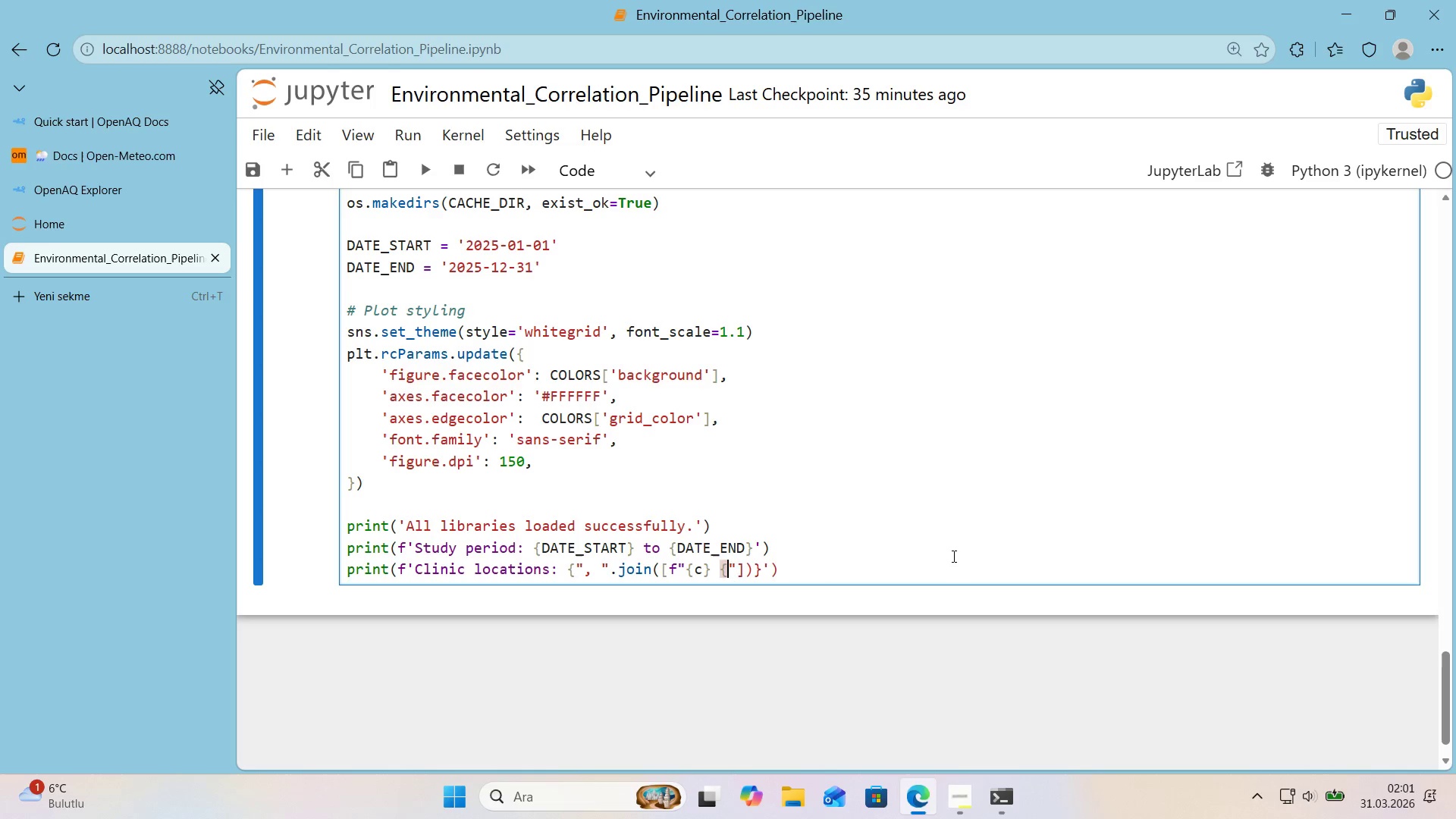 
key(Alt+Control+0)
 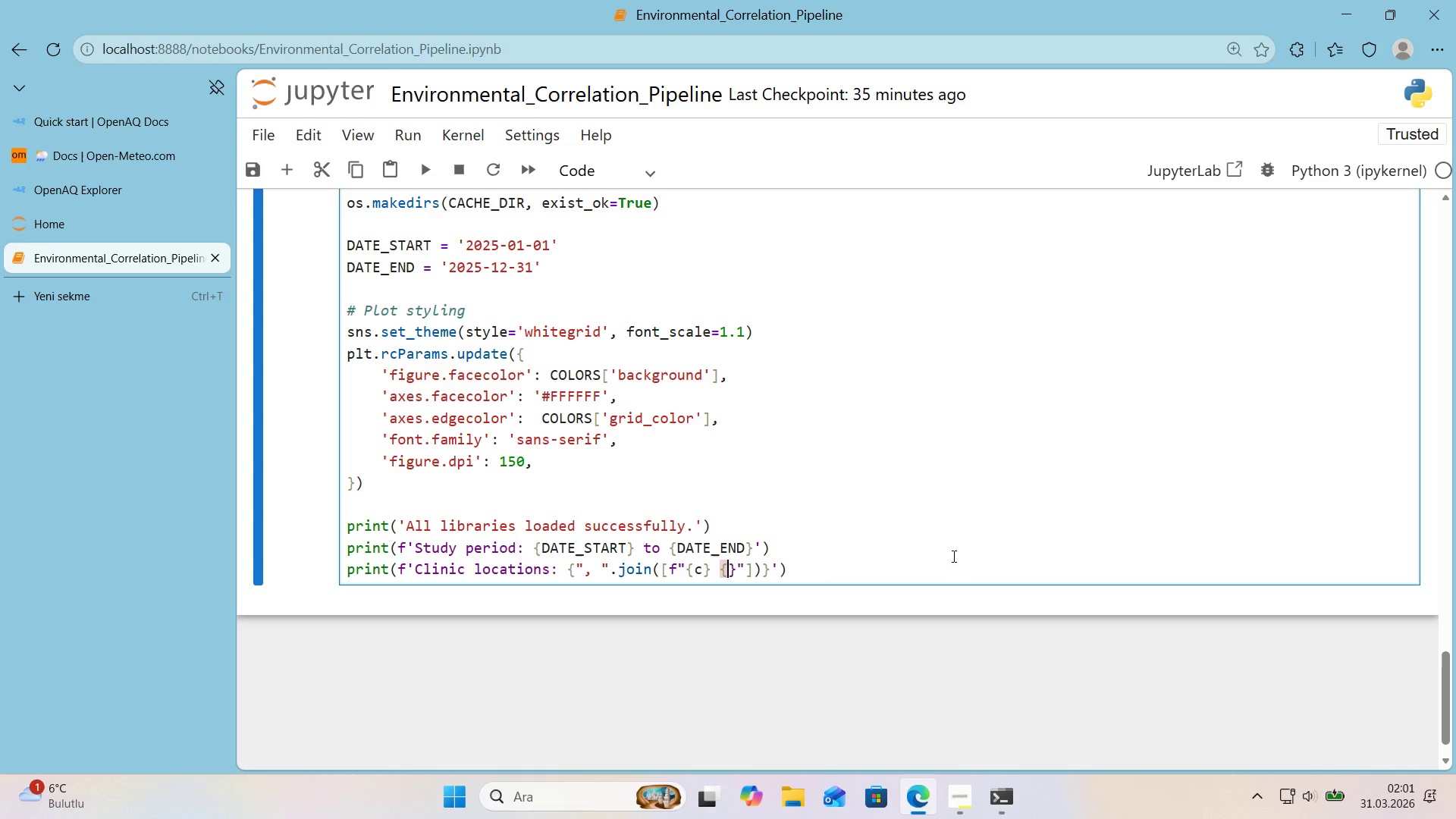 
key(ArrowLeft)
 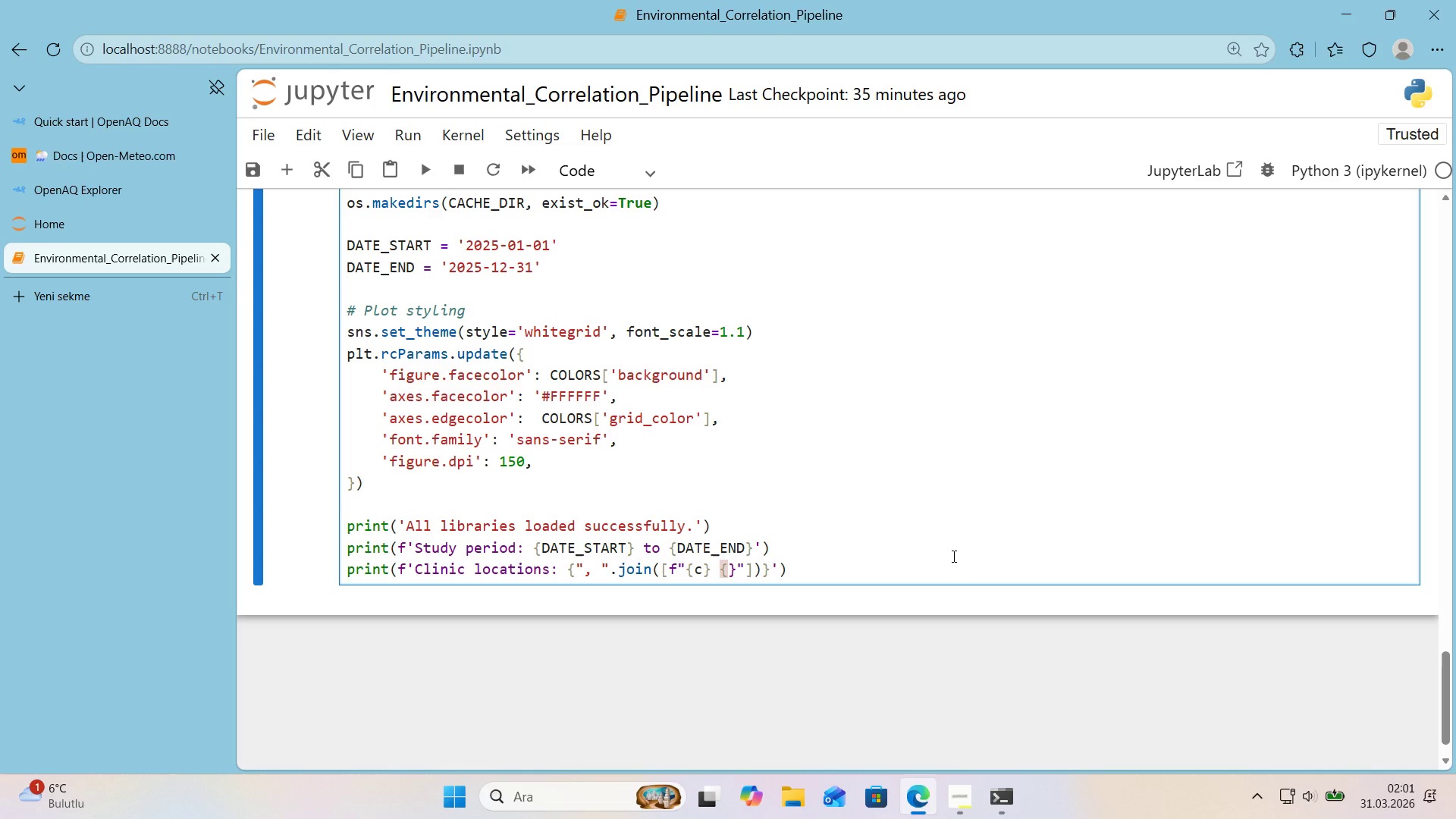 
key(V)
 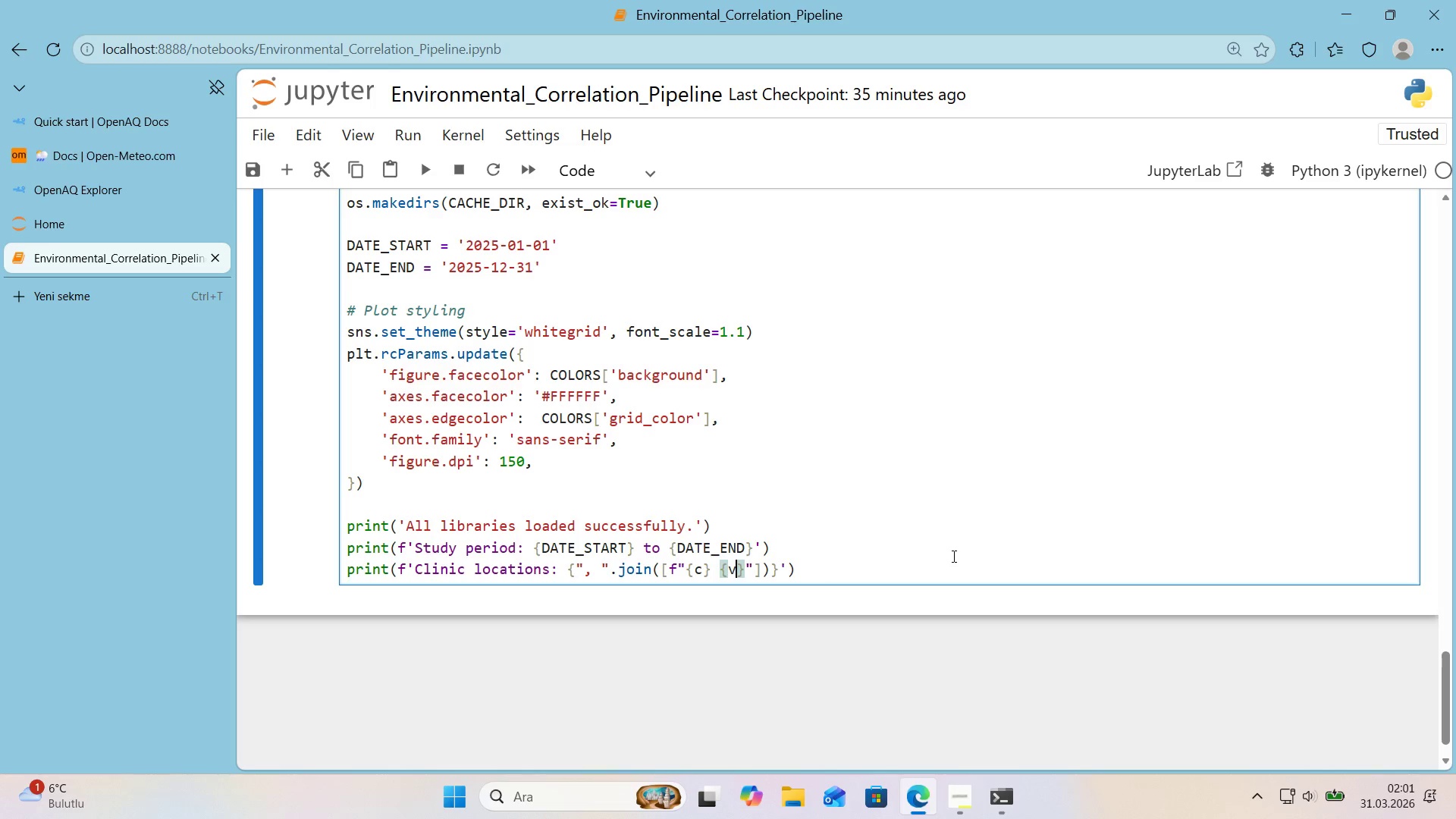 
key(Alt+Control+8)
 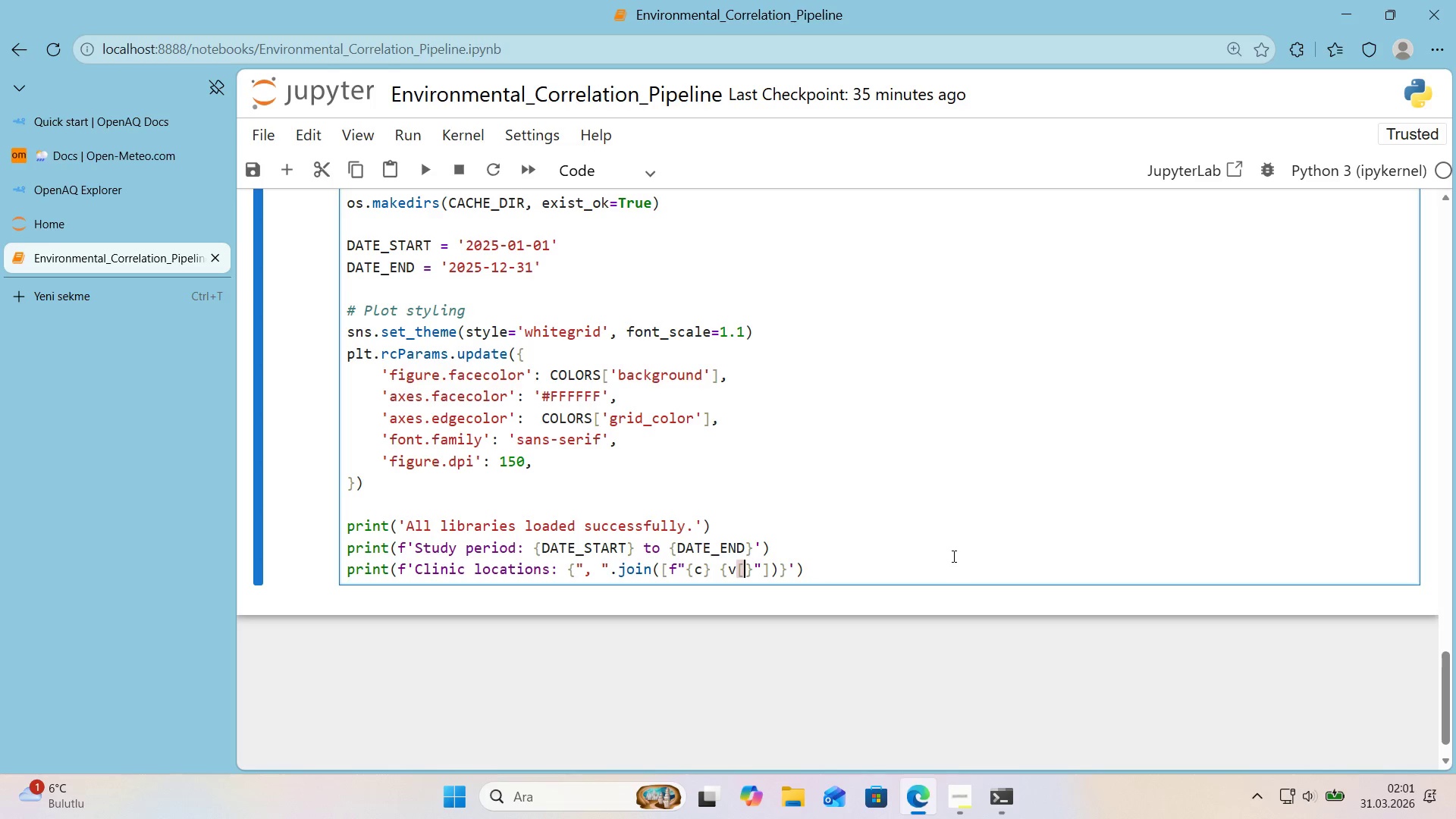 
key(Alt+Control+9)
 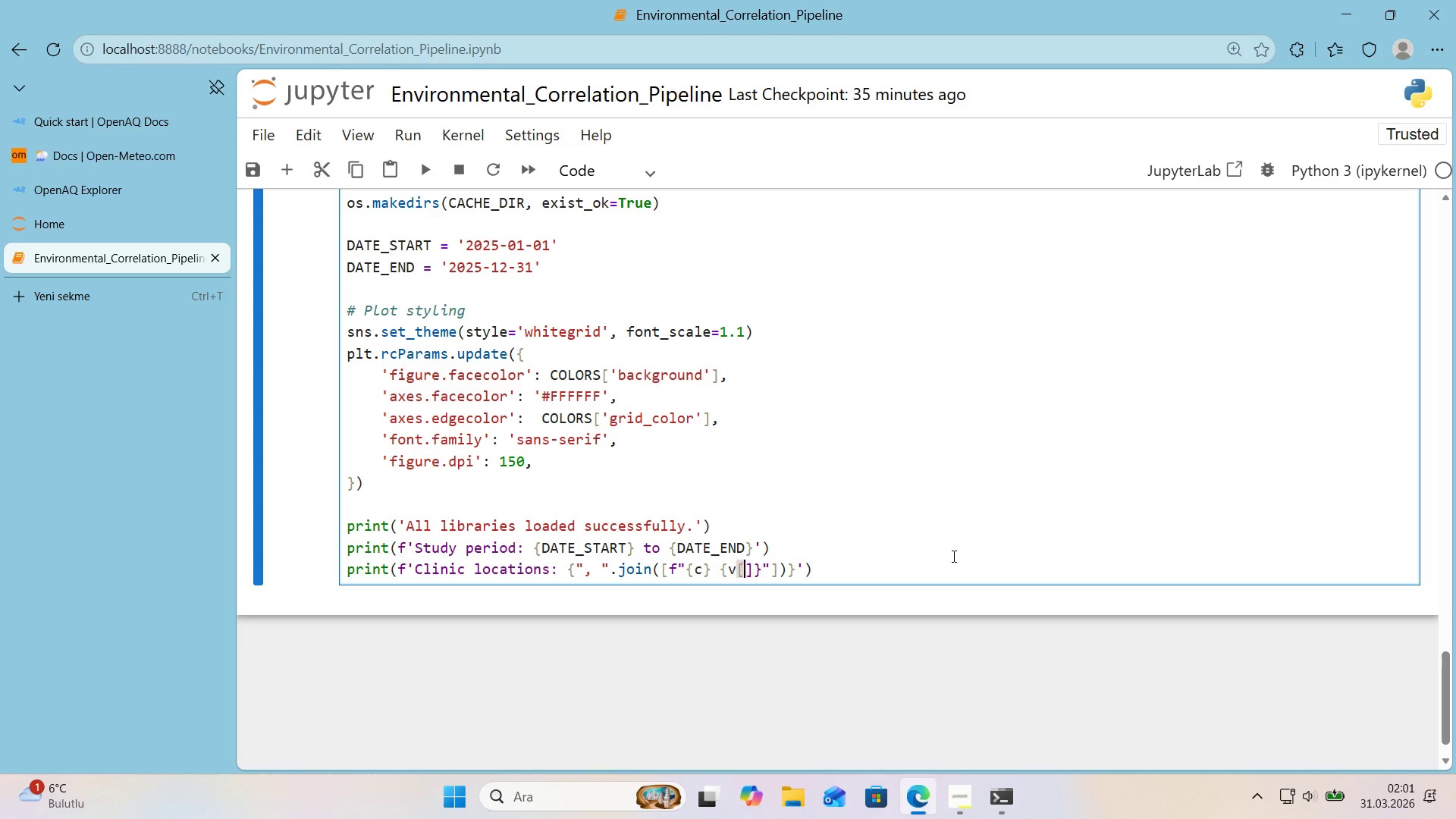 
key(ArrowLeft)
 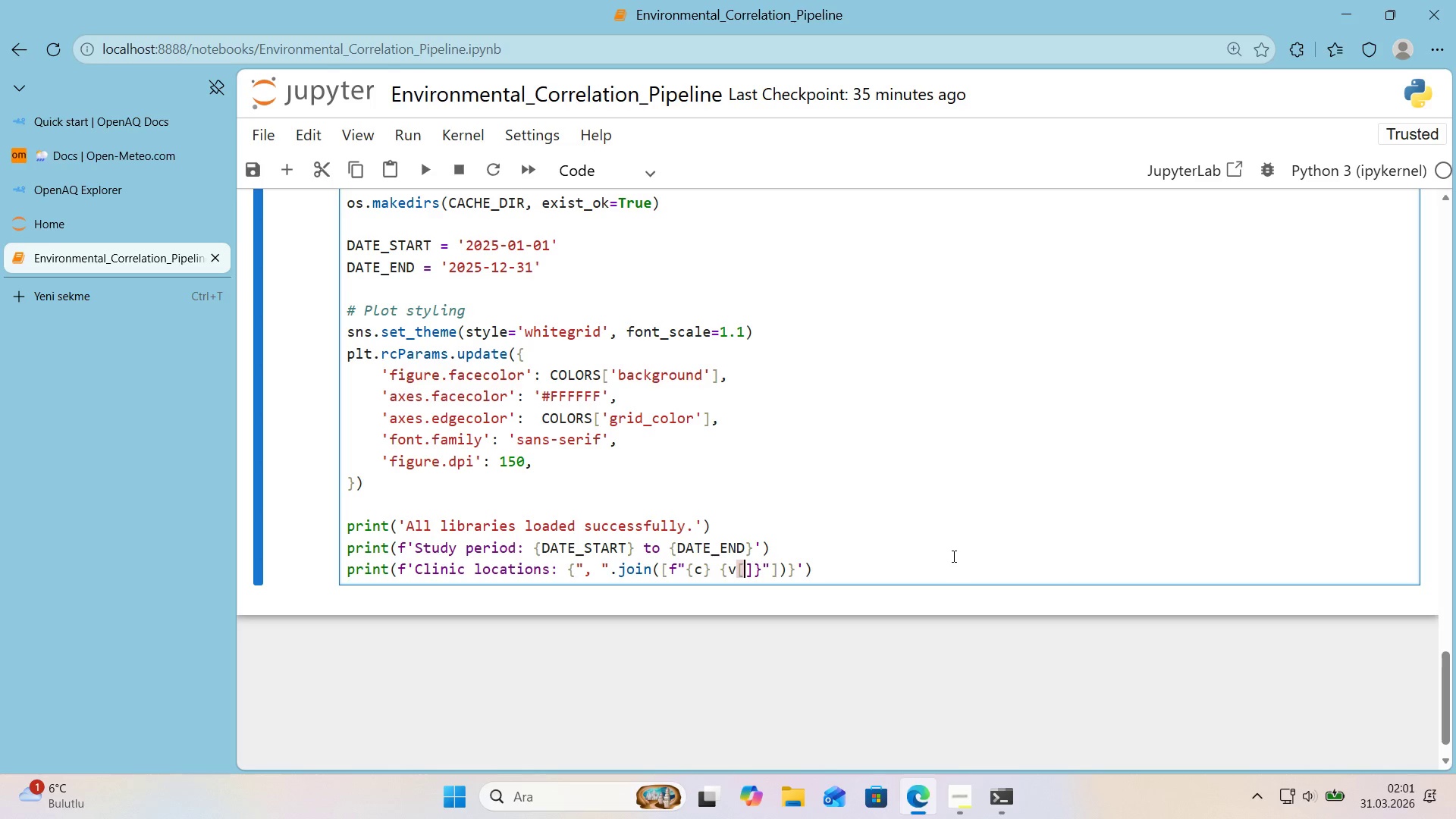 
key(Backquote)
 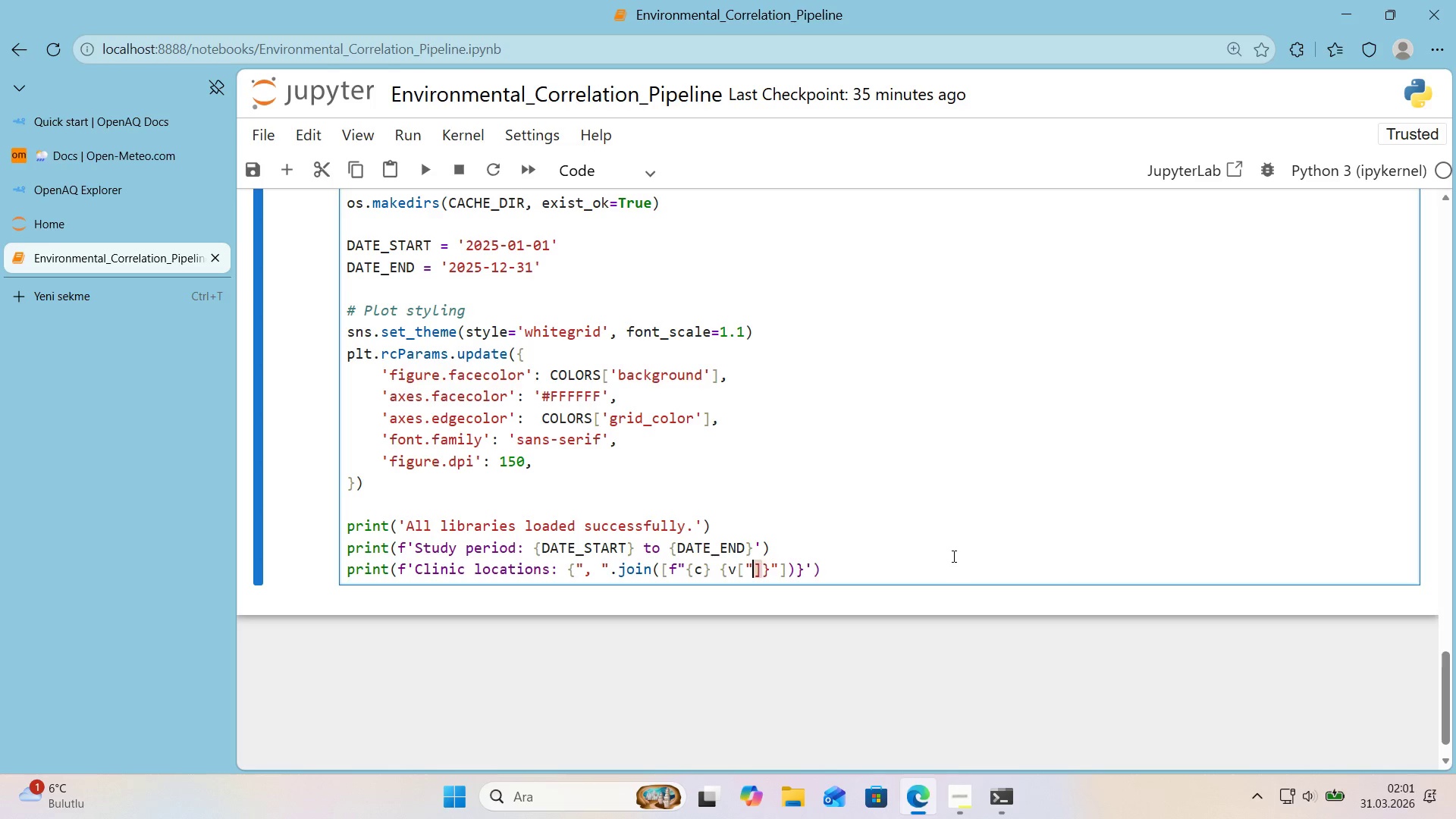 
key(Backquote)
 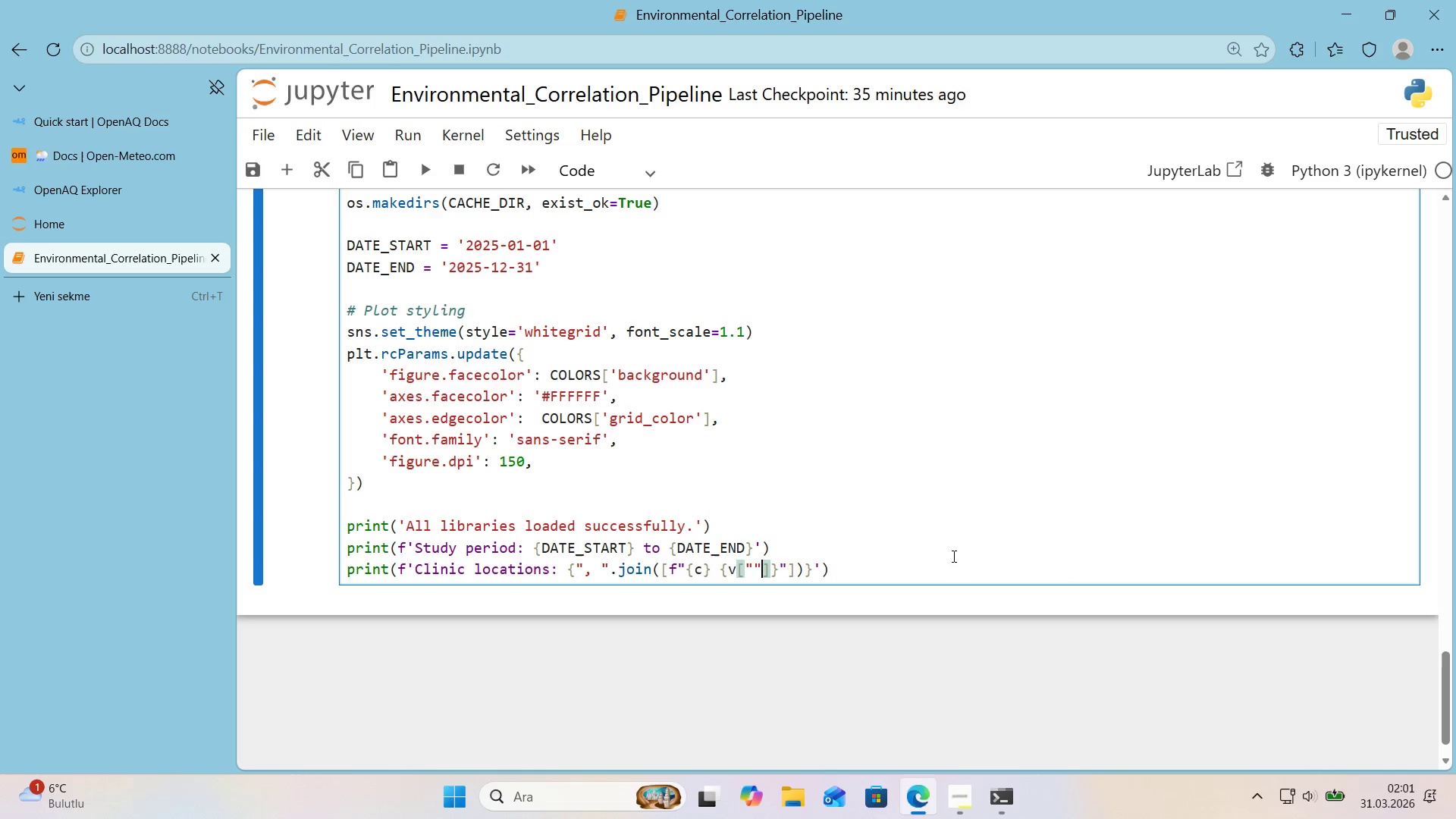 
key(ArrowLeft)
 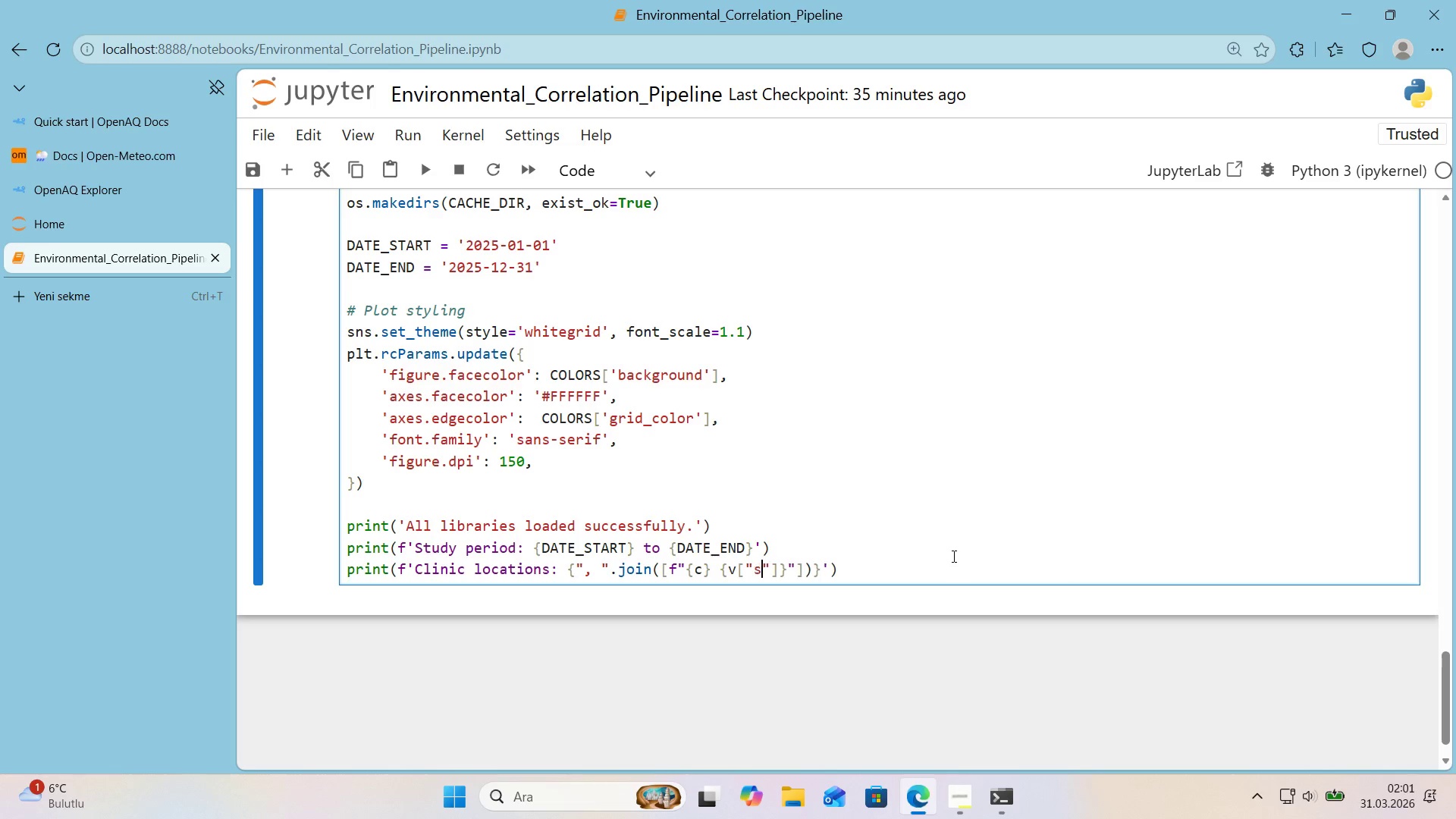 
type(state)
 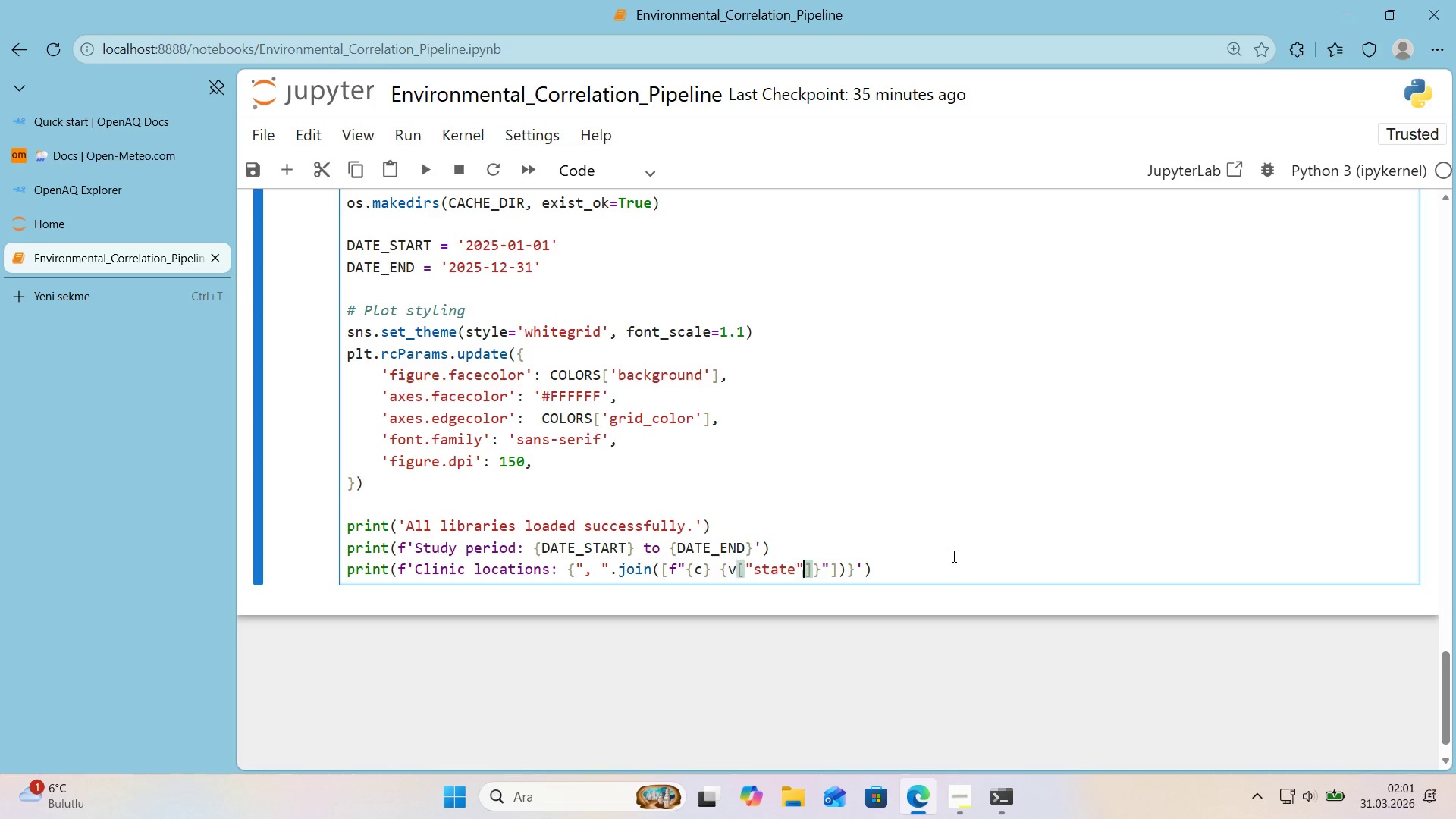 
key(ArrowRight)
 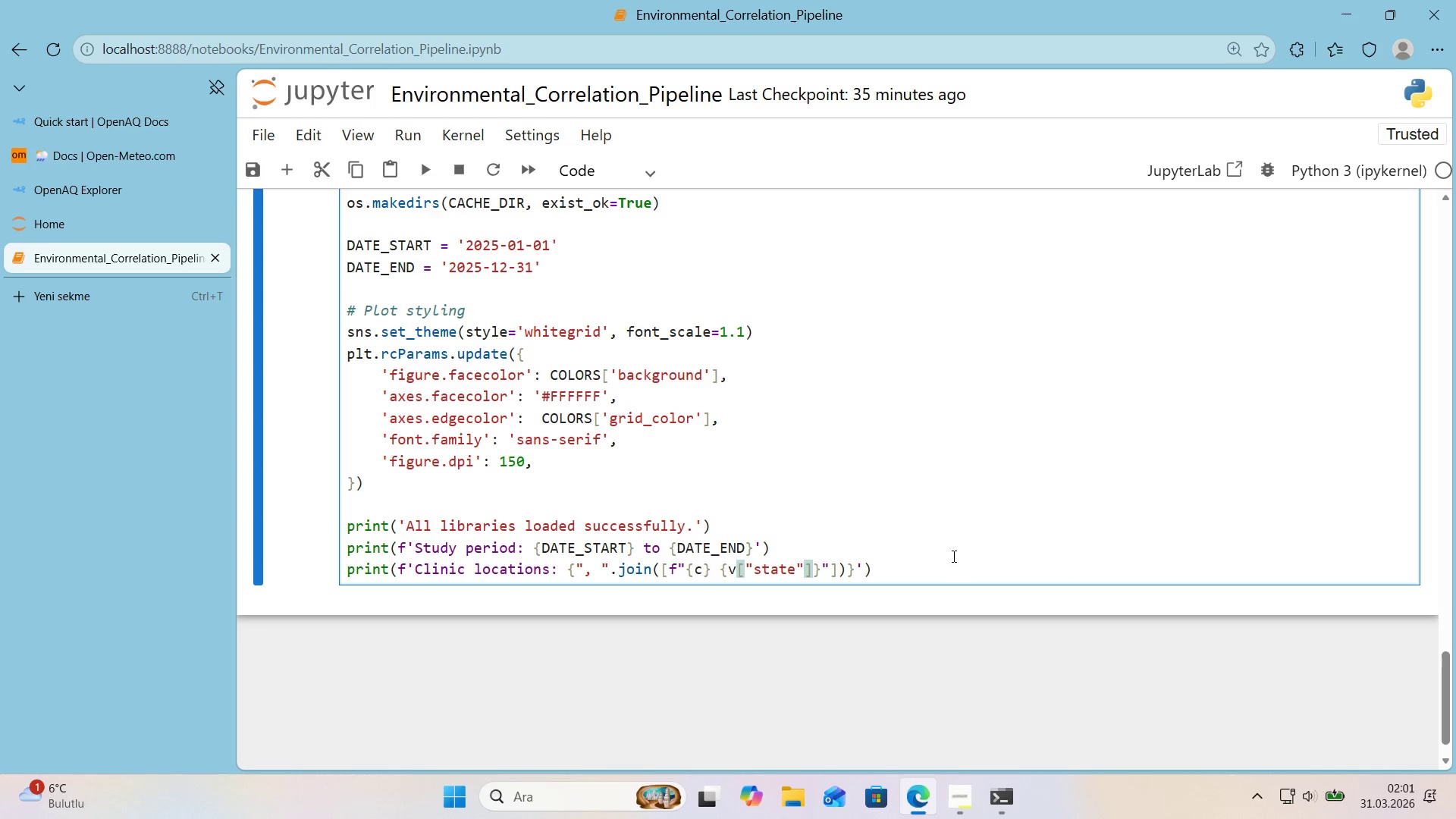 
key(ArrowRight)
 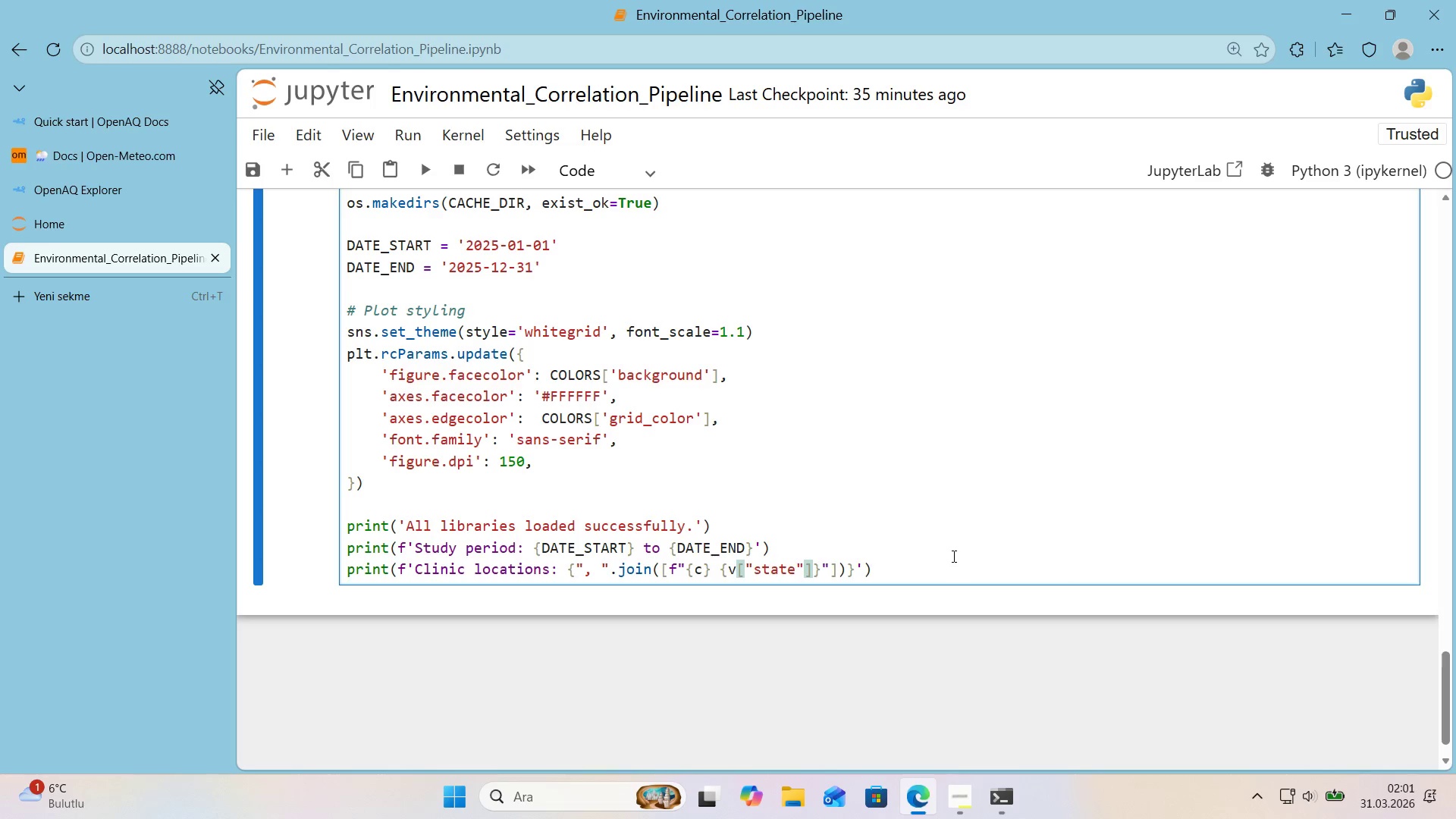 
key(ArrowRight)
 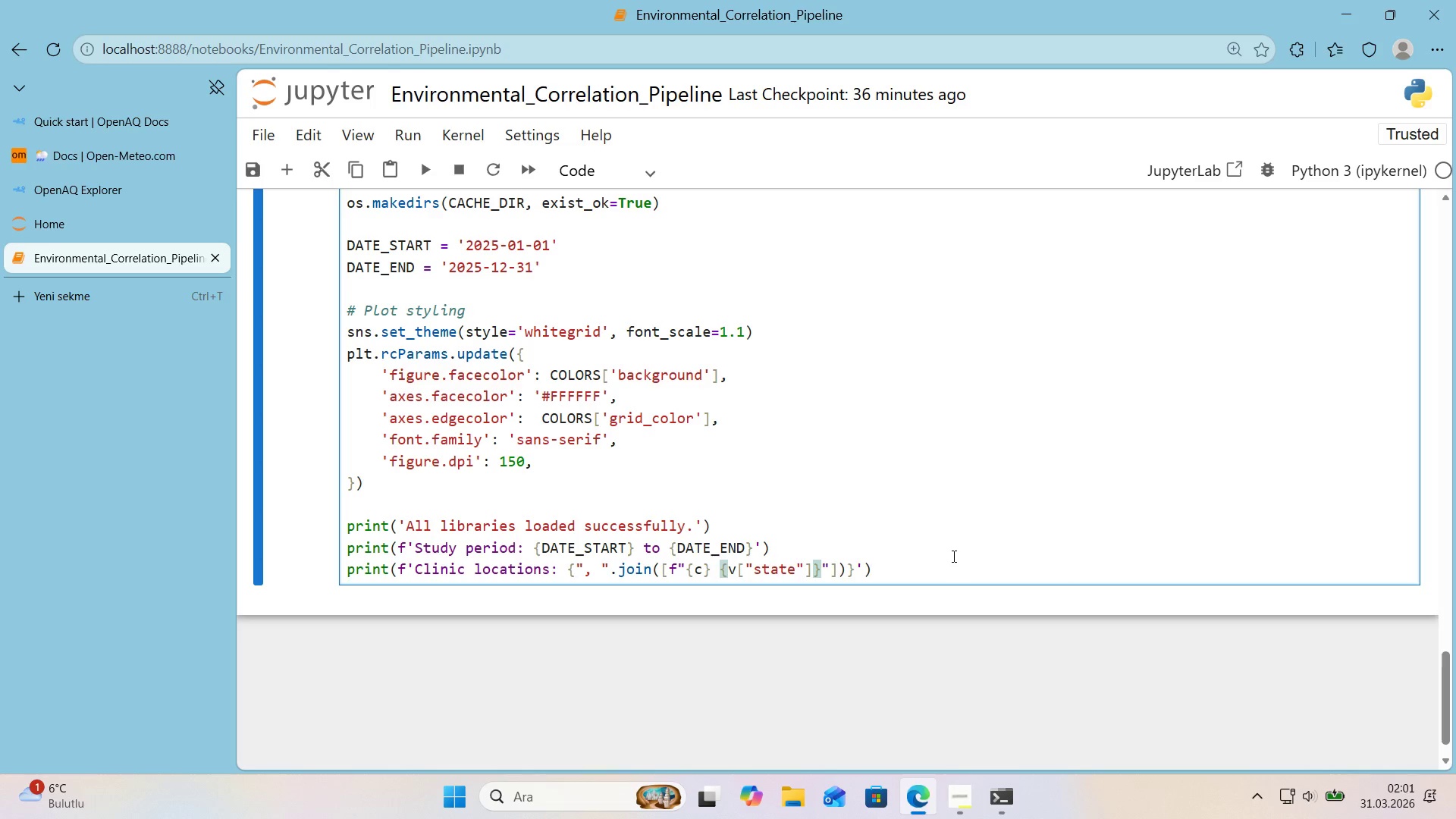 
key(ArrowRight)
 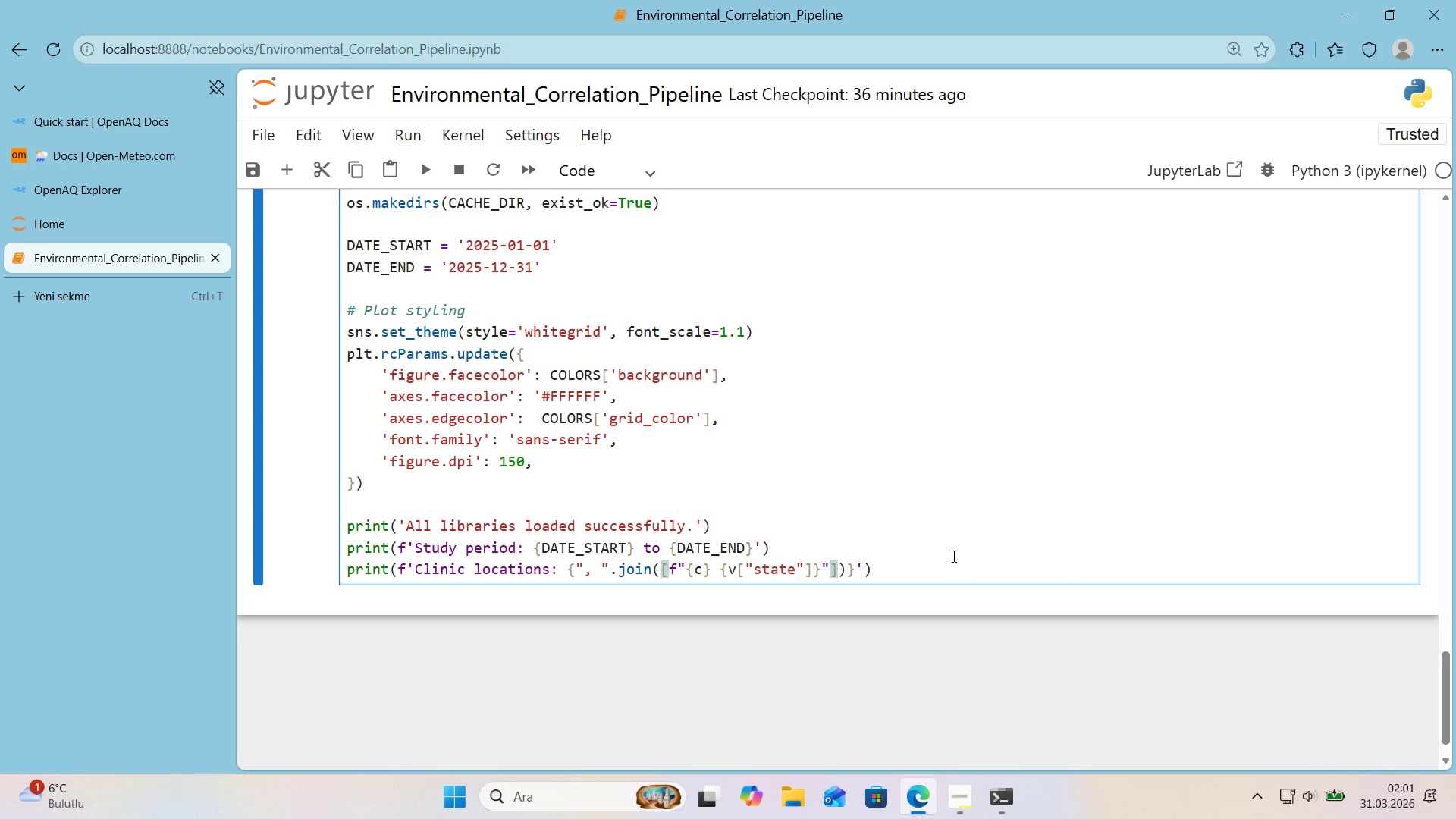 
type( for c, v 'n CITIES.'tems*()
 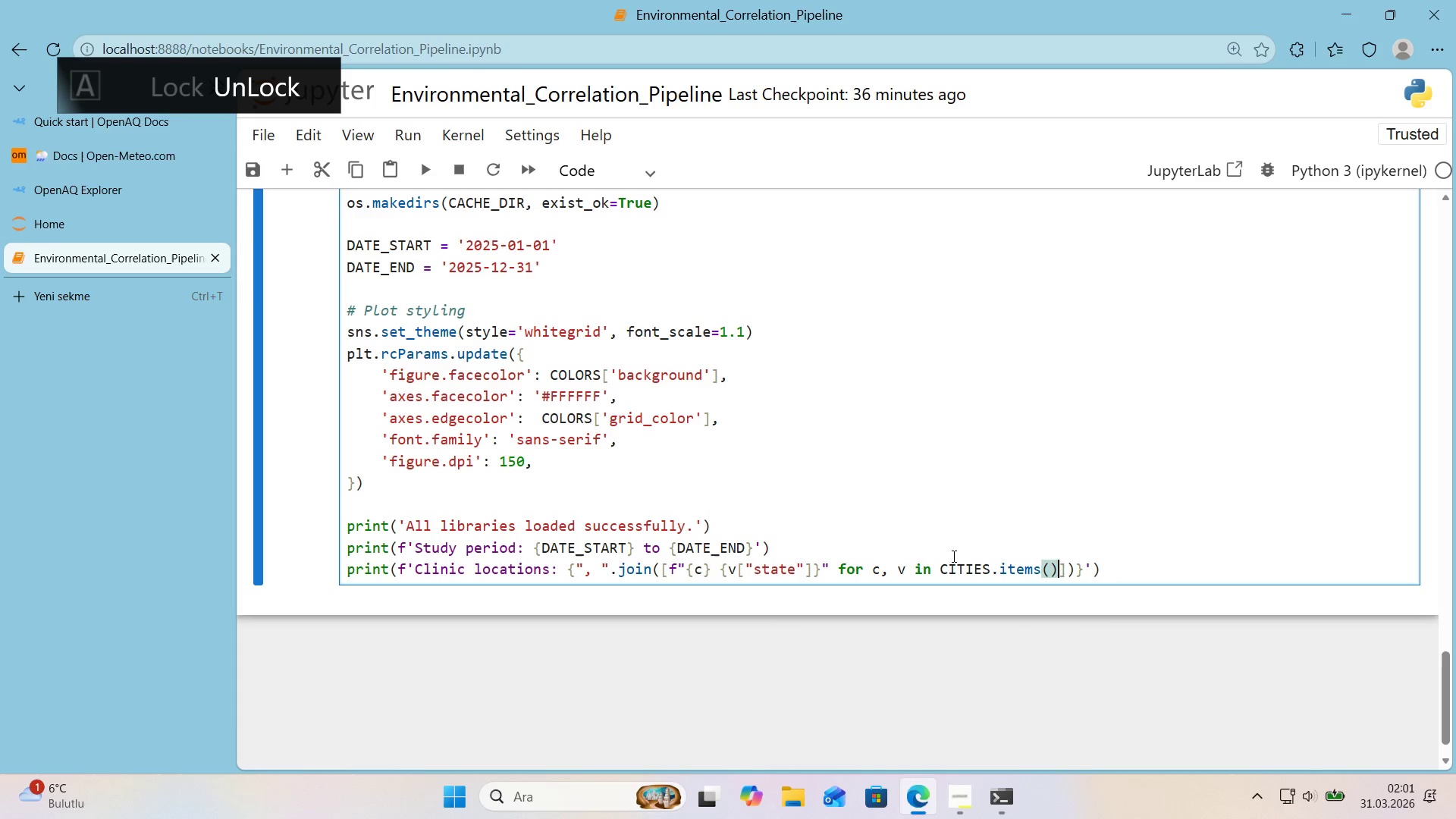 
key(ArrowRight)
 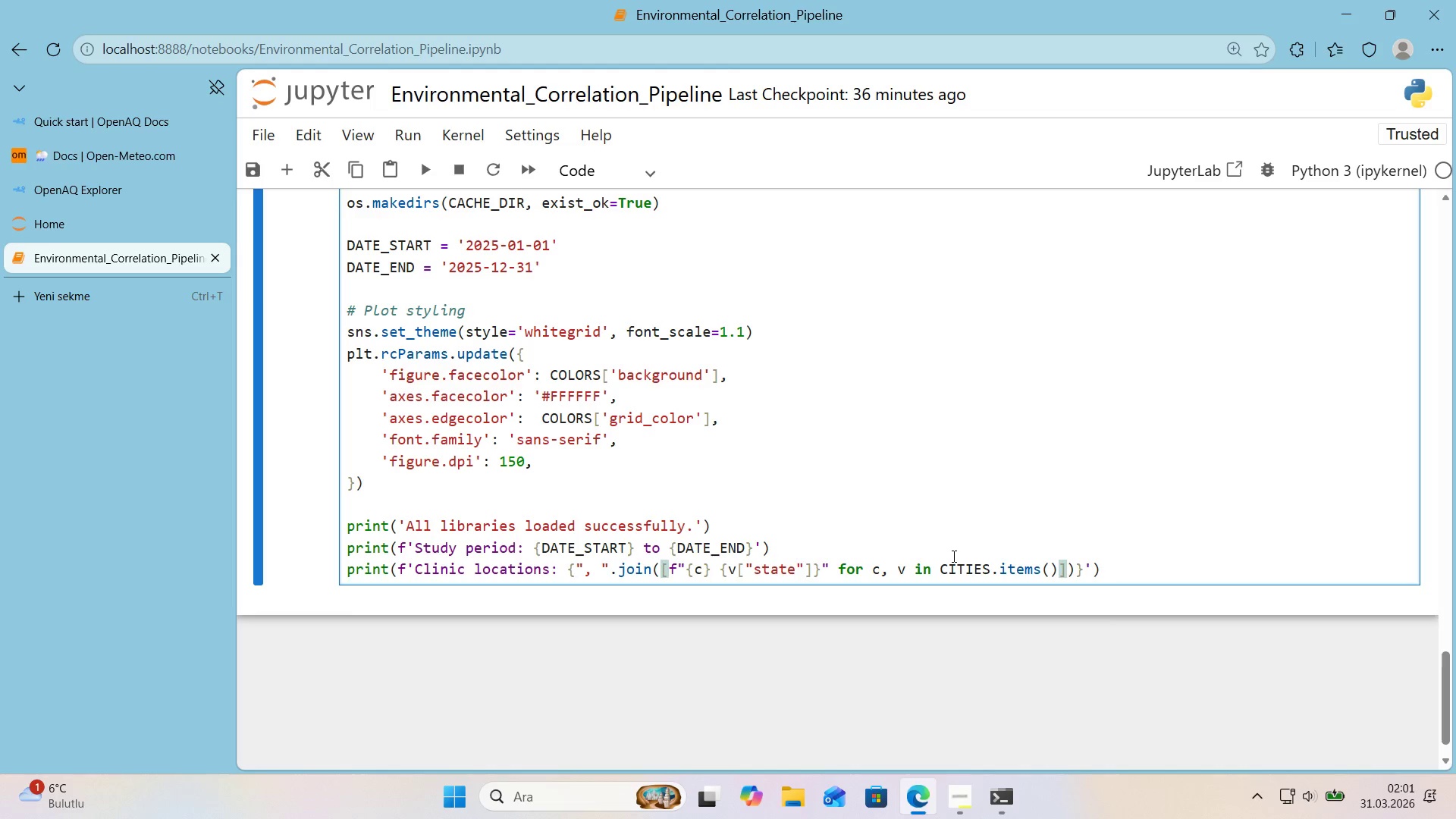 
key(ArrowRight)
 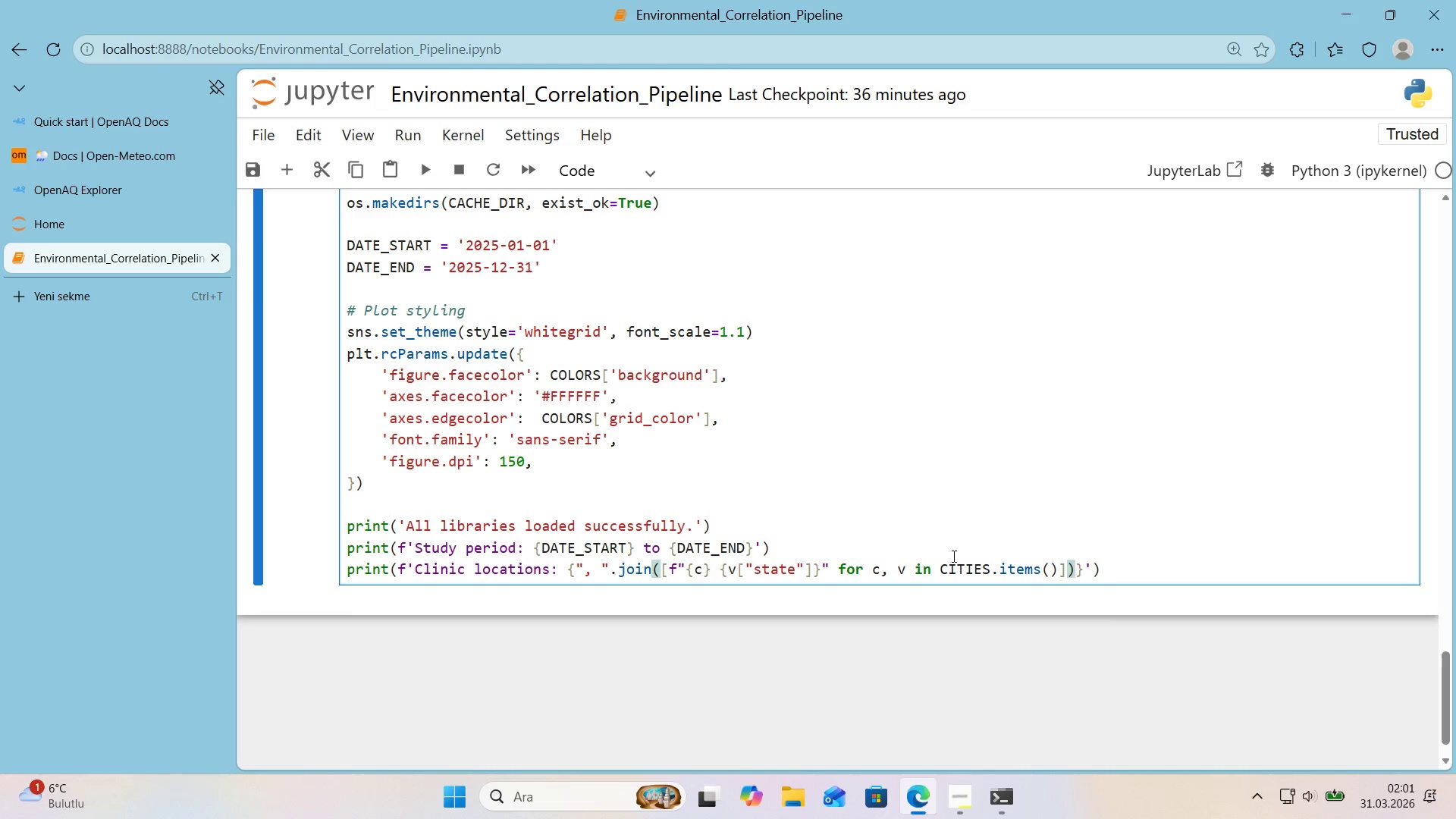 
key(ArrowRight)
 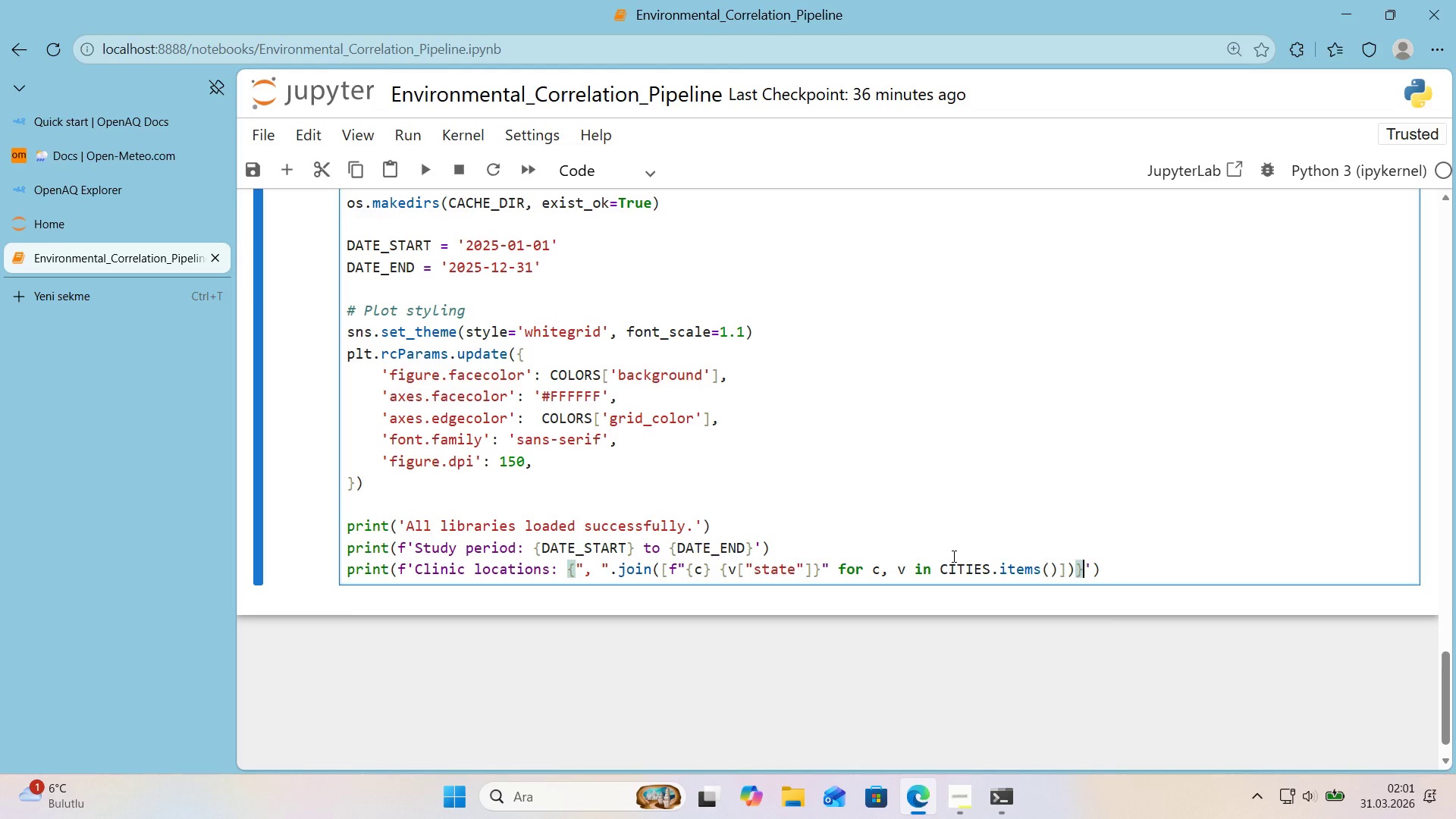 
key(ArrowRight)
 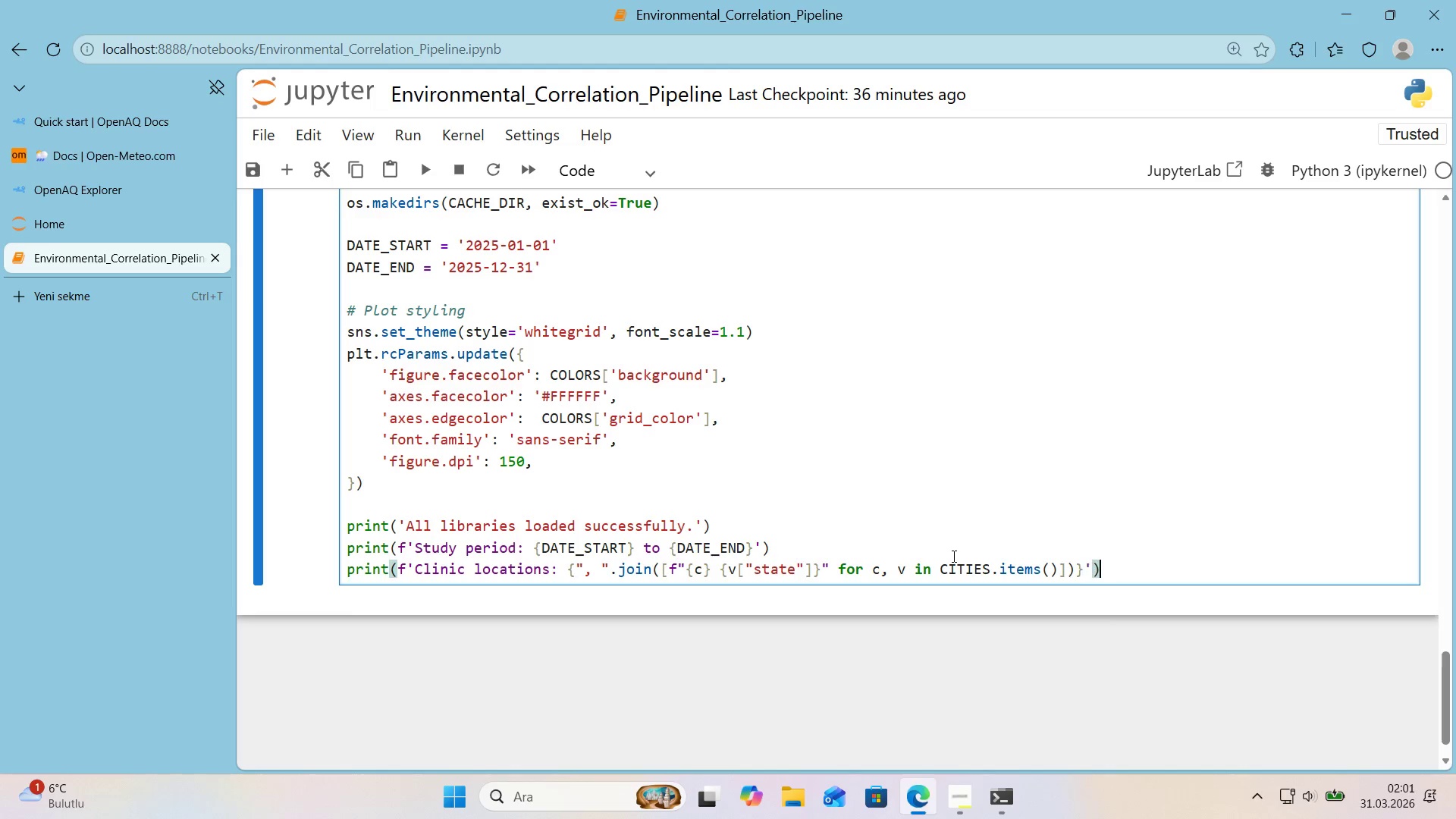 
key(ArrowRight)
 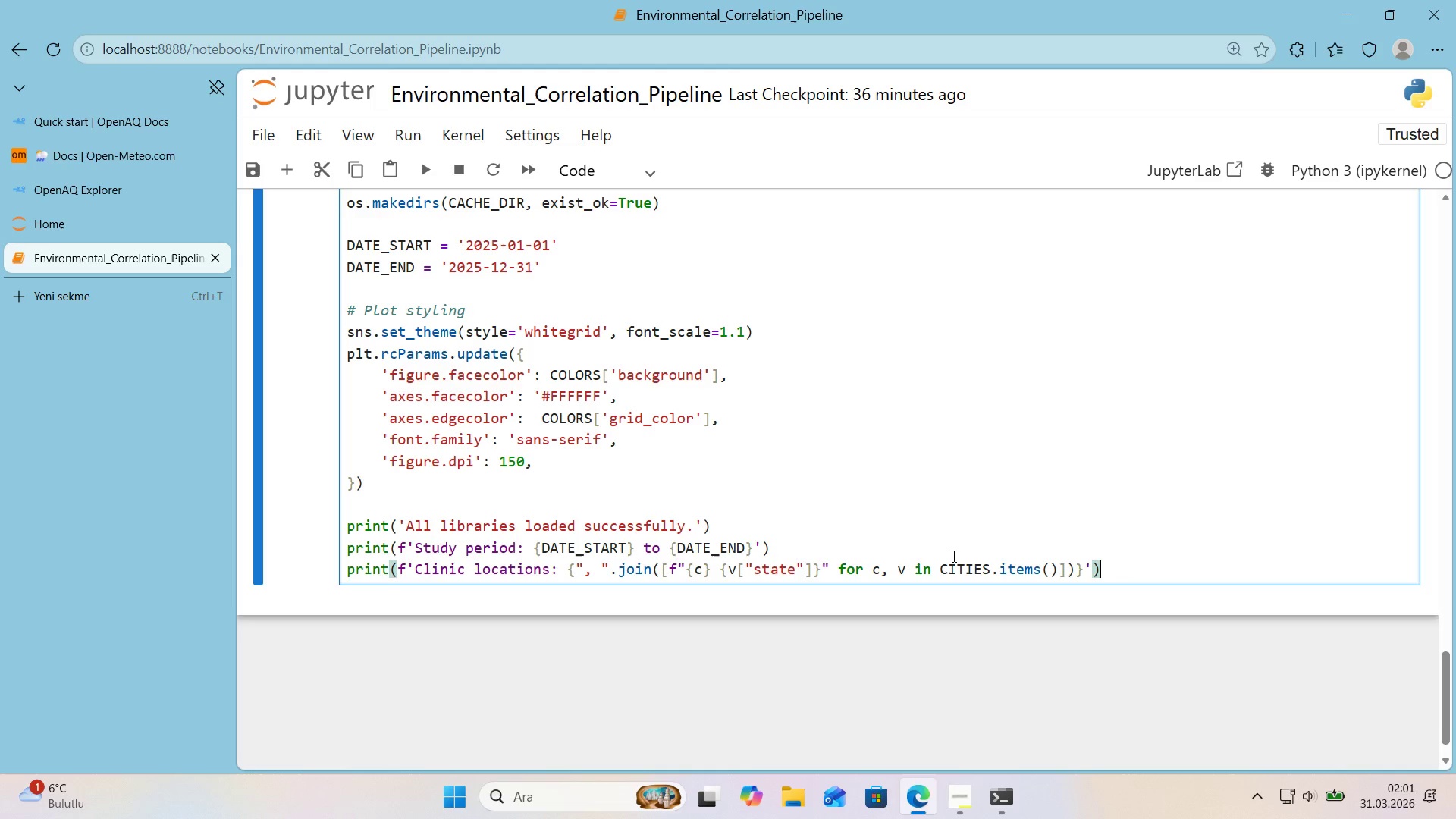 
key(Enter)
 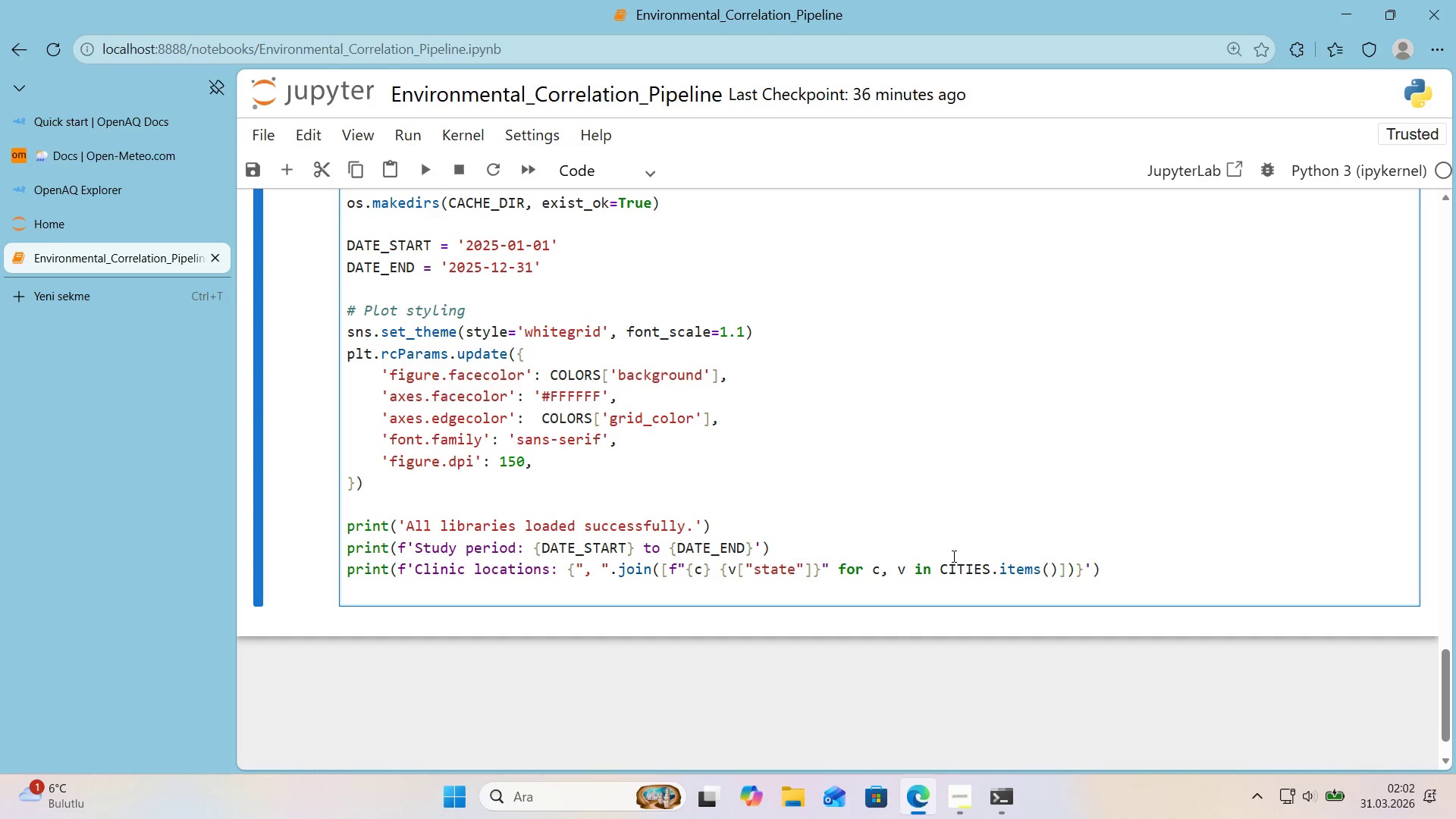 
wait(5.81)
 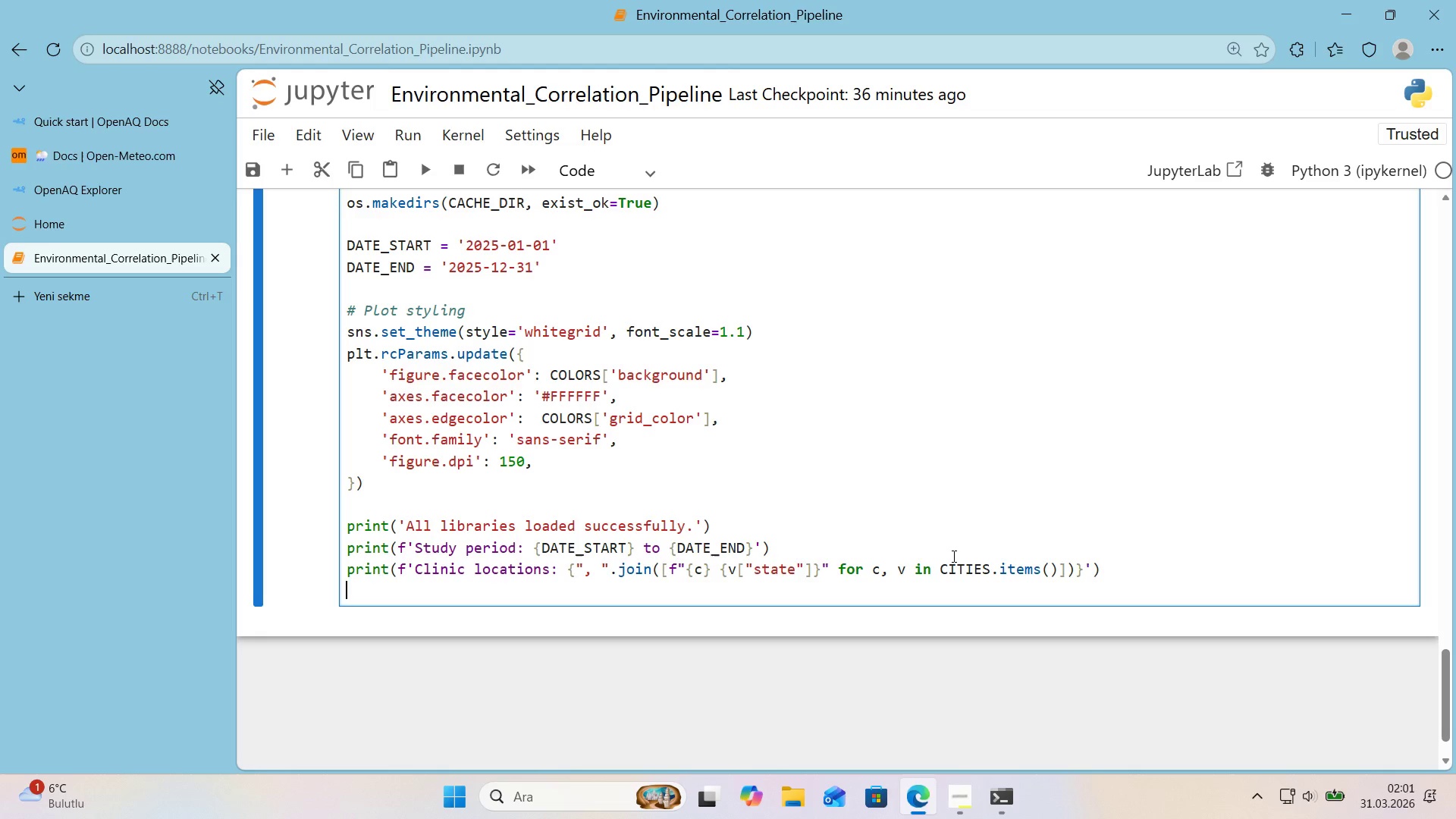 
type(pr'nt*()
 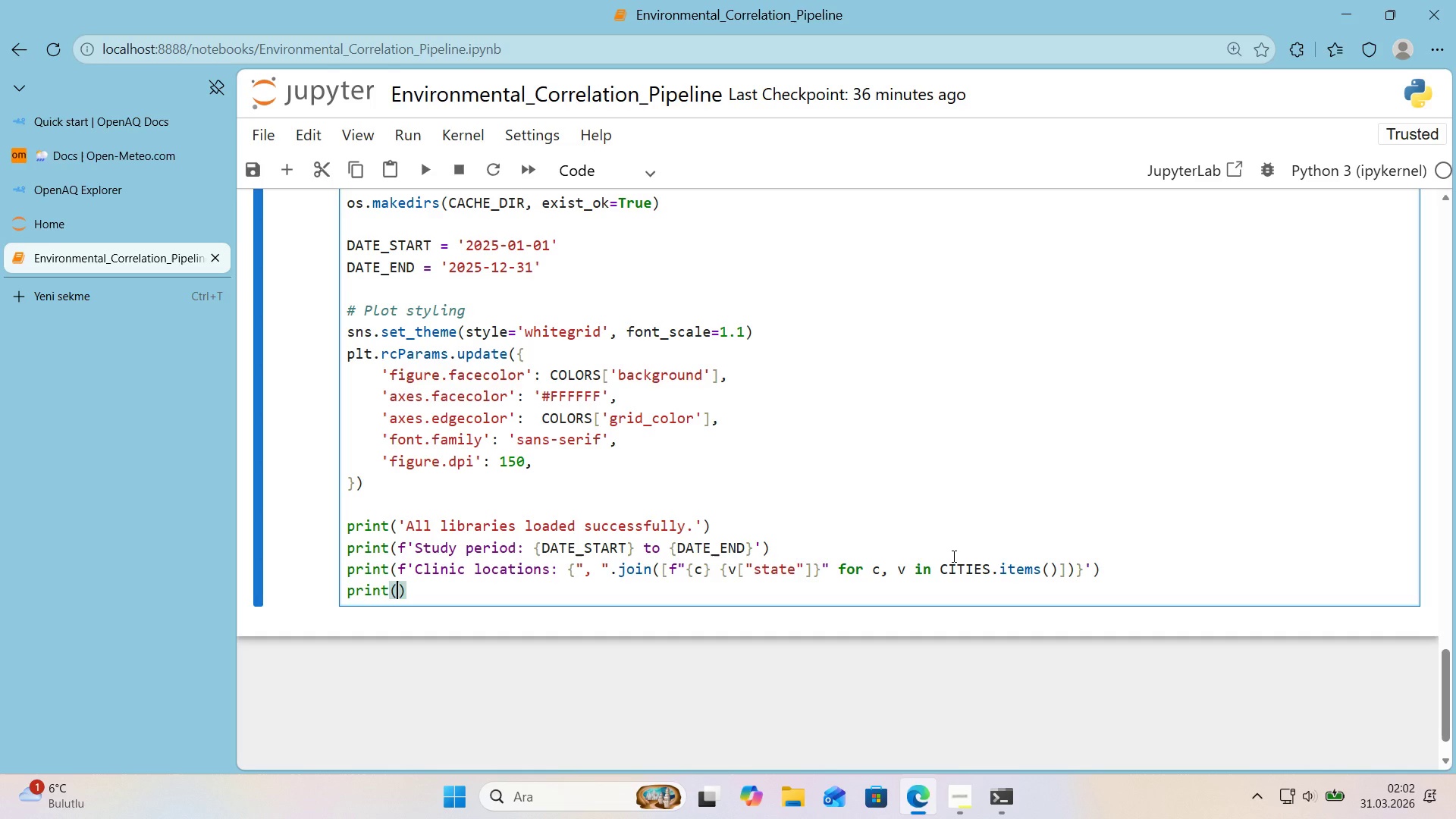 
 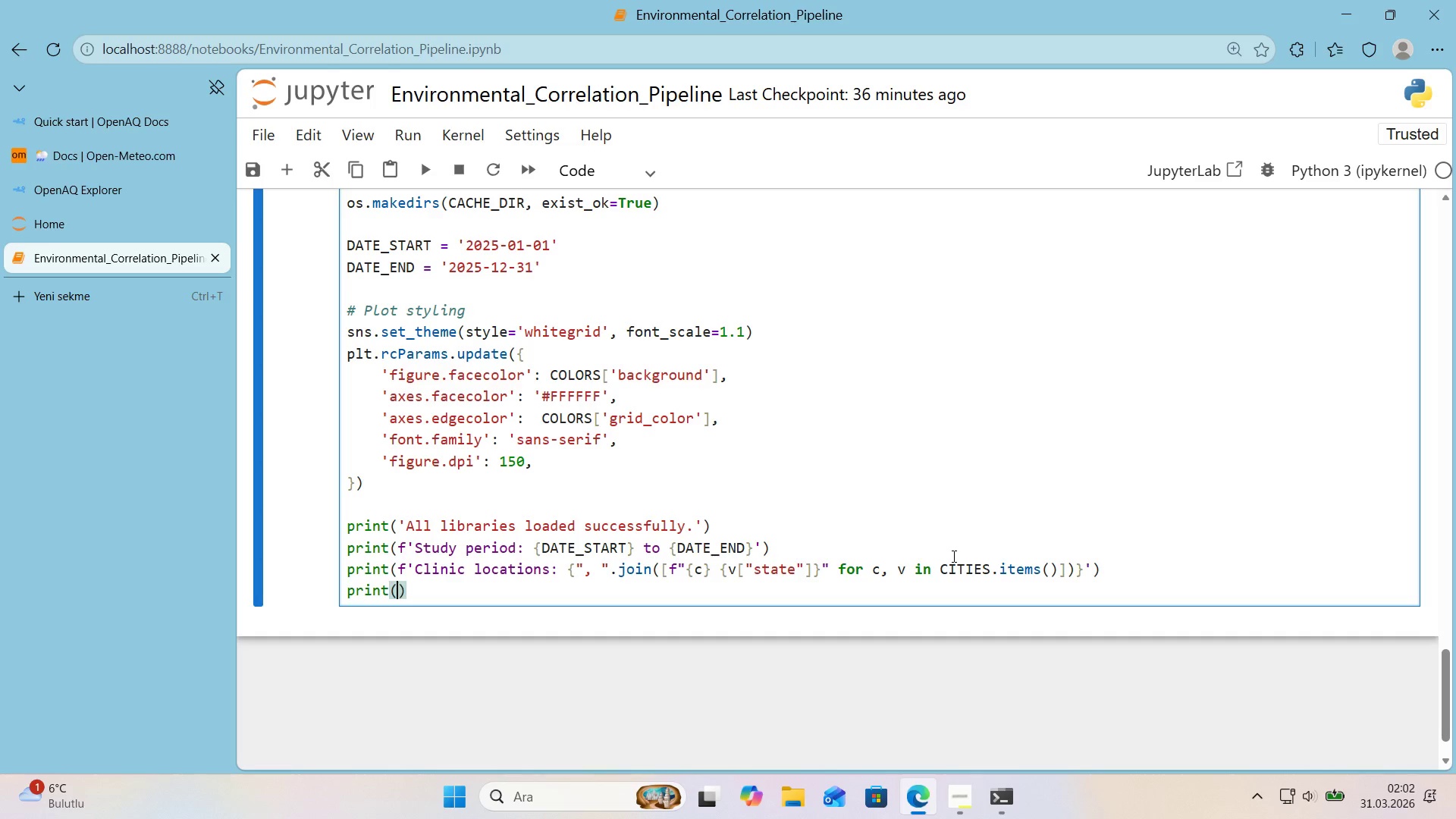 
key(ArrowLeft)
 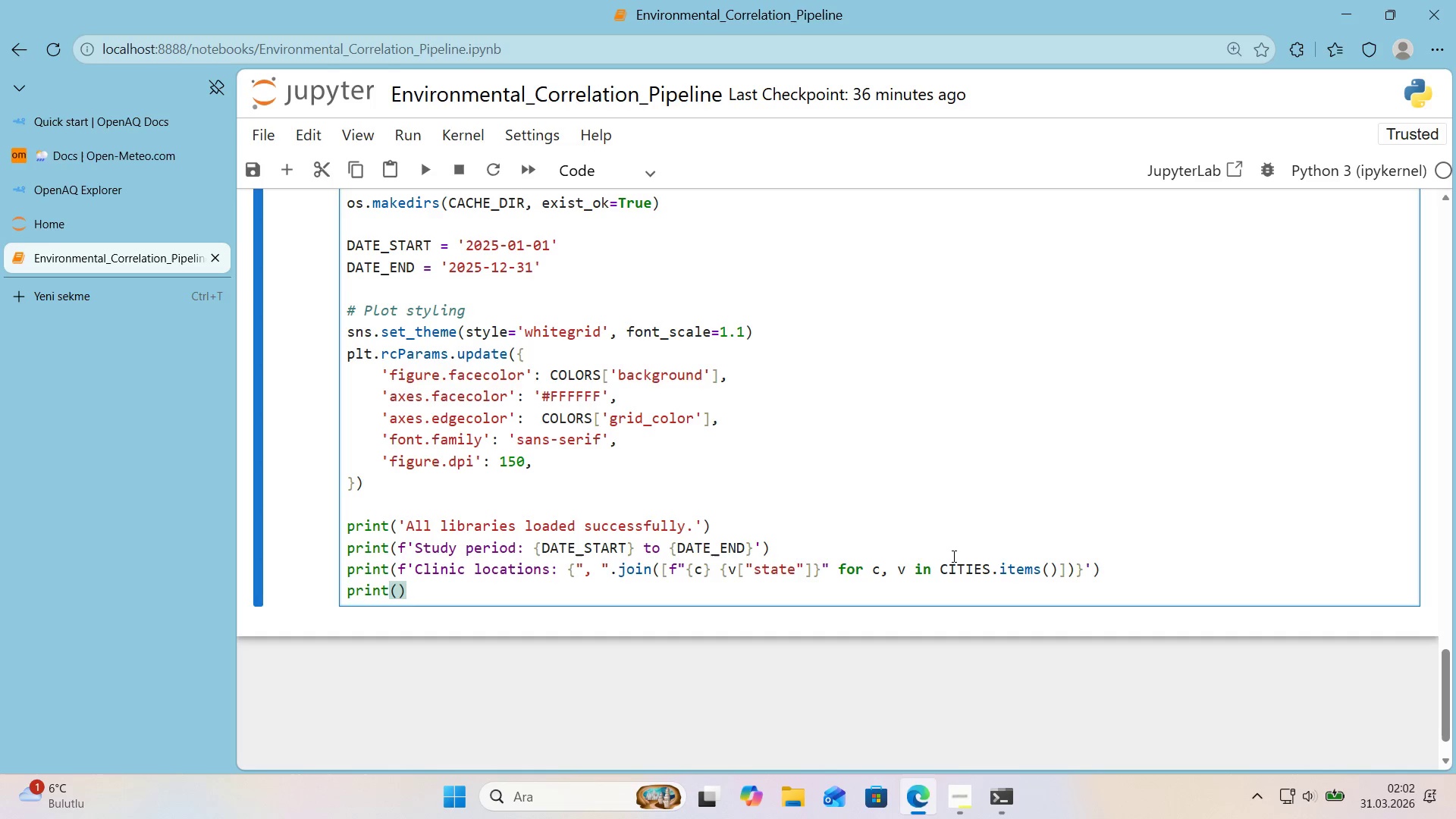 
type(f@@)
 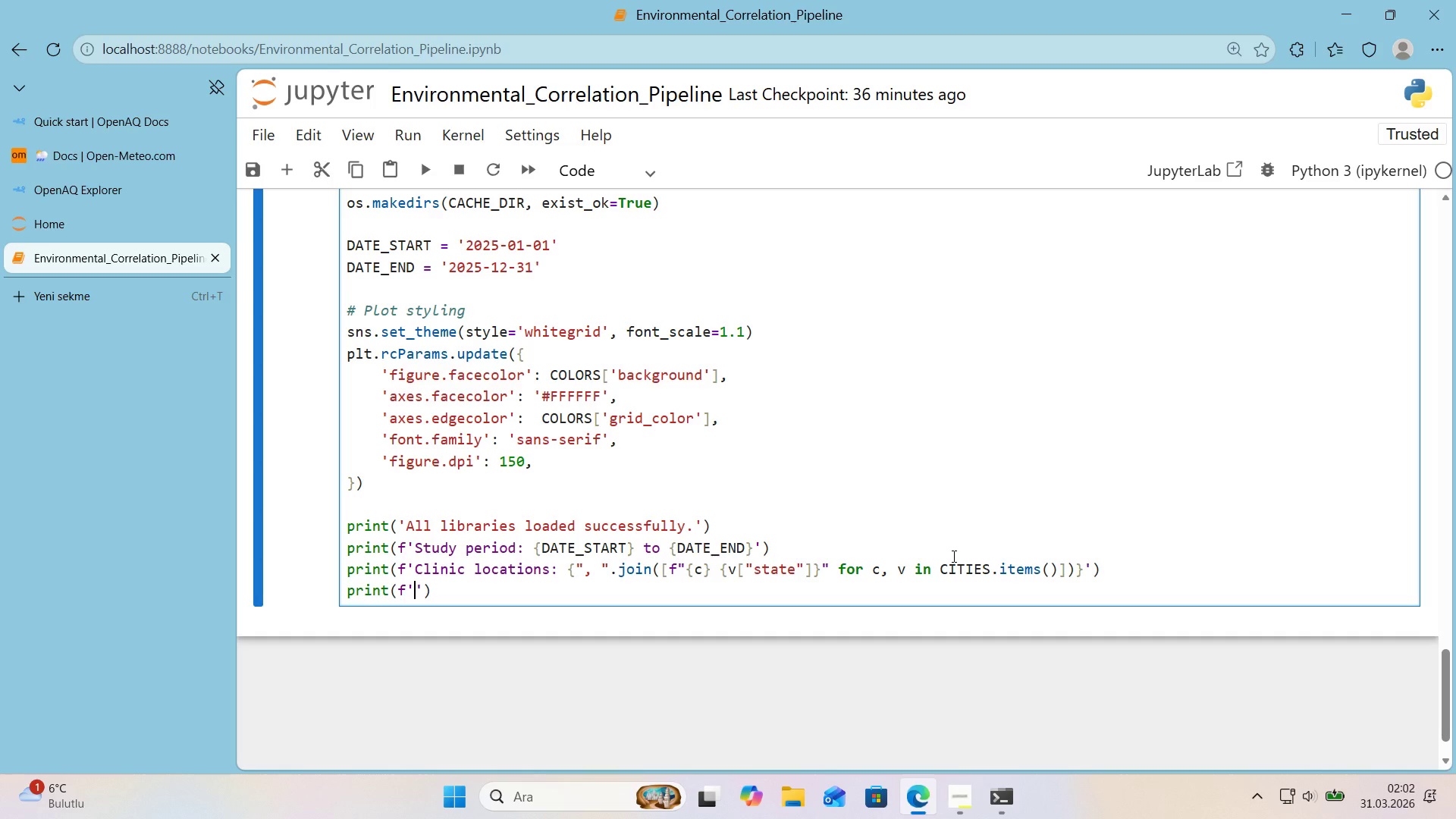 
 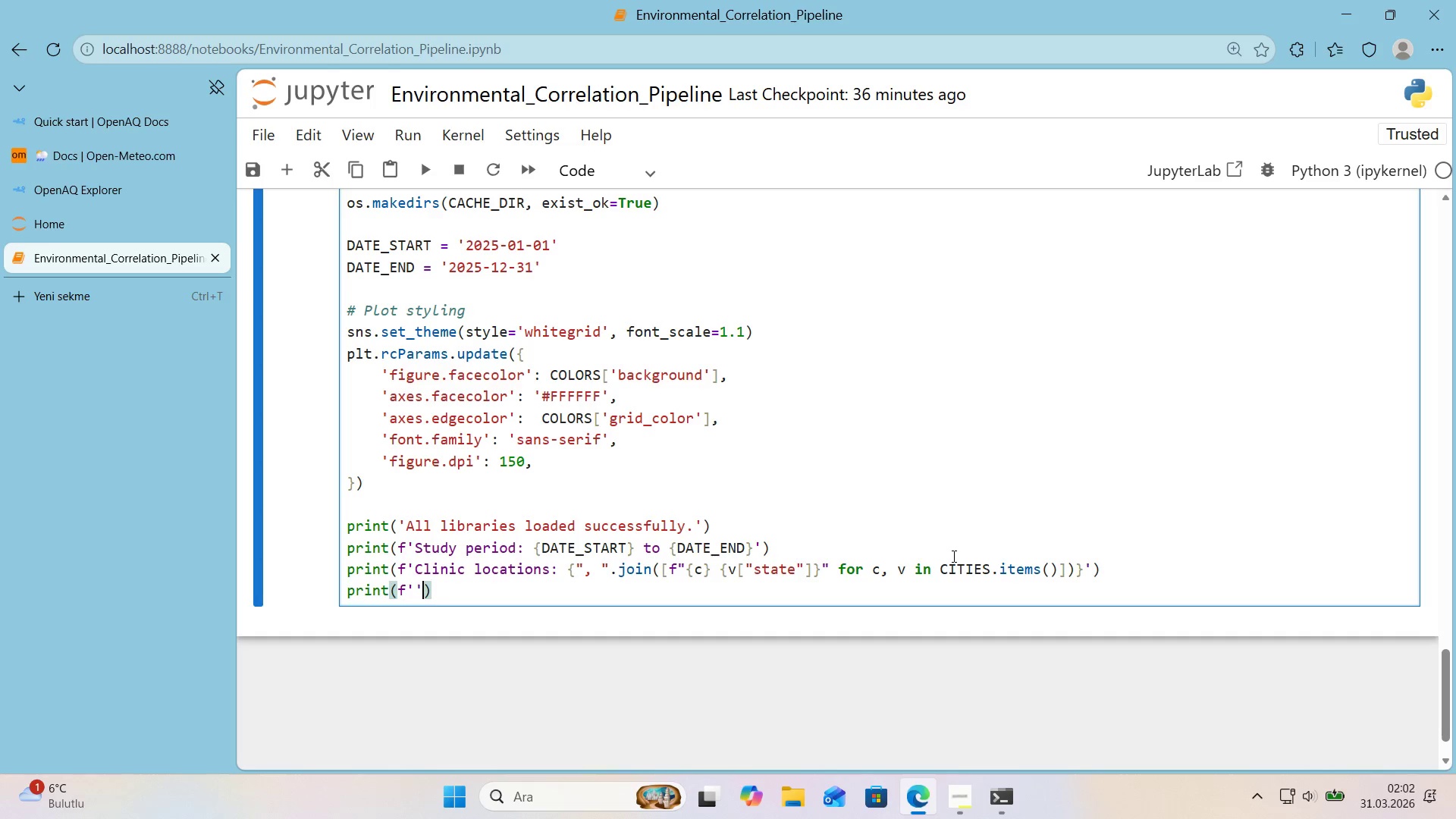 
key(ArrowLeft)
 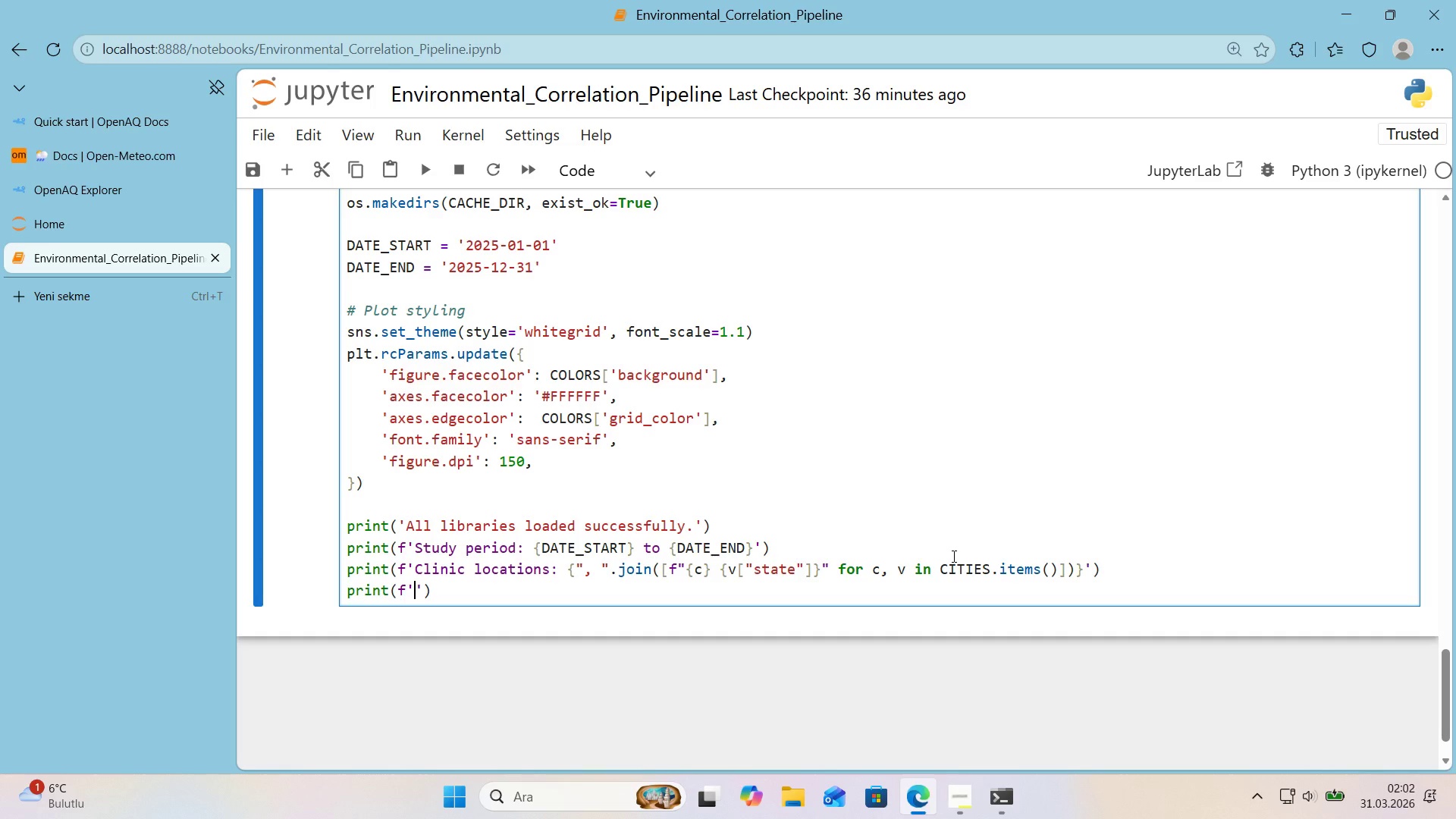 
type(Cache d'rectory> )
 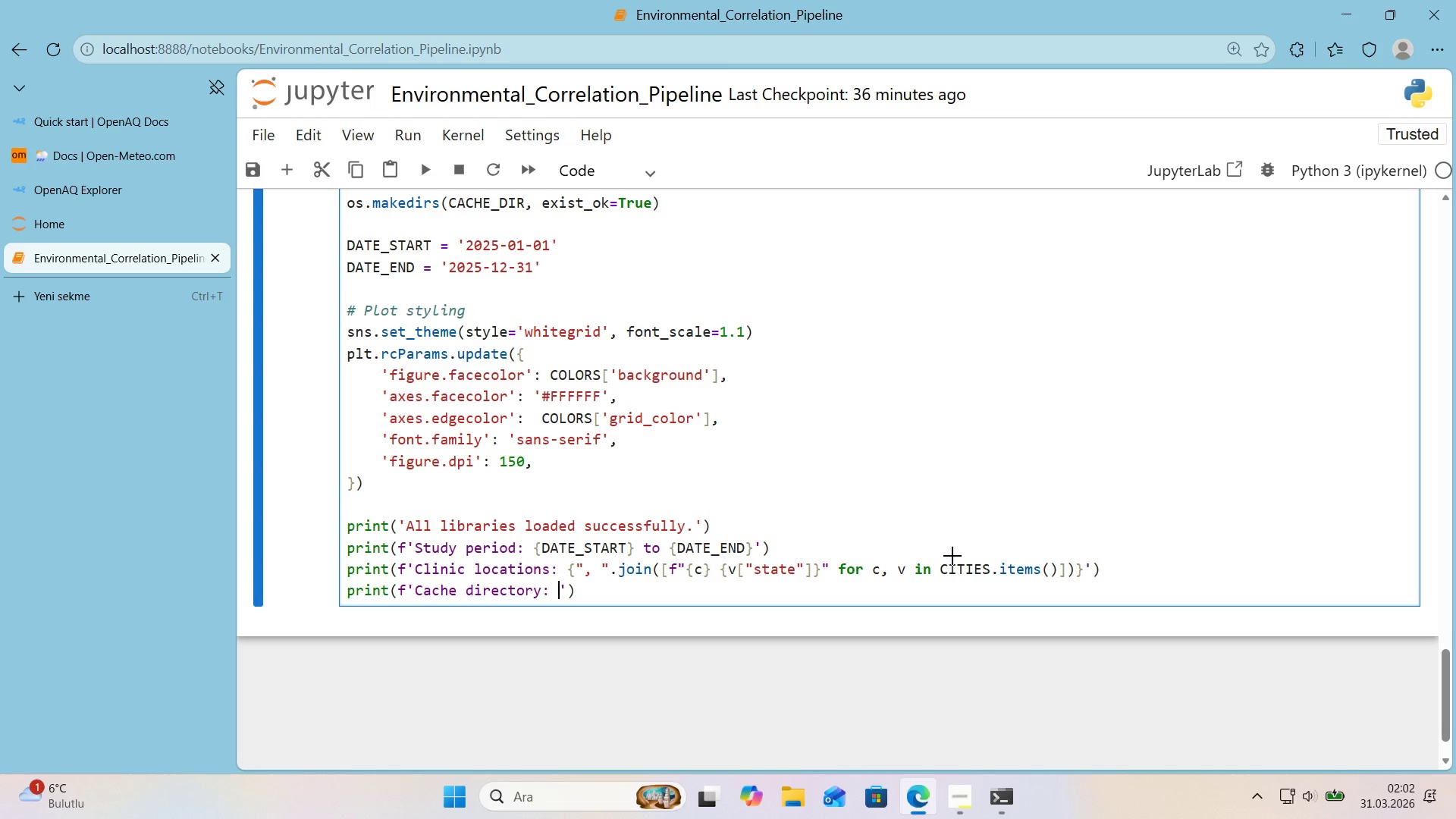 
key(Alt+Control+7)
 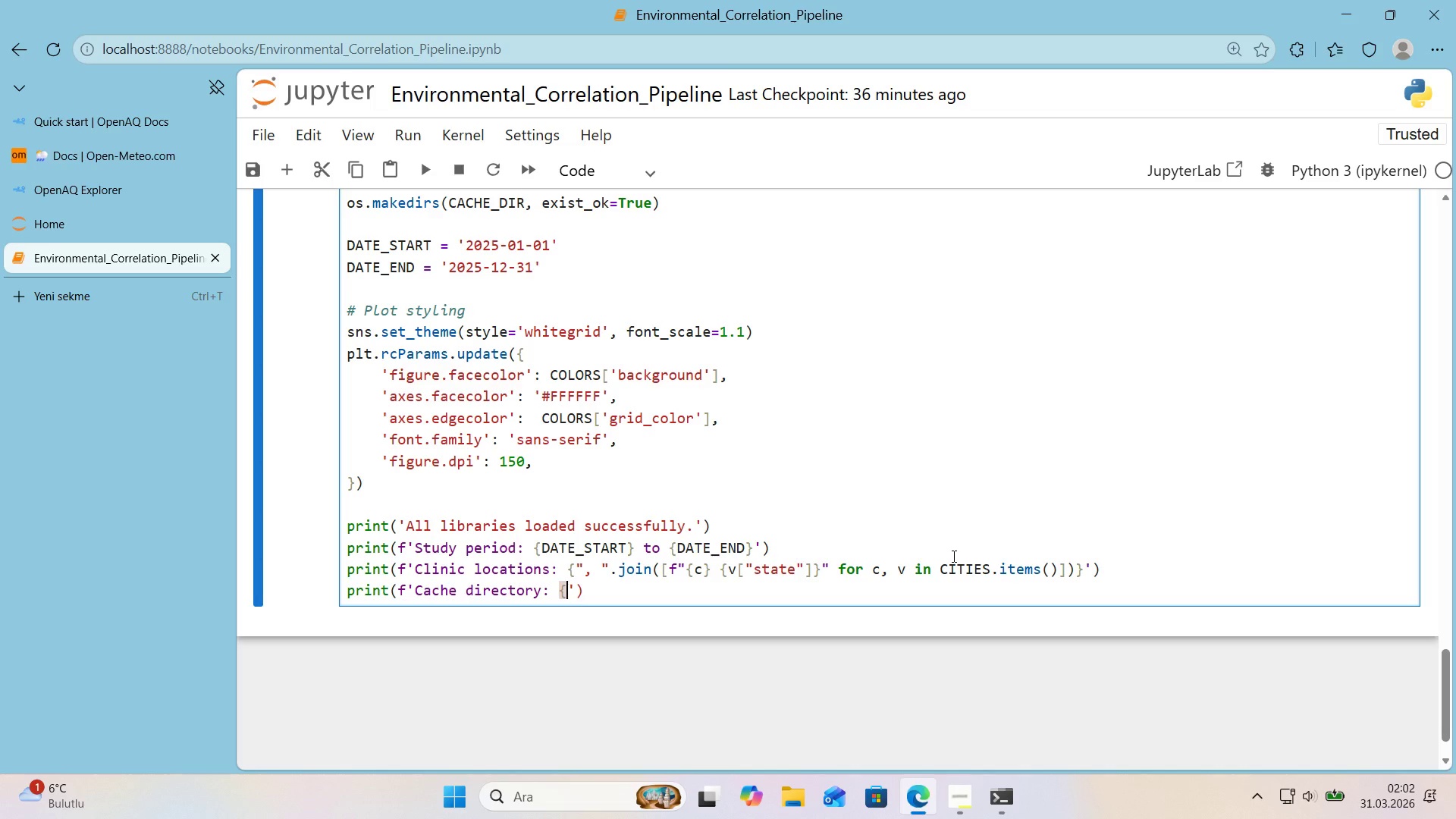 
key(Alt+Control+0)
 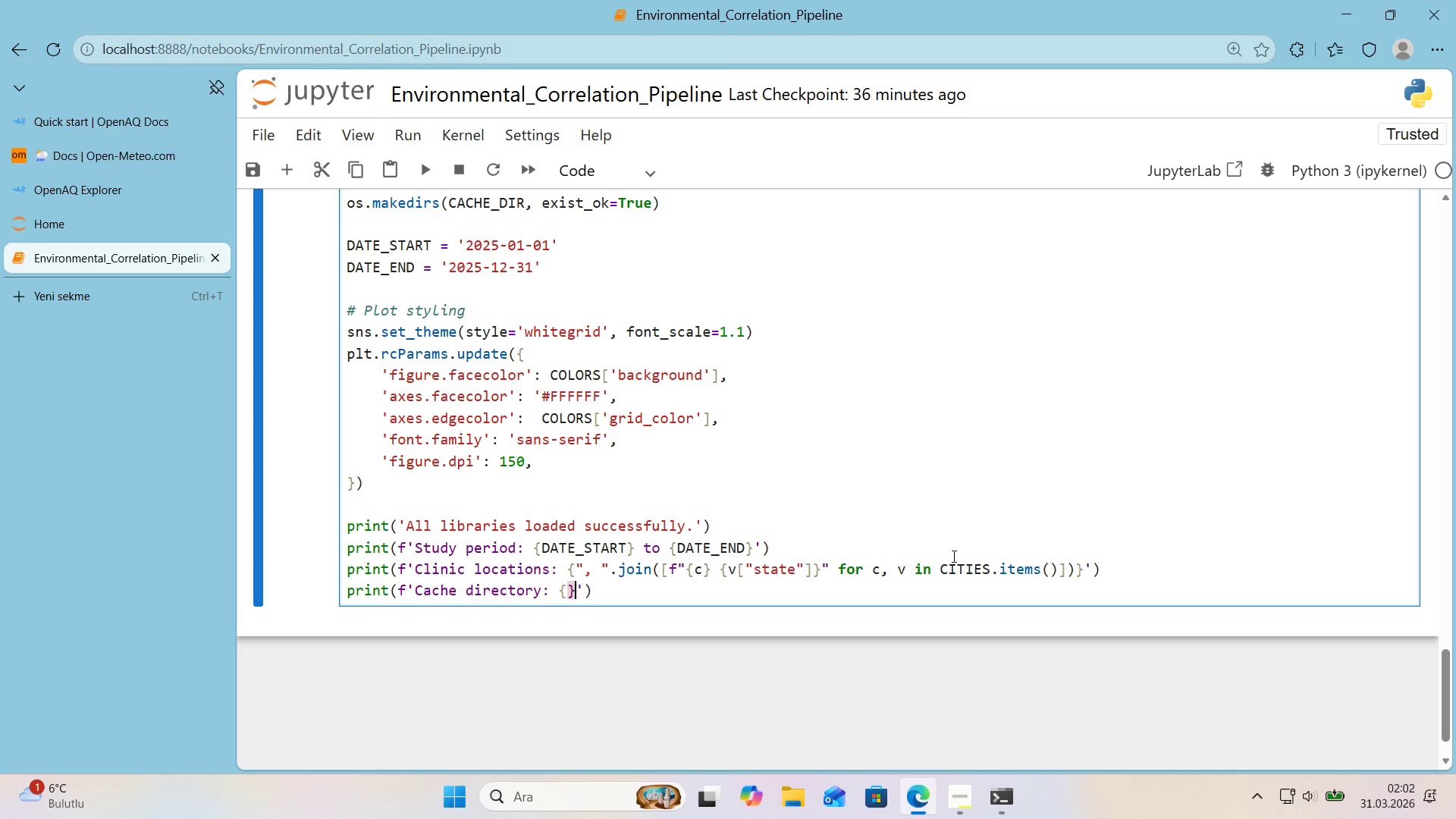 
key(ArrowLeft)
 